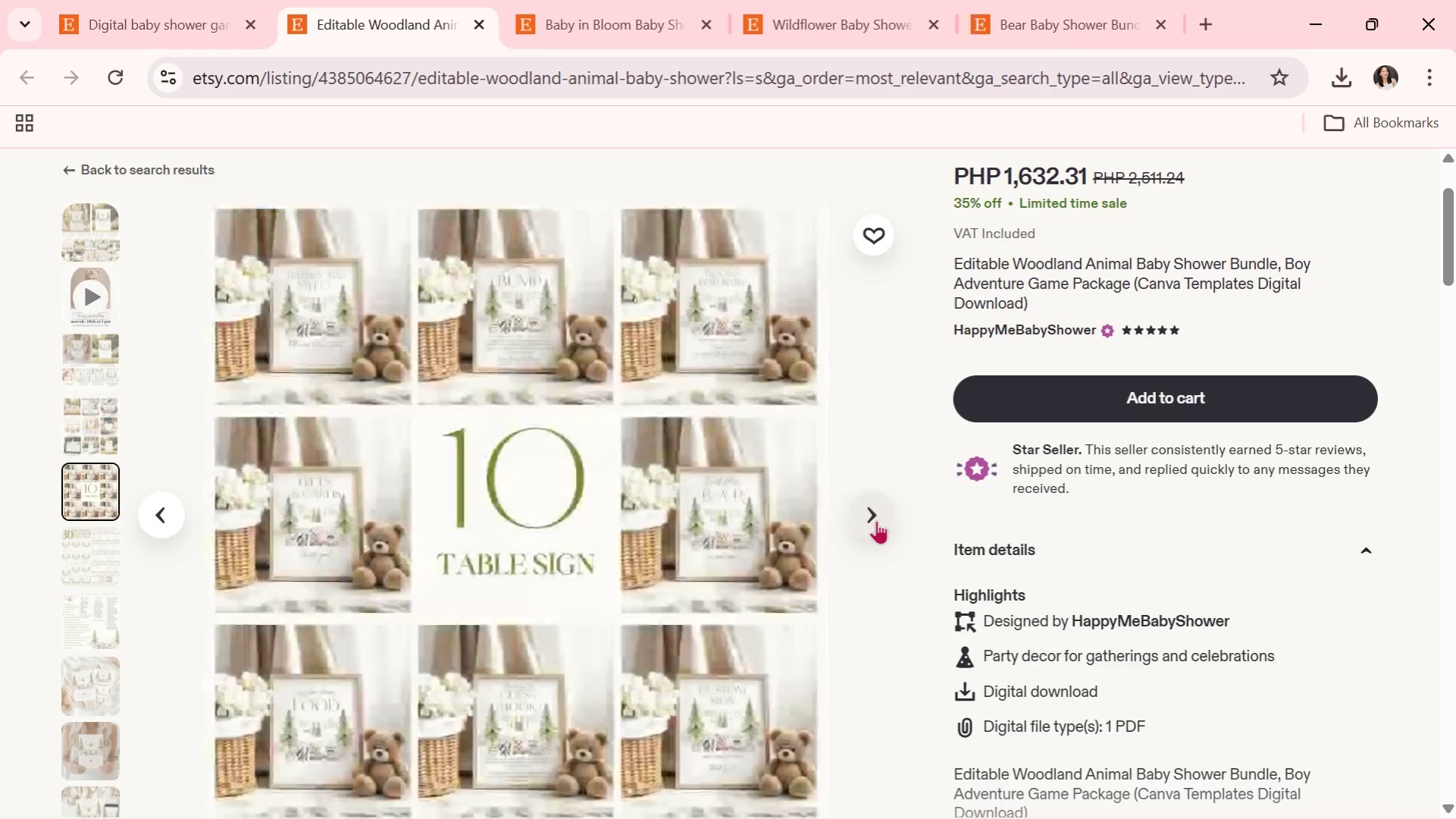 
wait(5.88)
 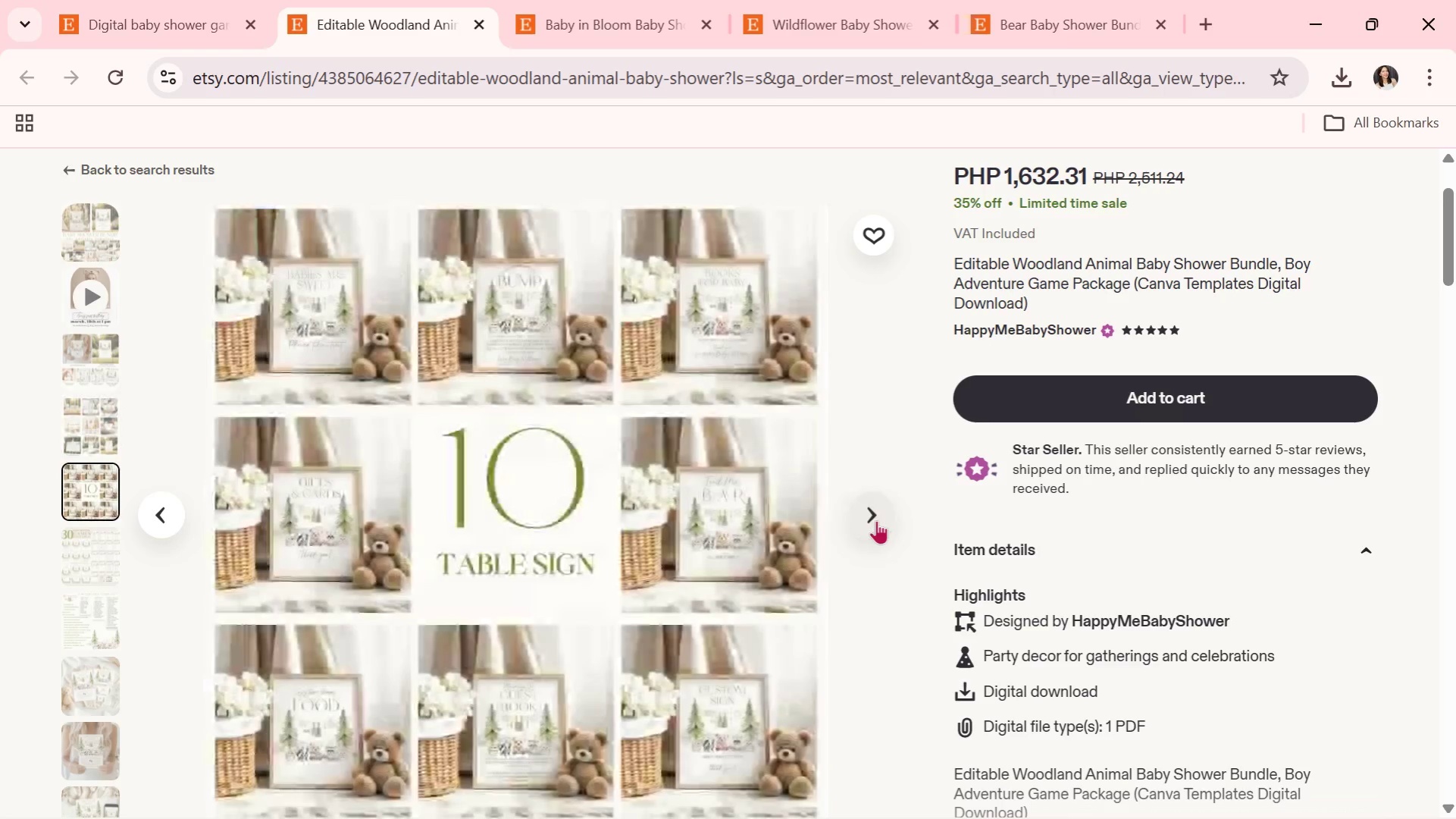 
left_click([876, 520])
 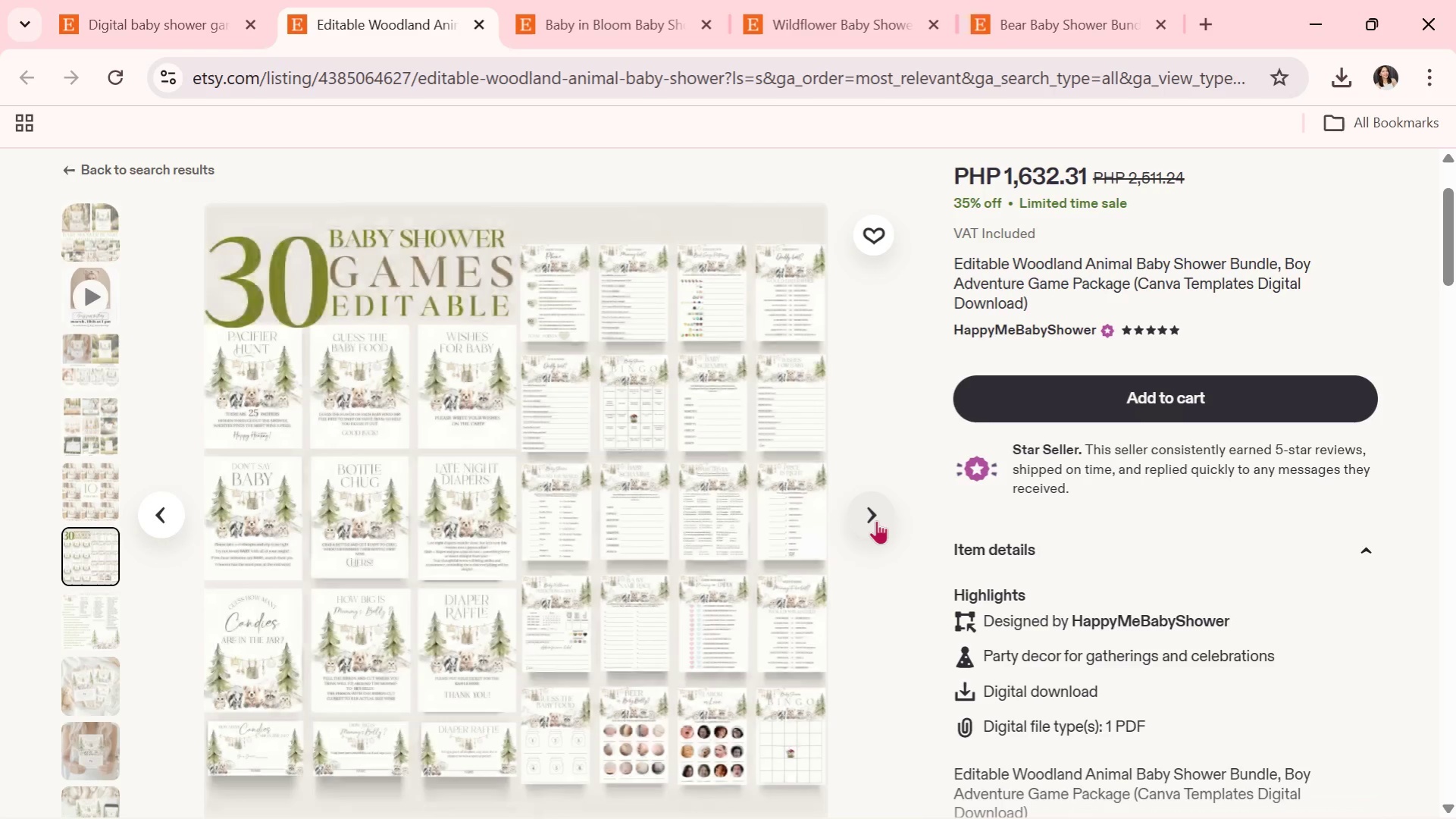 
wait(10.3)
 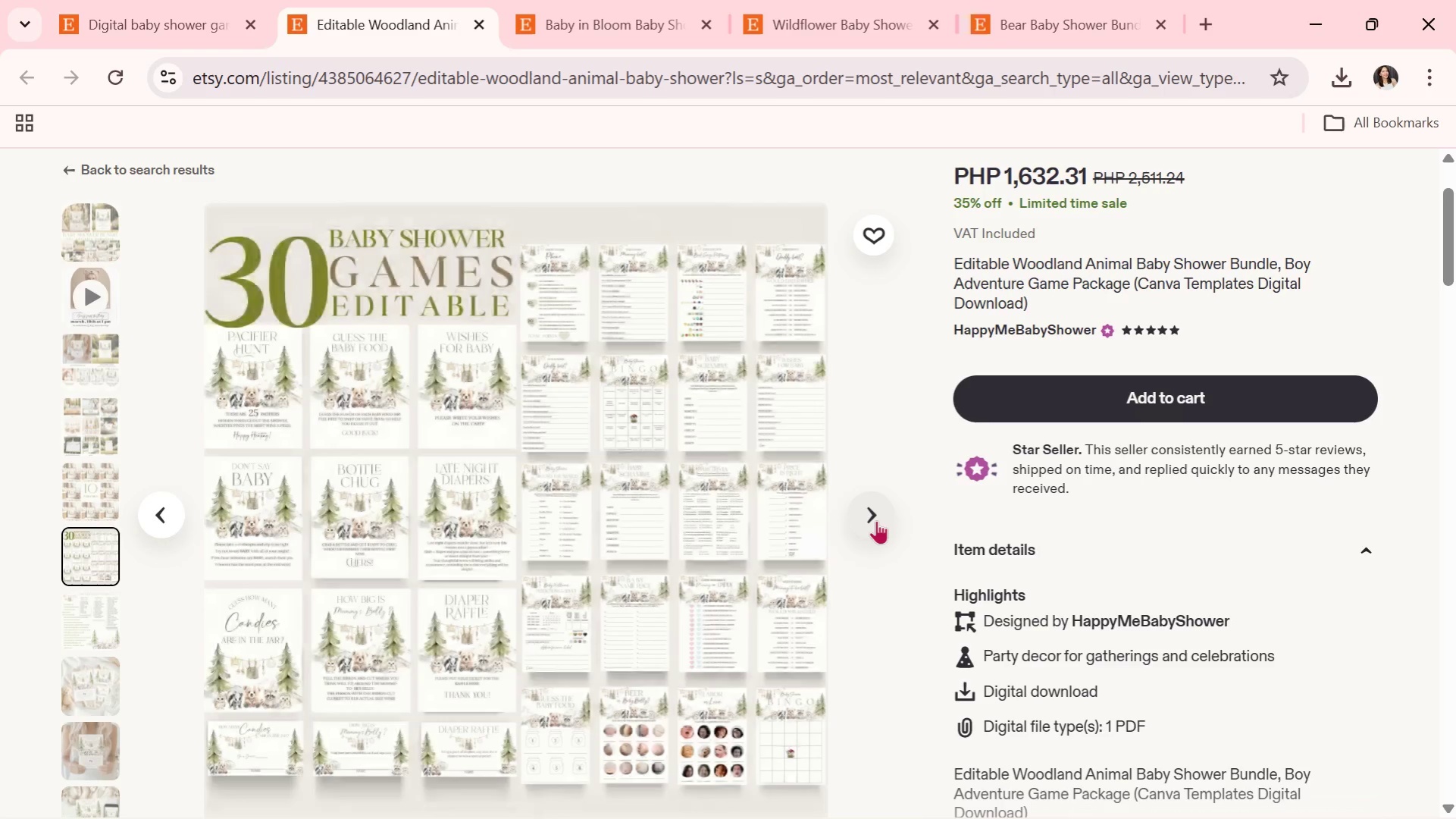 
left_click([876, 520])
 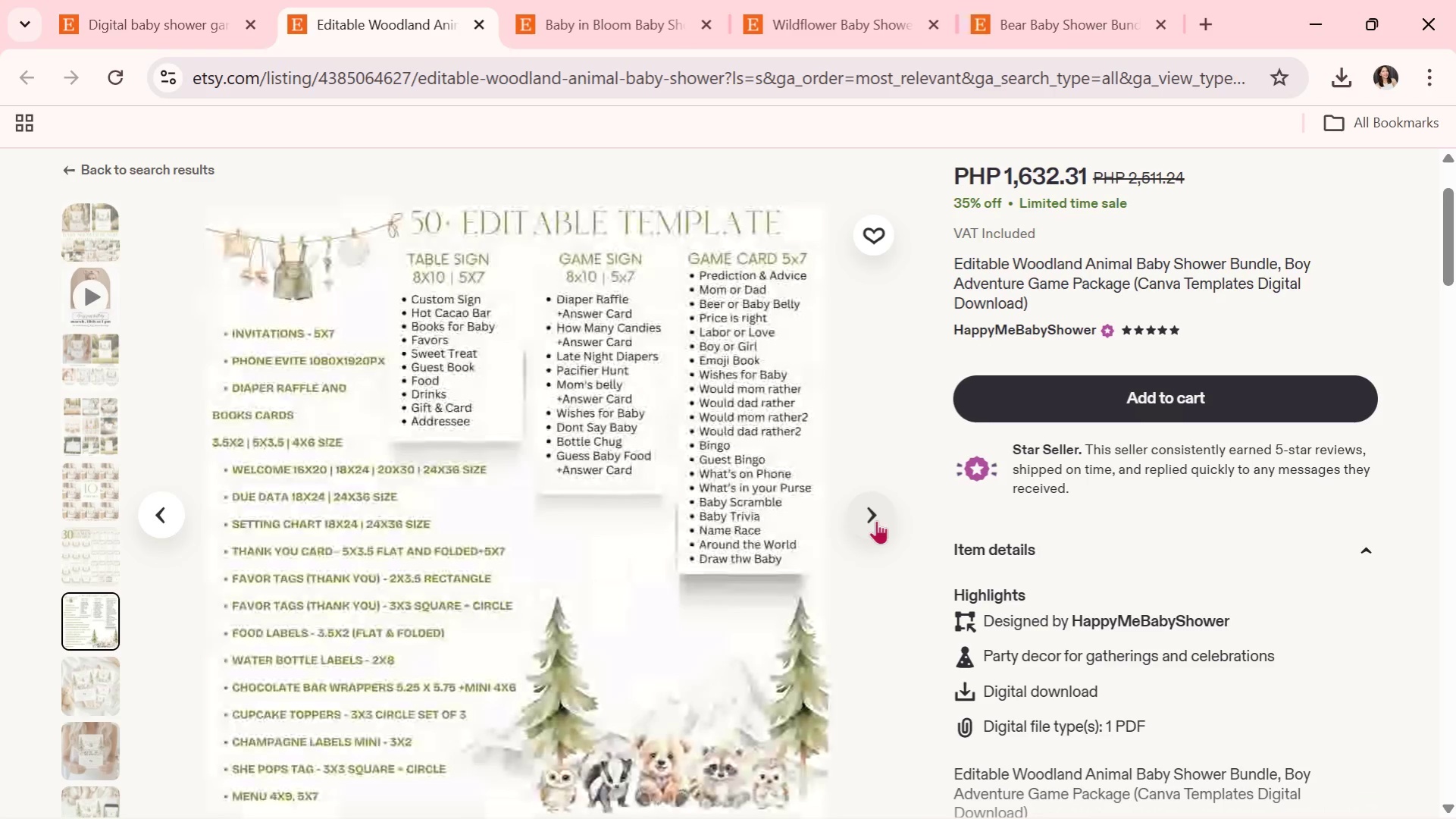 
wait(16.78)
 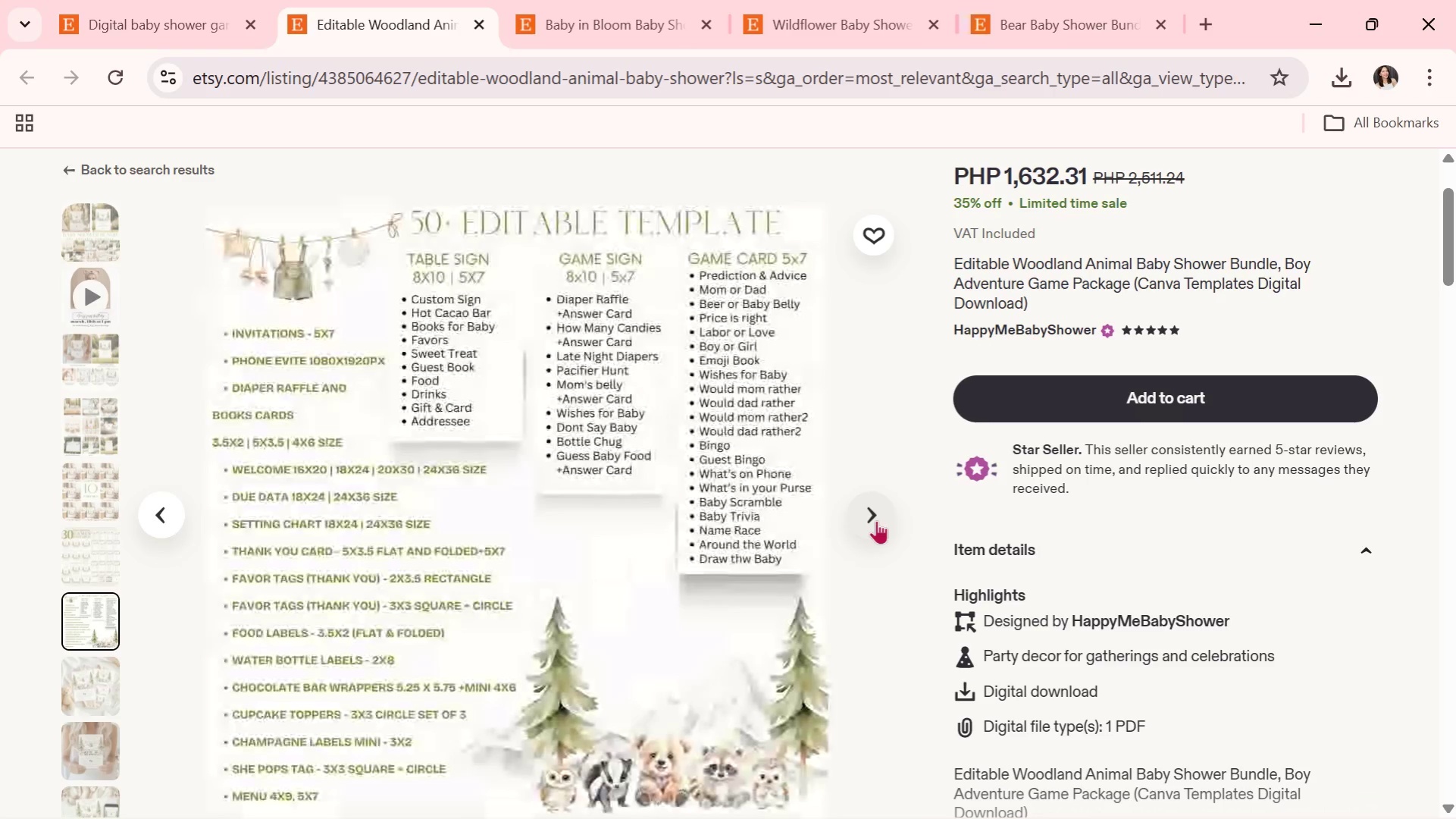 
left_click([876, 520])
 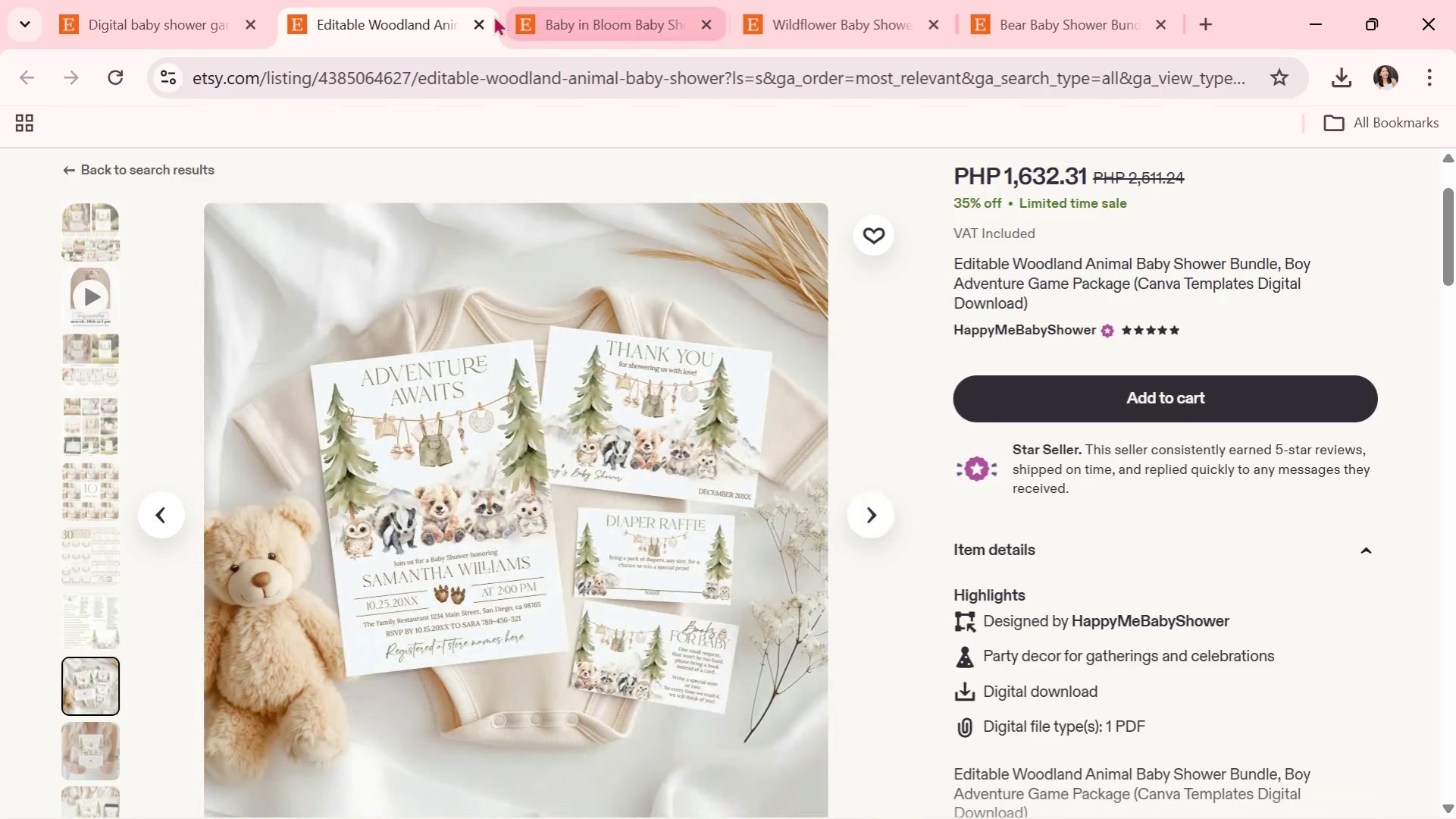 
left_click([484, 21])
 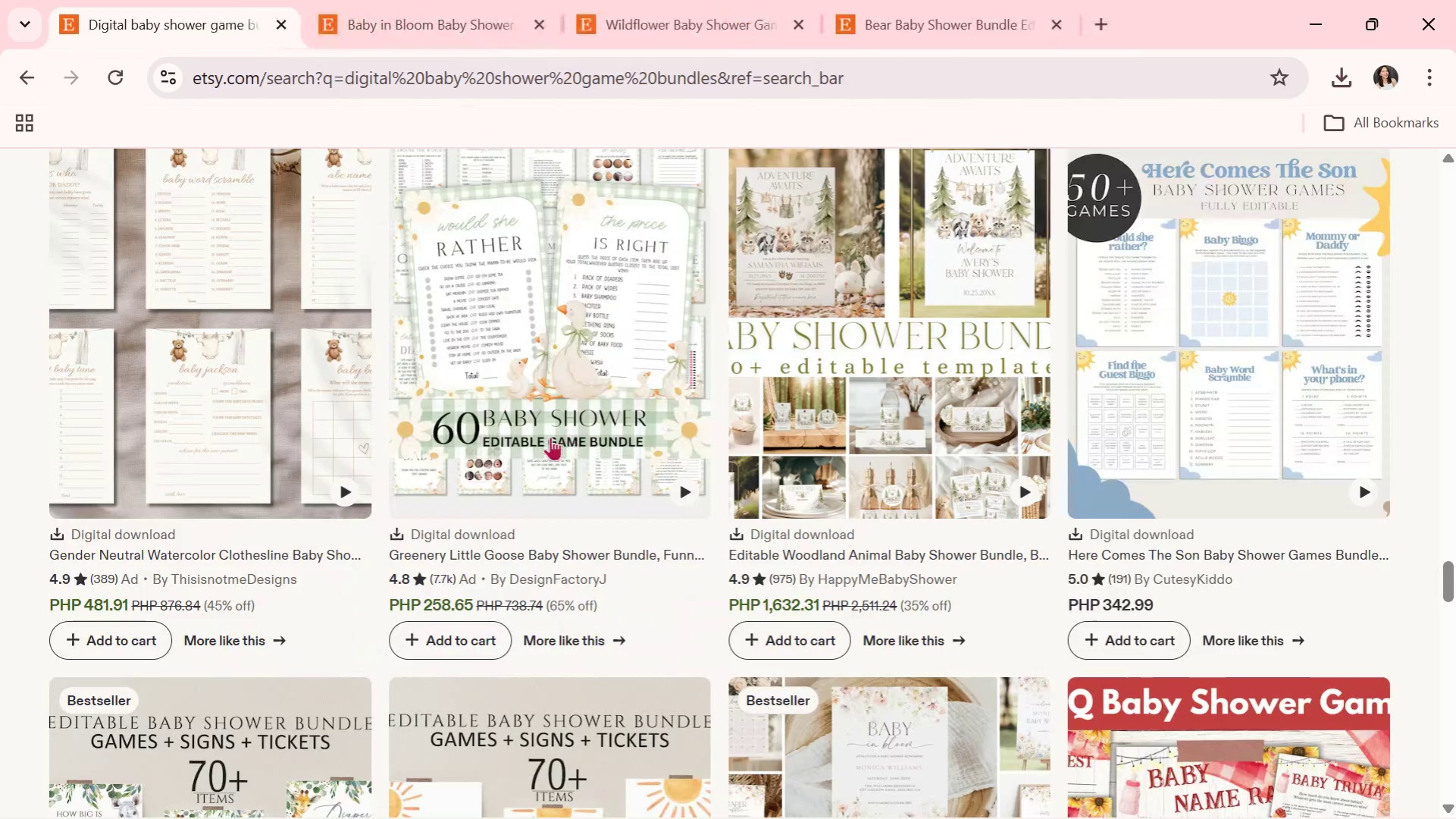 
scroll: coordinate [573, 526], scroll_direction: down, amount: 2.0
 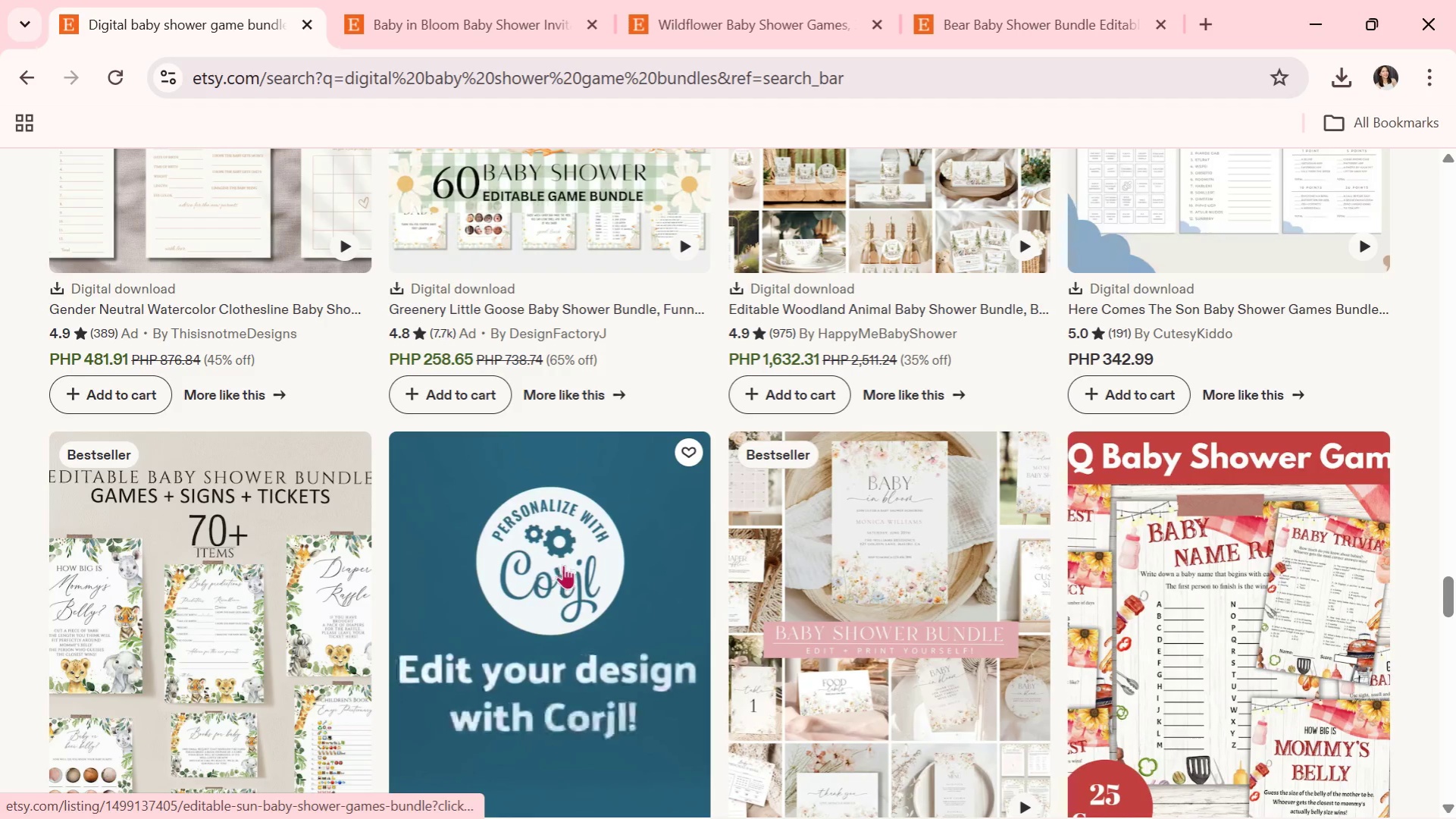 
mouse_move([558, 588])
 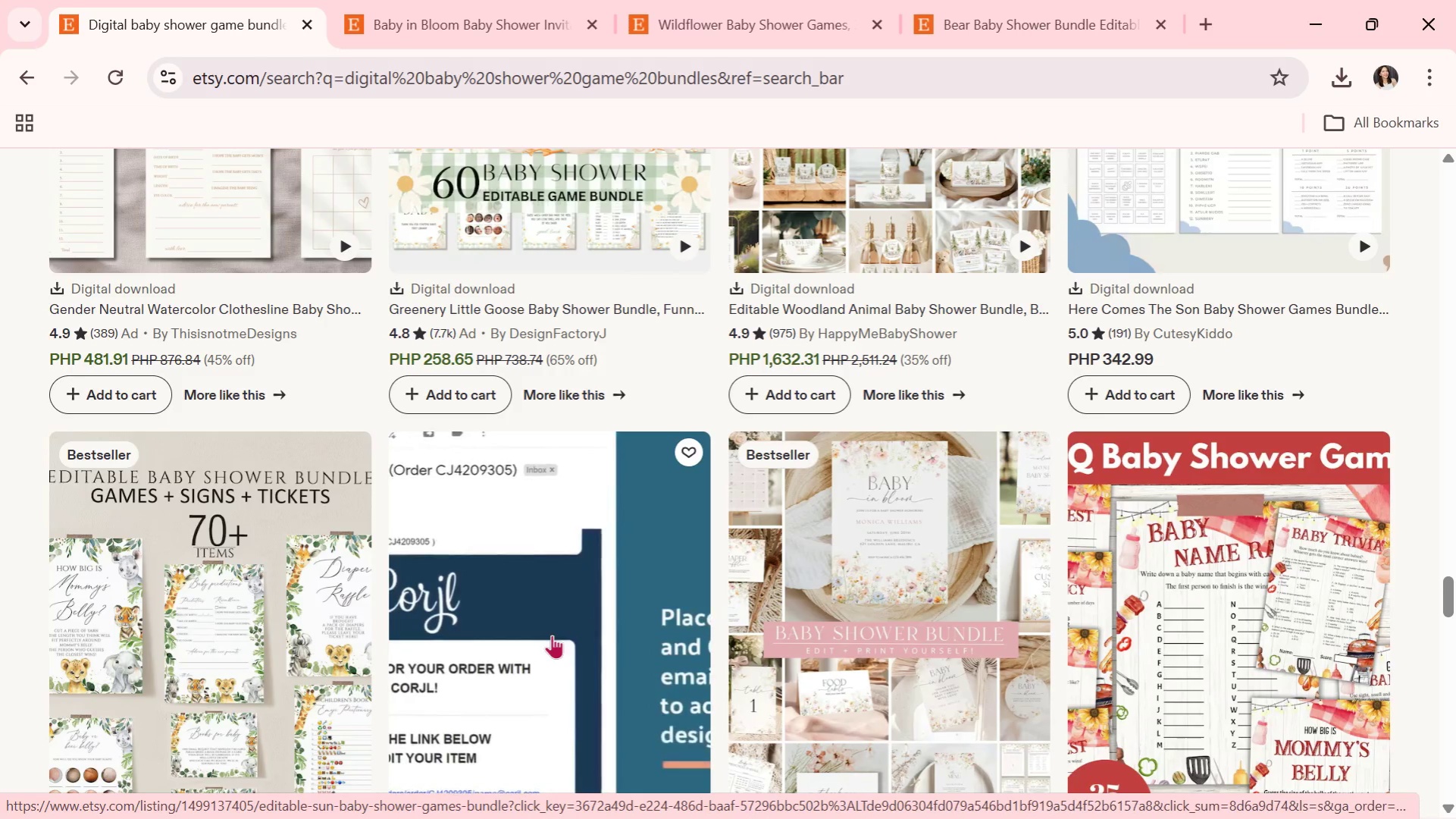 
wait(6.07)
 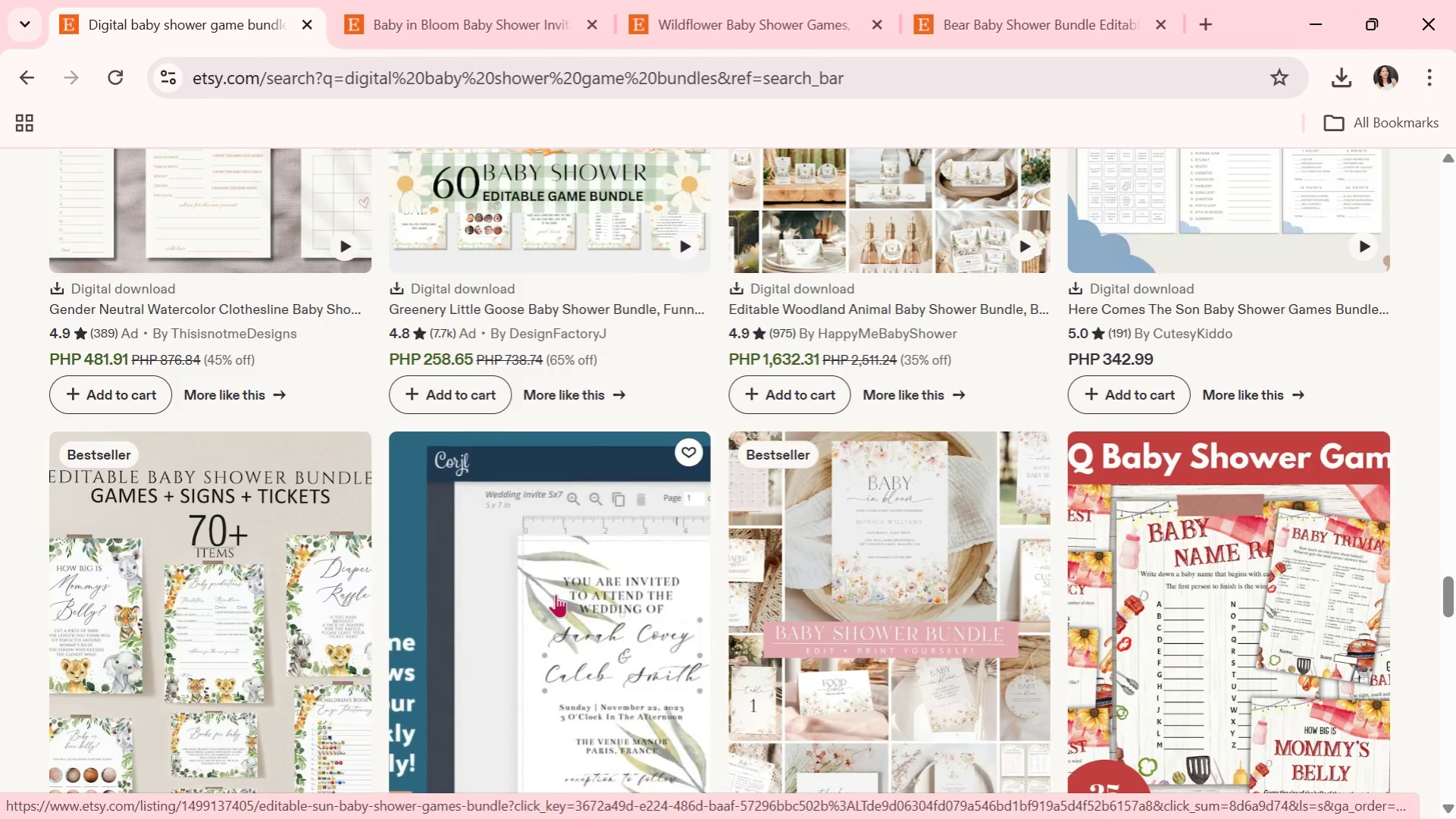 
scroll: coordinate [839, 773], scroll_direction: down, amount: 5.0
 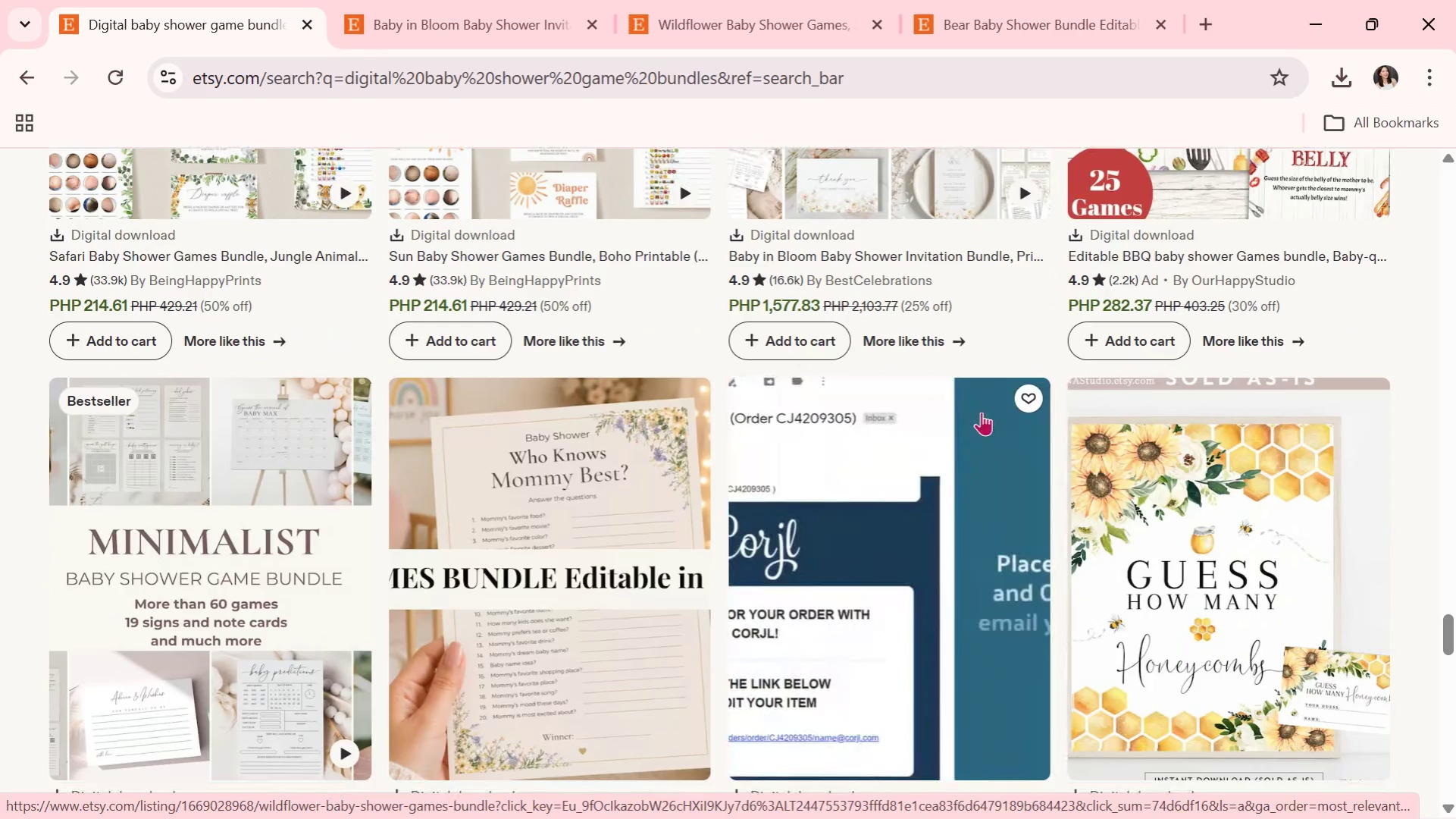 
scroll: coordinate [902, 621], scroll_direction: down, amount: 1.0
 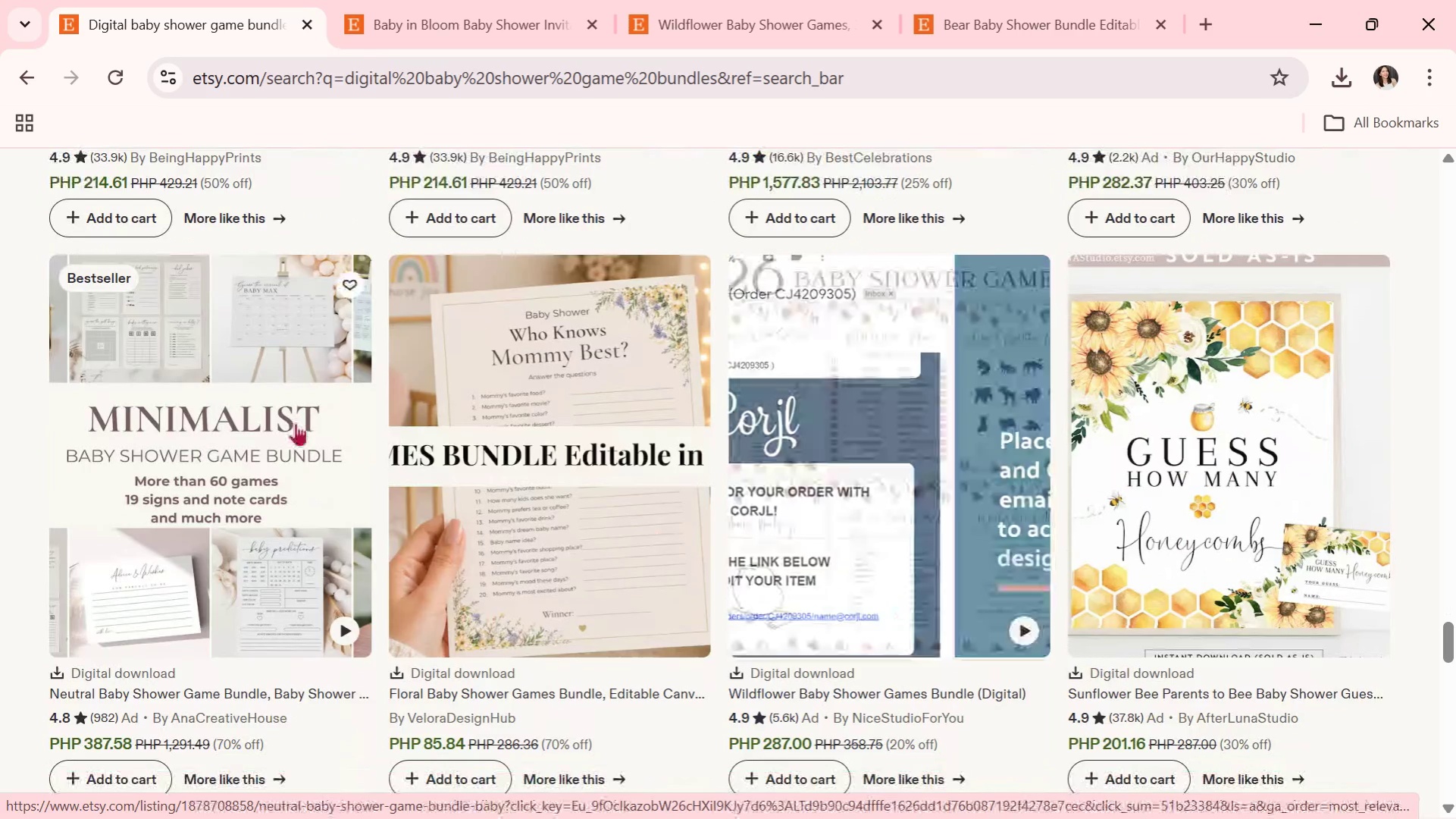 
left_click([291, 424])
 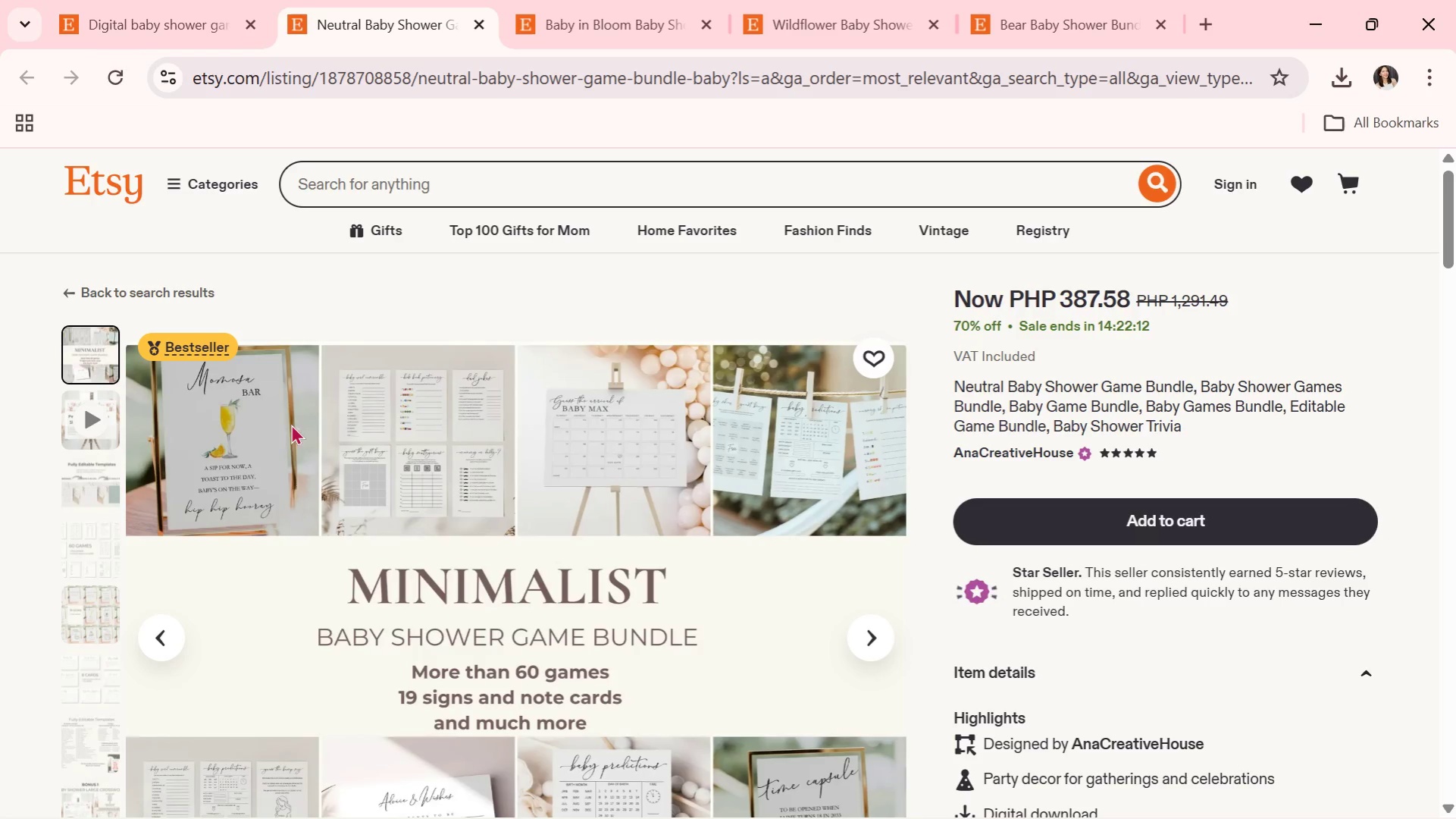 
wait(9.31)
 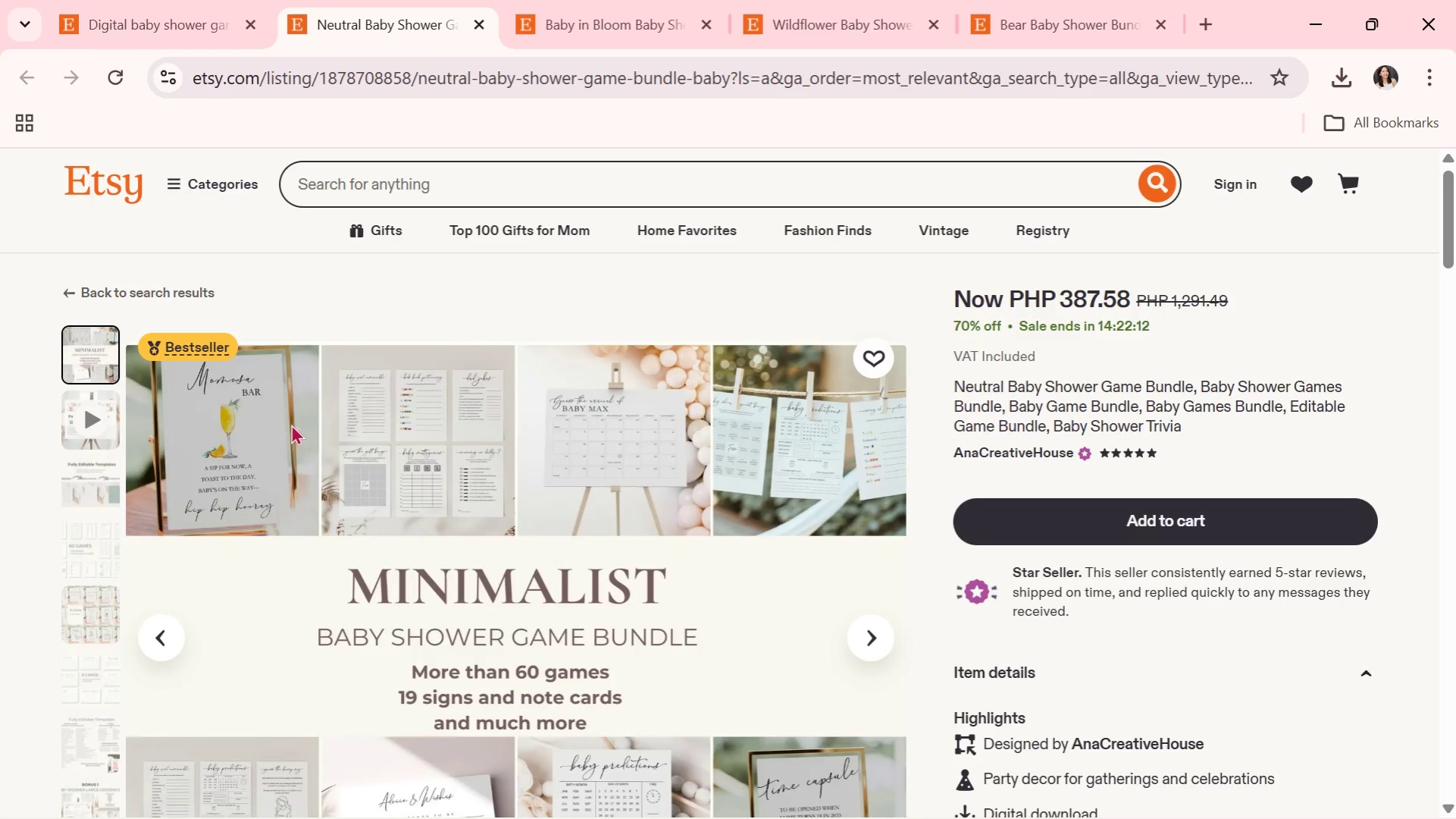 
scroll: coordinate [440, 461], scroll_direction: down, amount: 1.0
 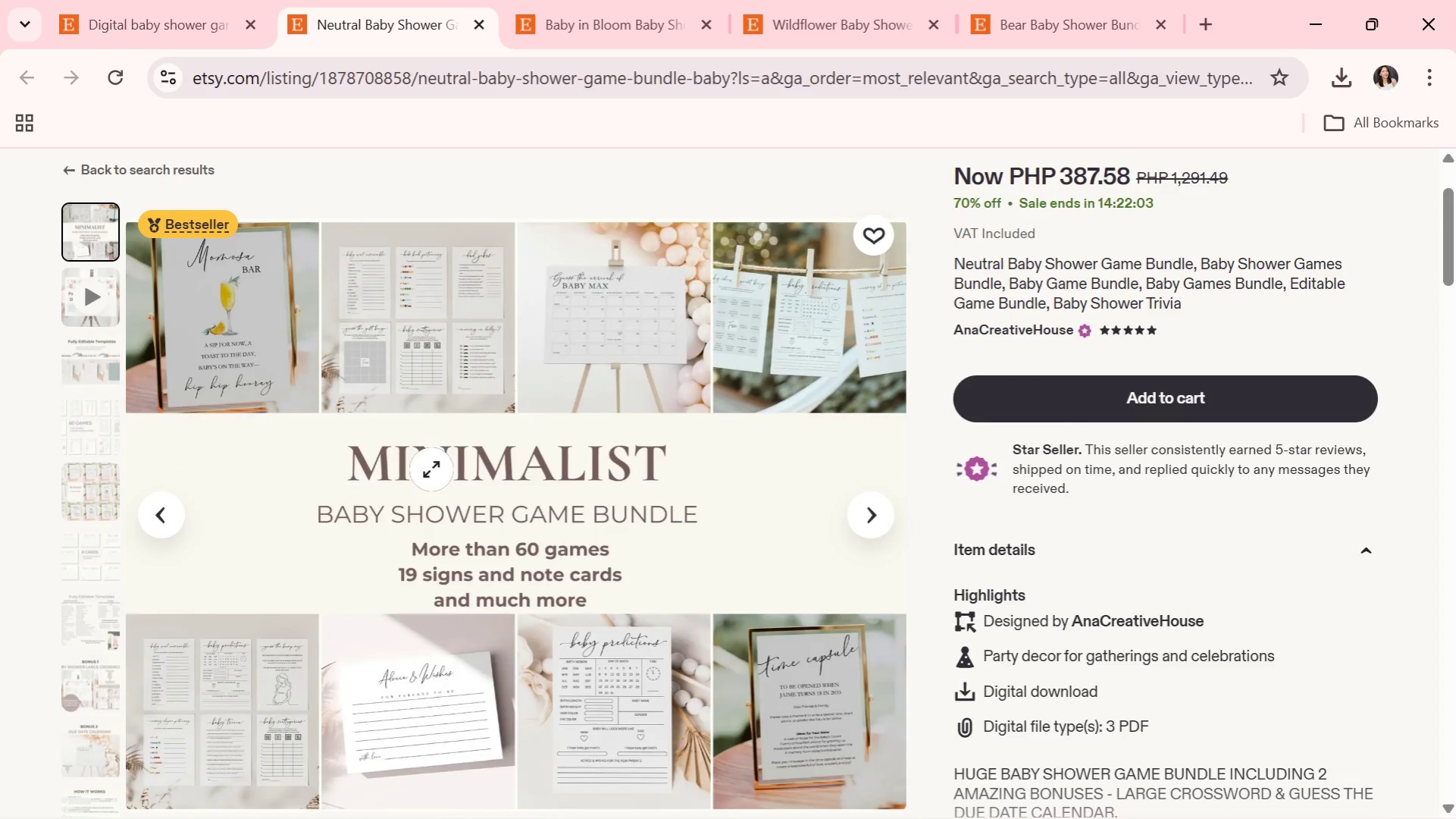 
wait(8.63)
 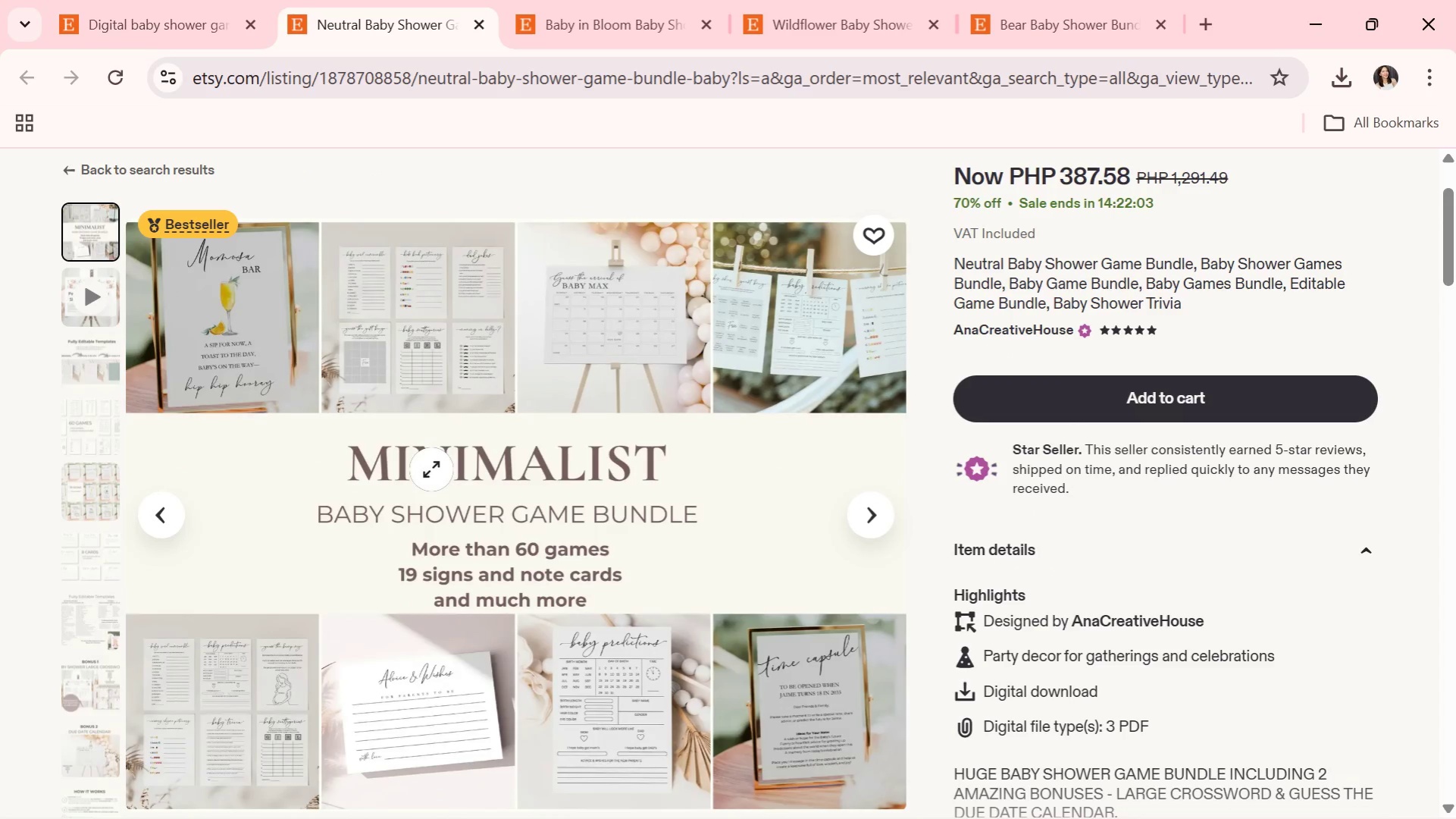 
scroll: coordinate [549, 518], scroll_direction: down, amount: 1.0
 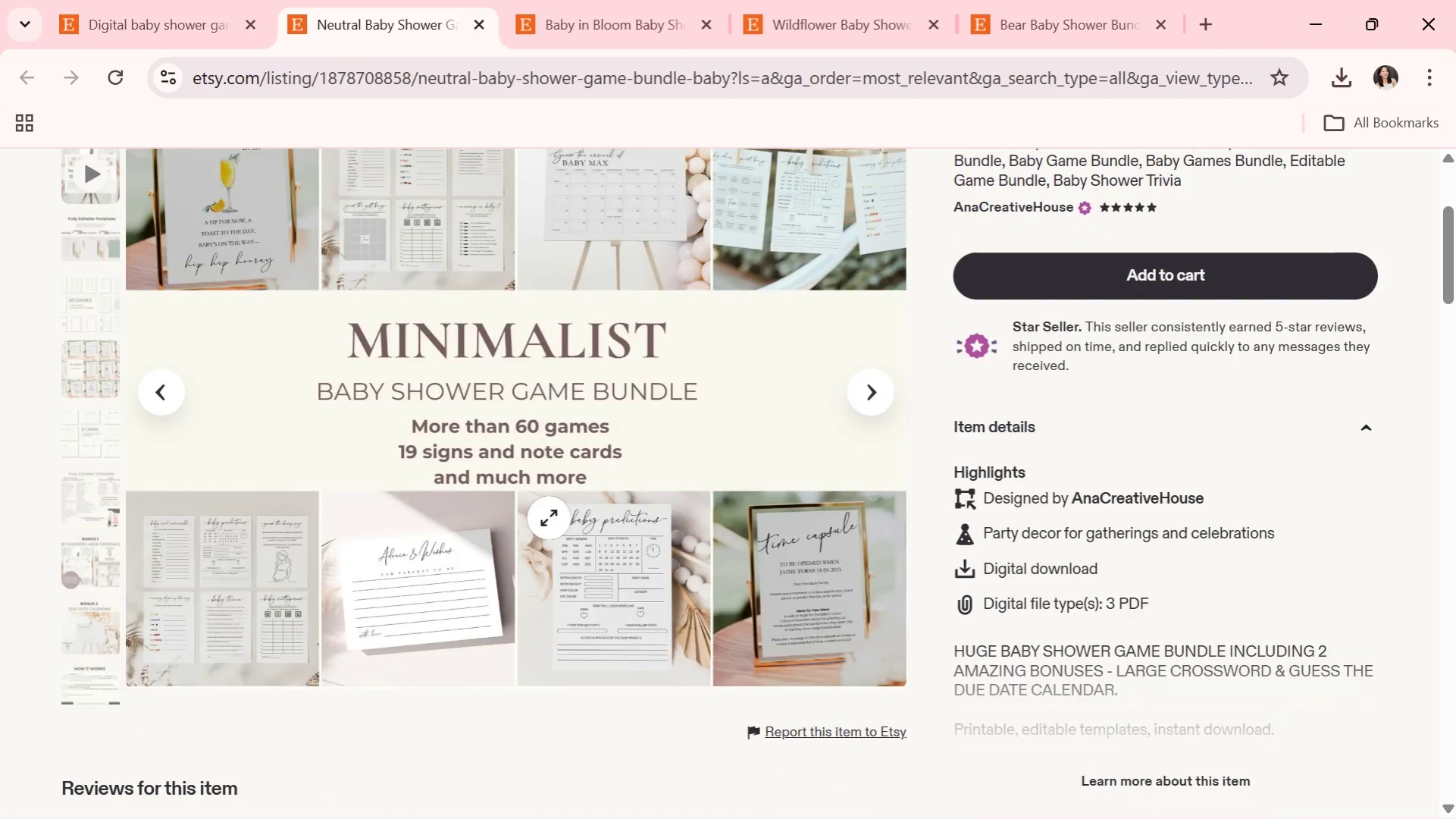 
scroll: coordinate [549, 518], scroll_direction: up, amount: 2.0
 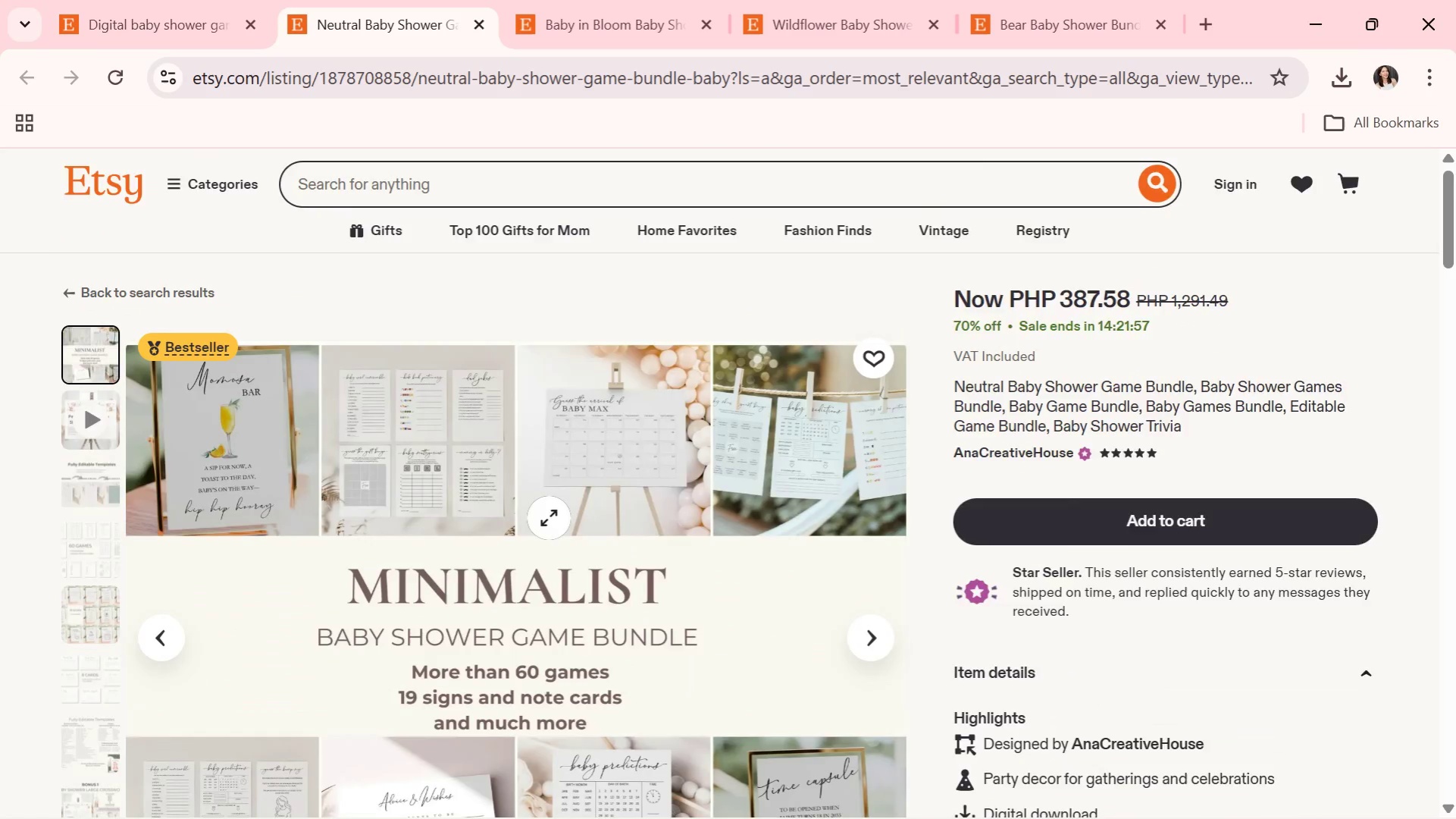 
scroll: coordinate [549, 518], scroll_direction: down, amount: 1.0
 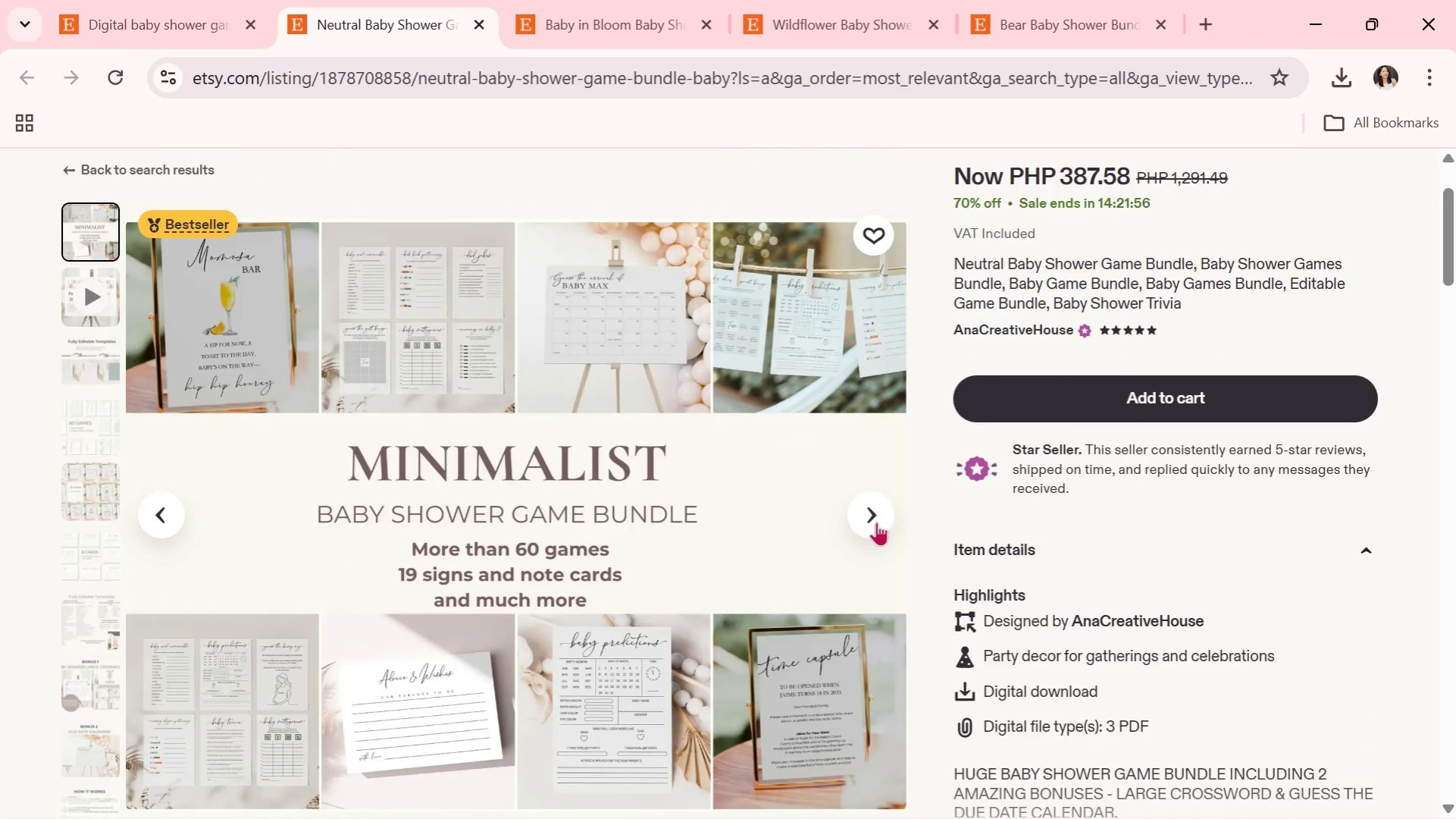 
left_click([867, 519])
 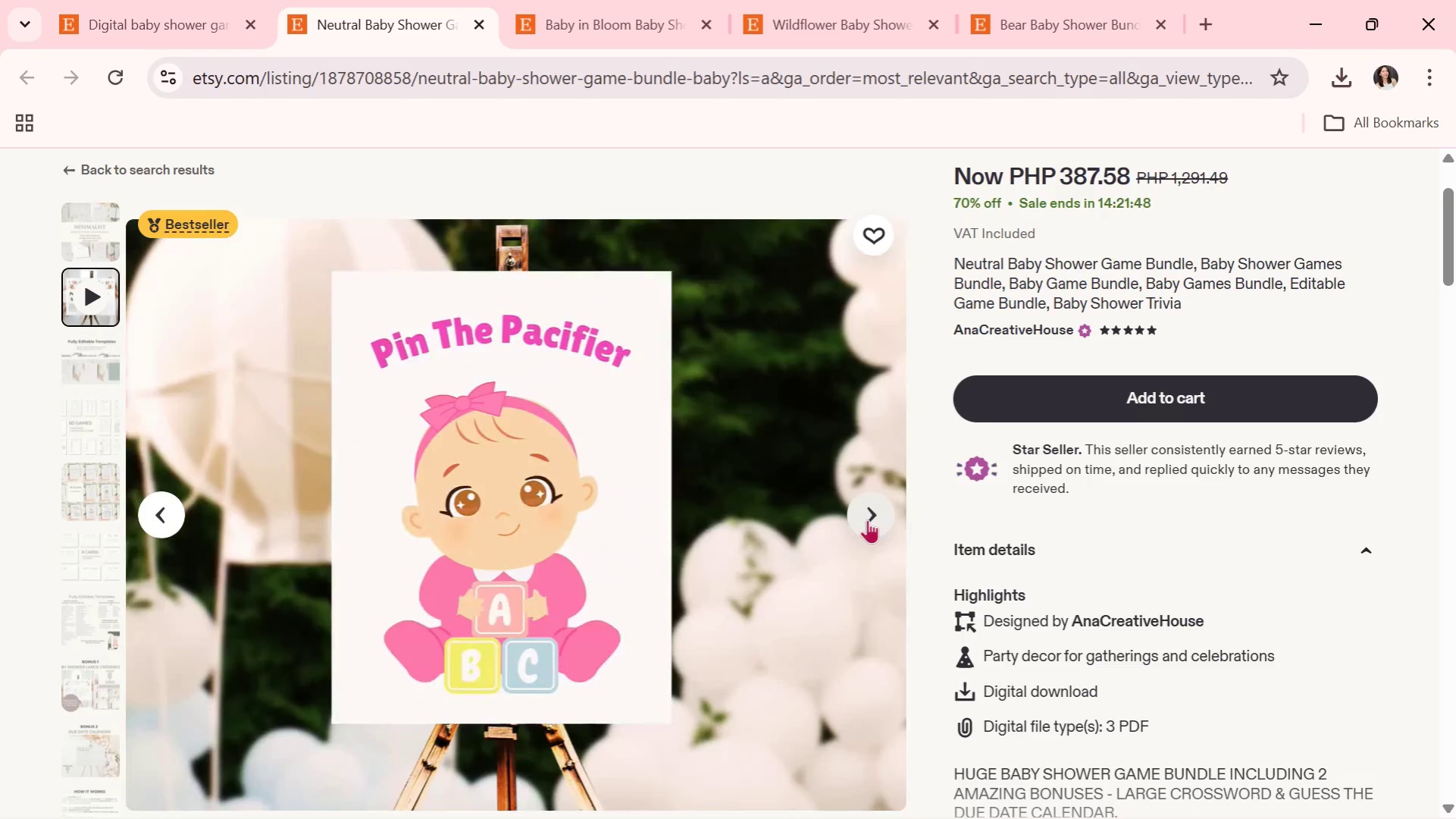 
wait(12.77)
 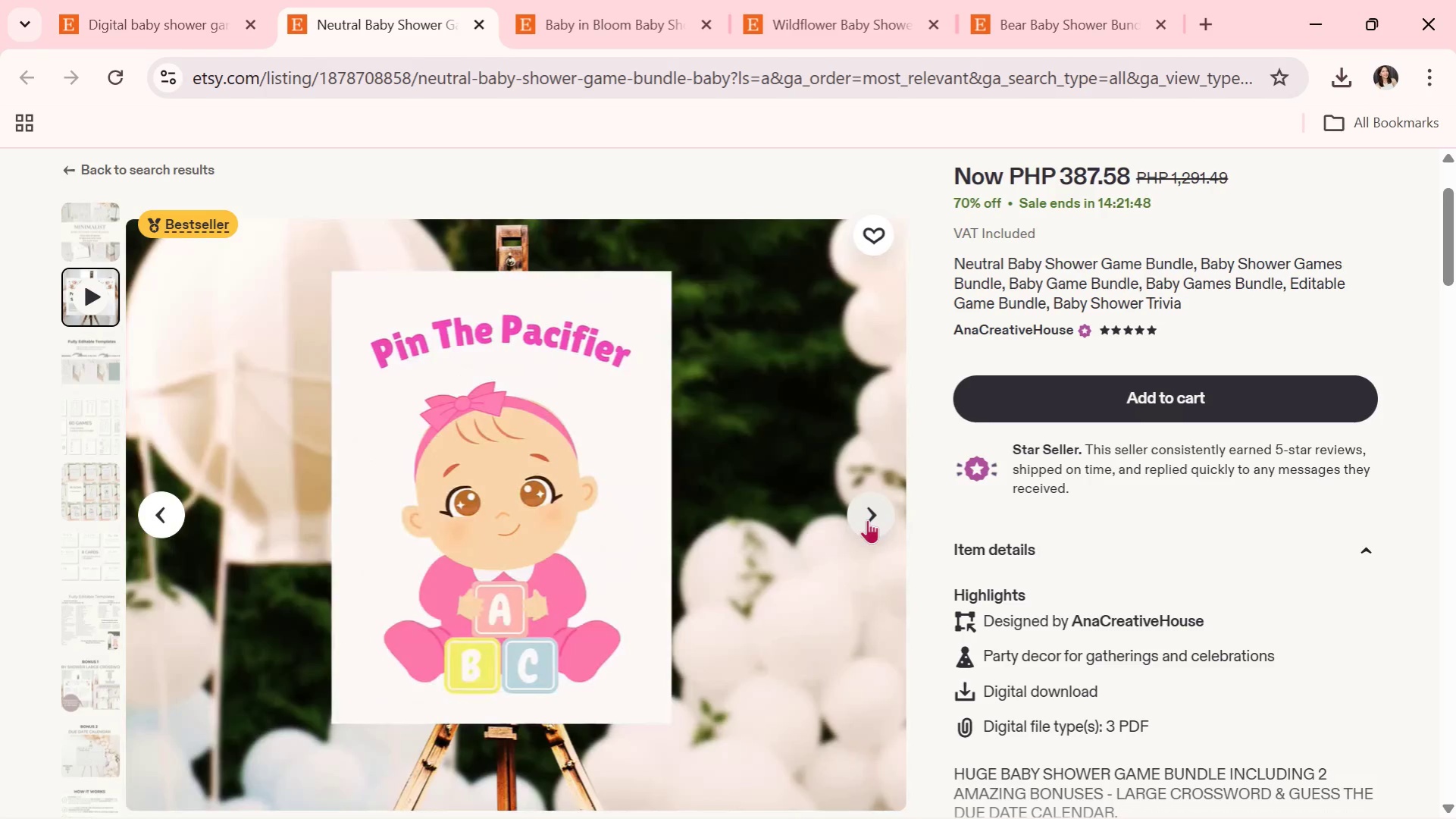 
left_click([866, 535])
 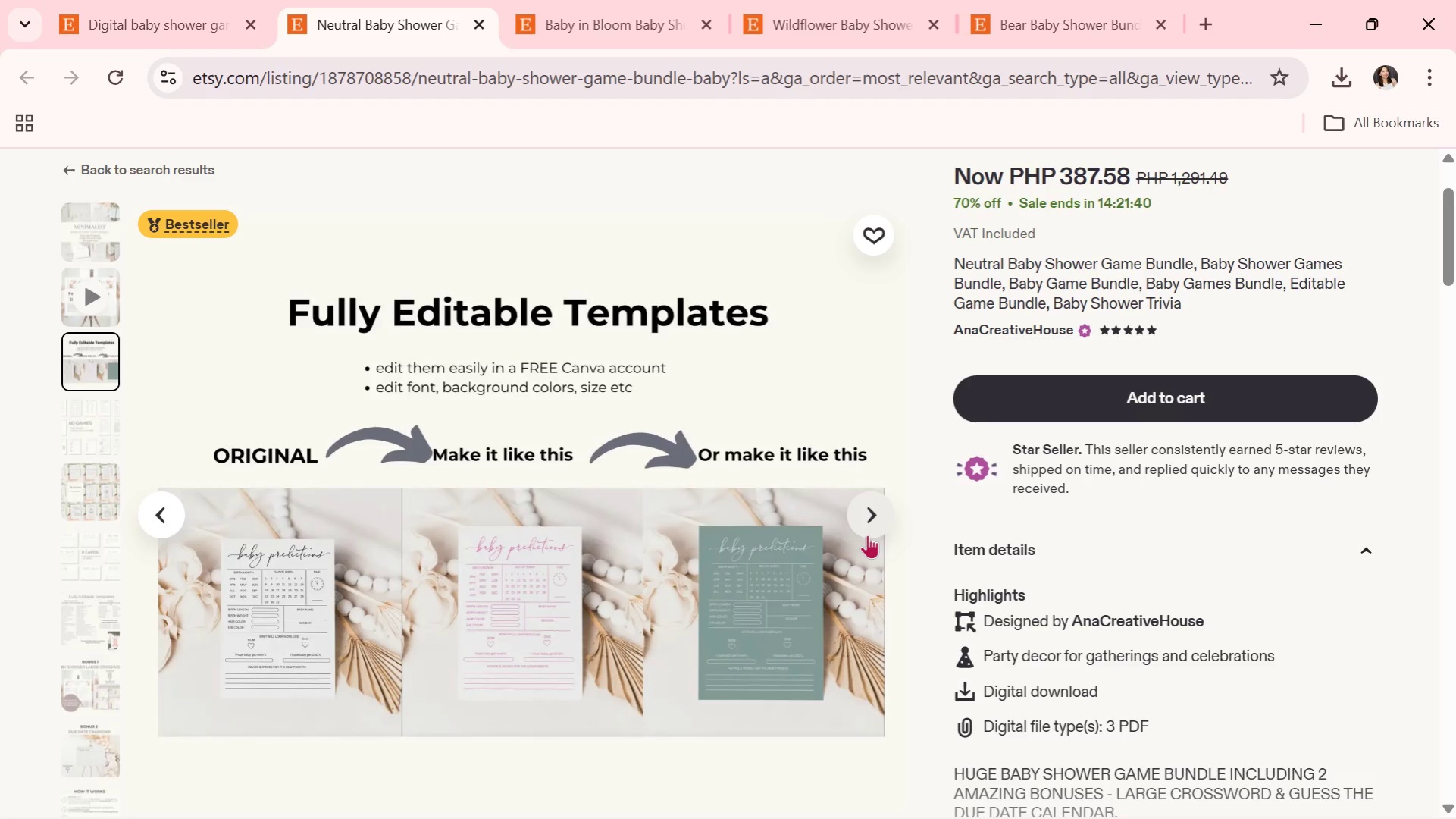 
left_click([867, 527])
 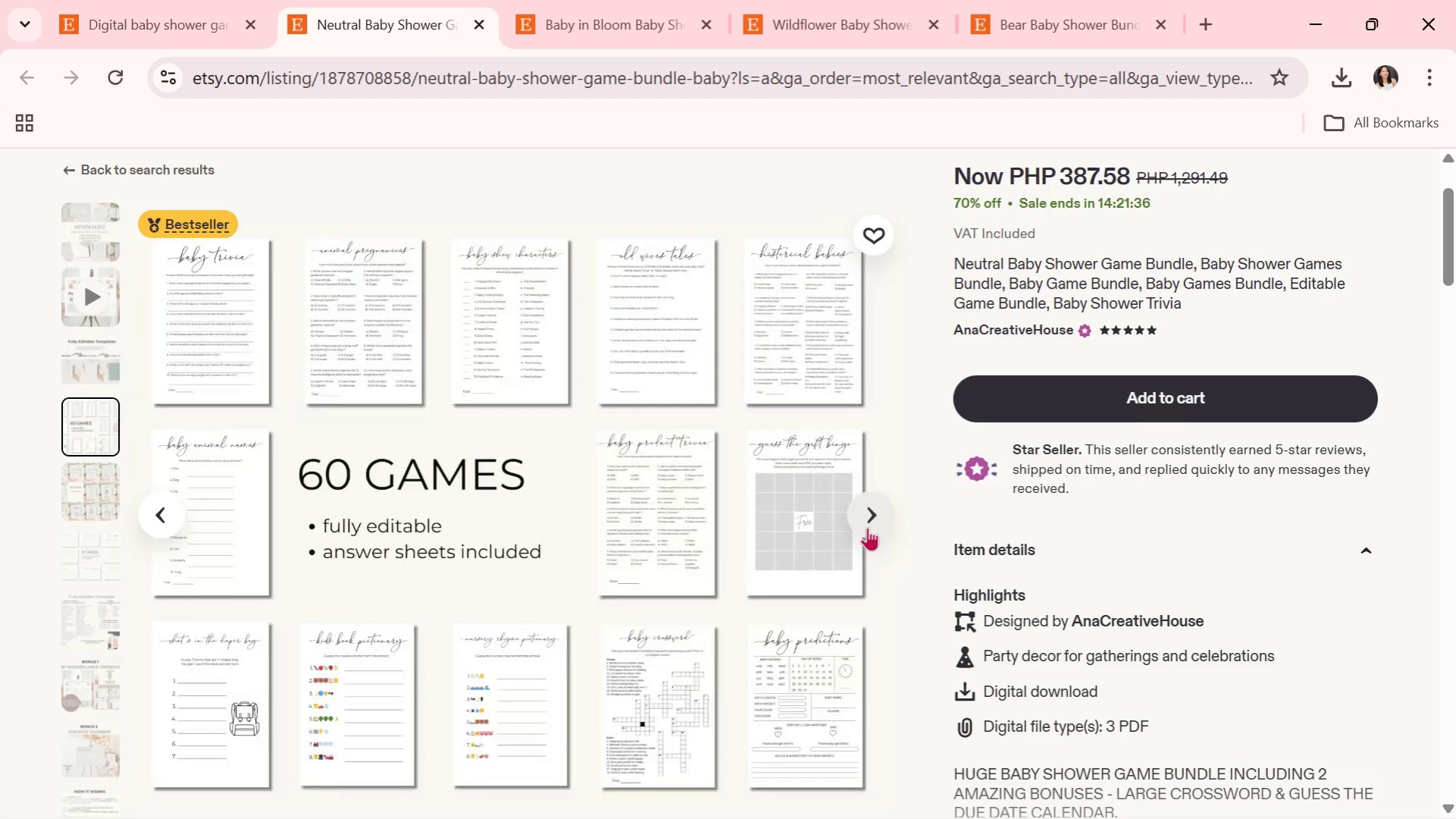 
left_click([867, 527])
 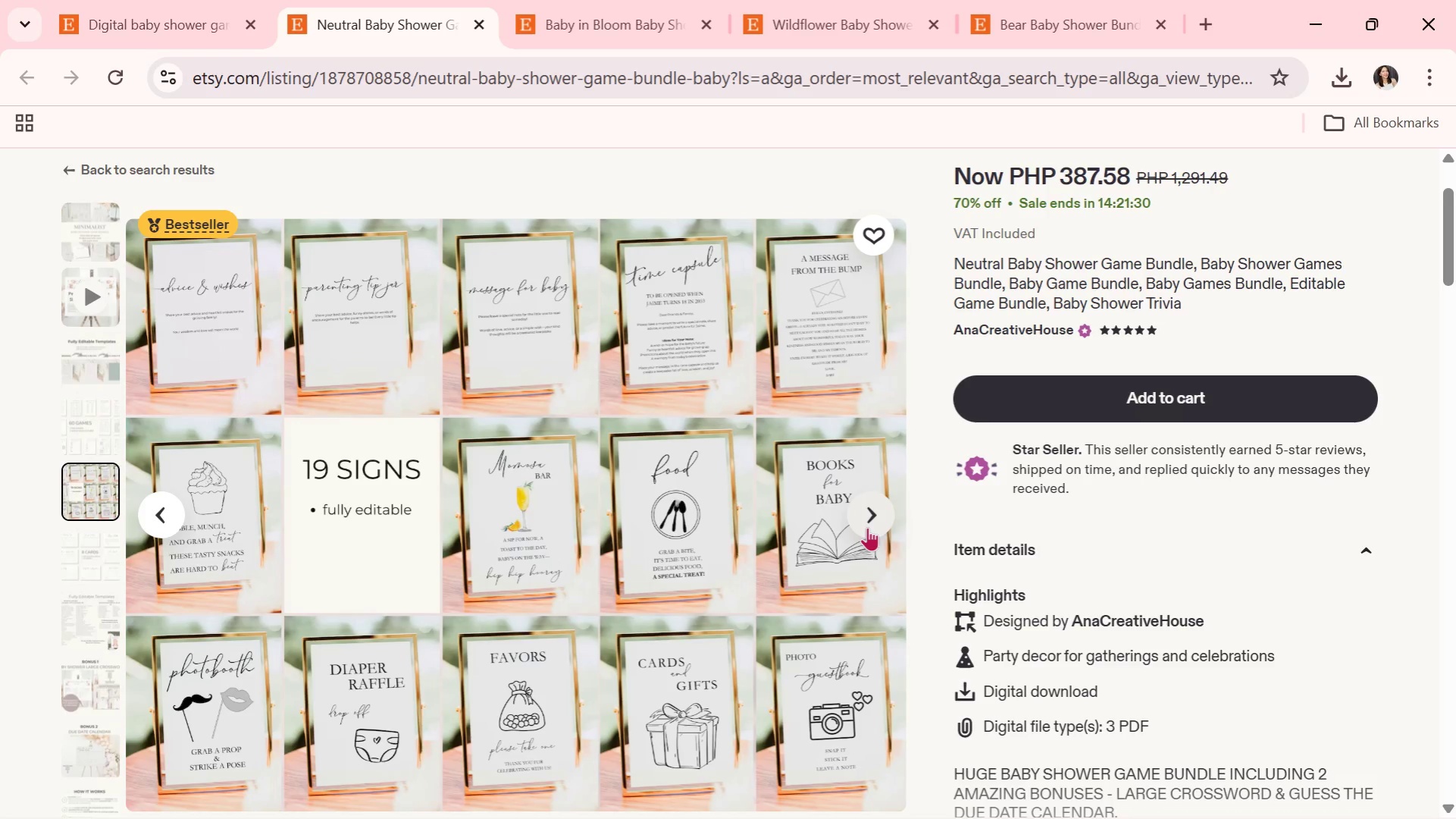 
wait(6.73)
 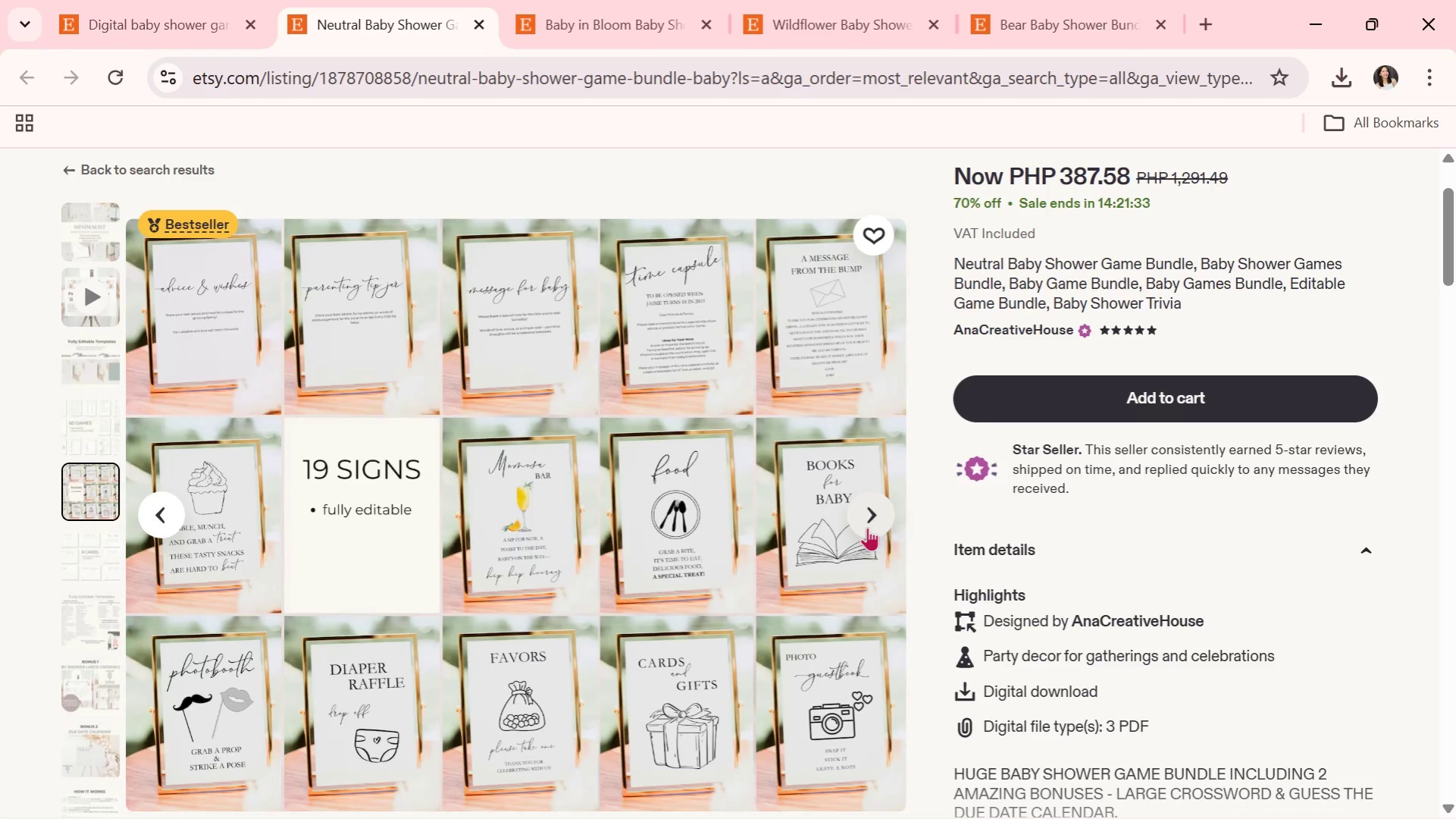 
left_click([867, 527])
 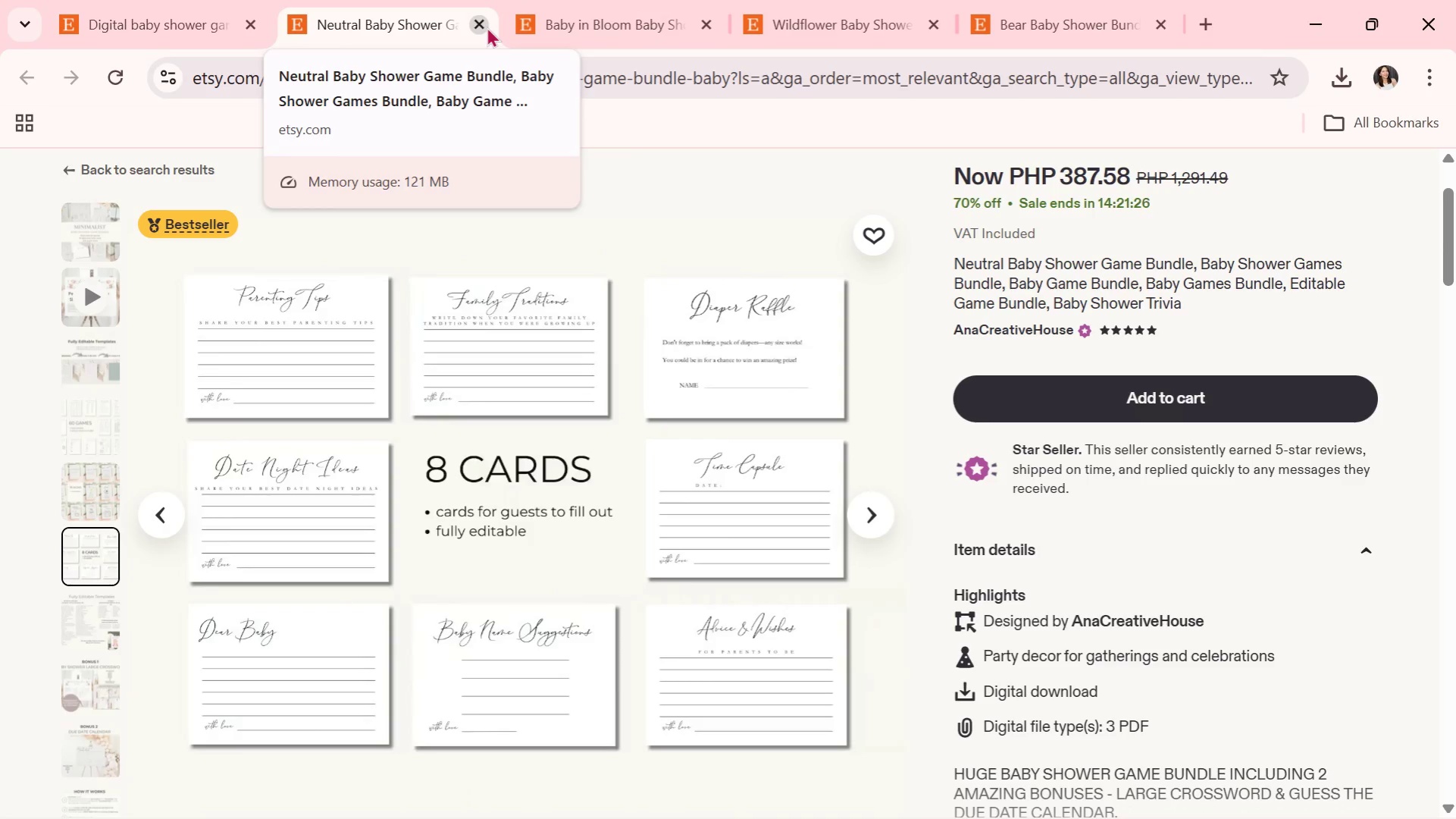 
left_click([487, 27])
 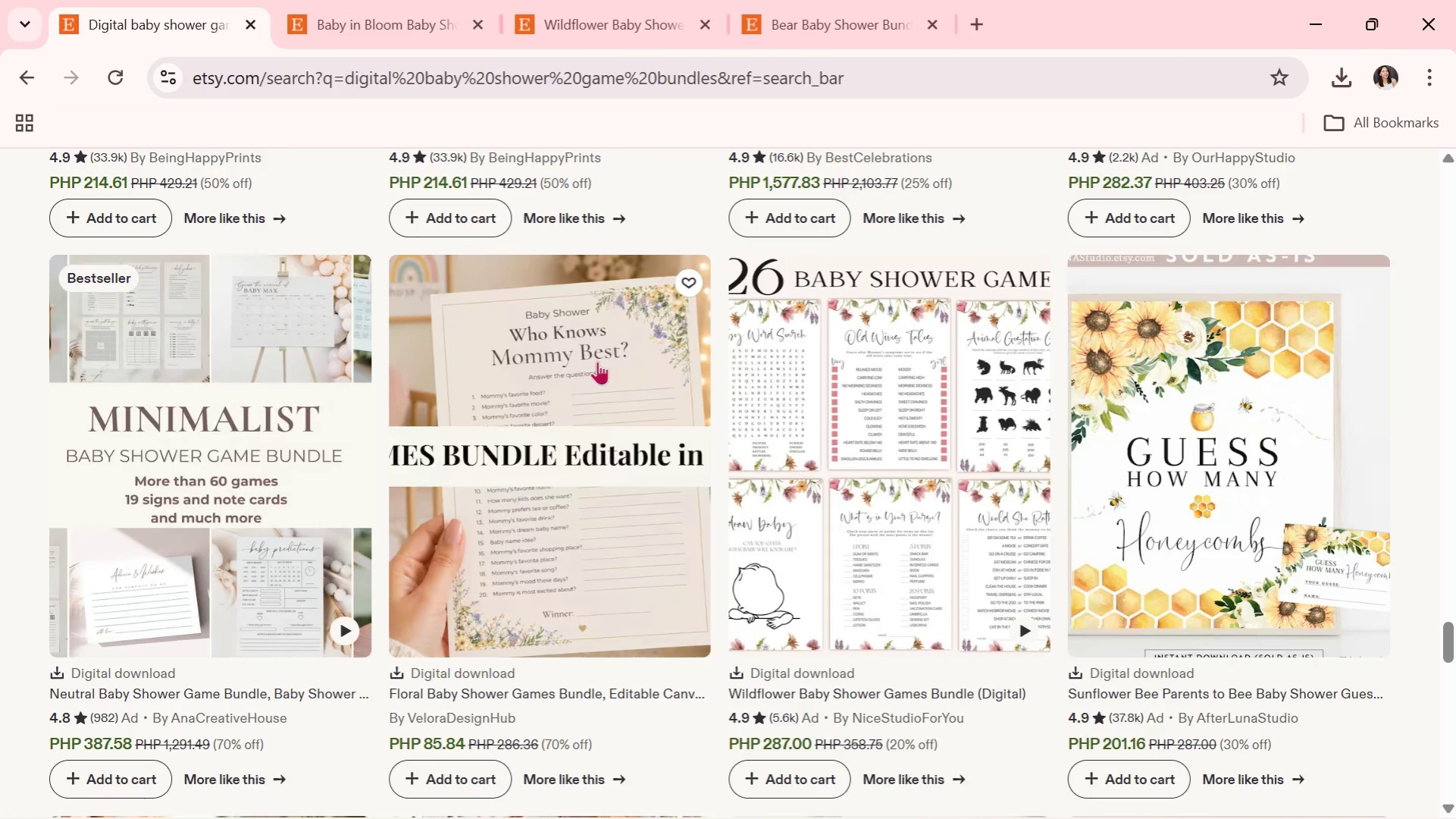 
scroll: coordinate [961, 504], scroll_direction: down, amount: 5.0
 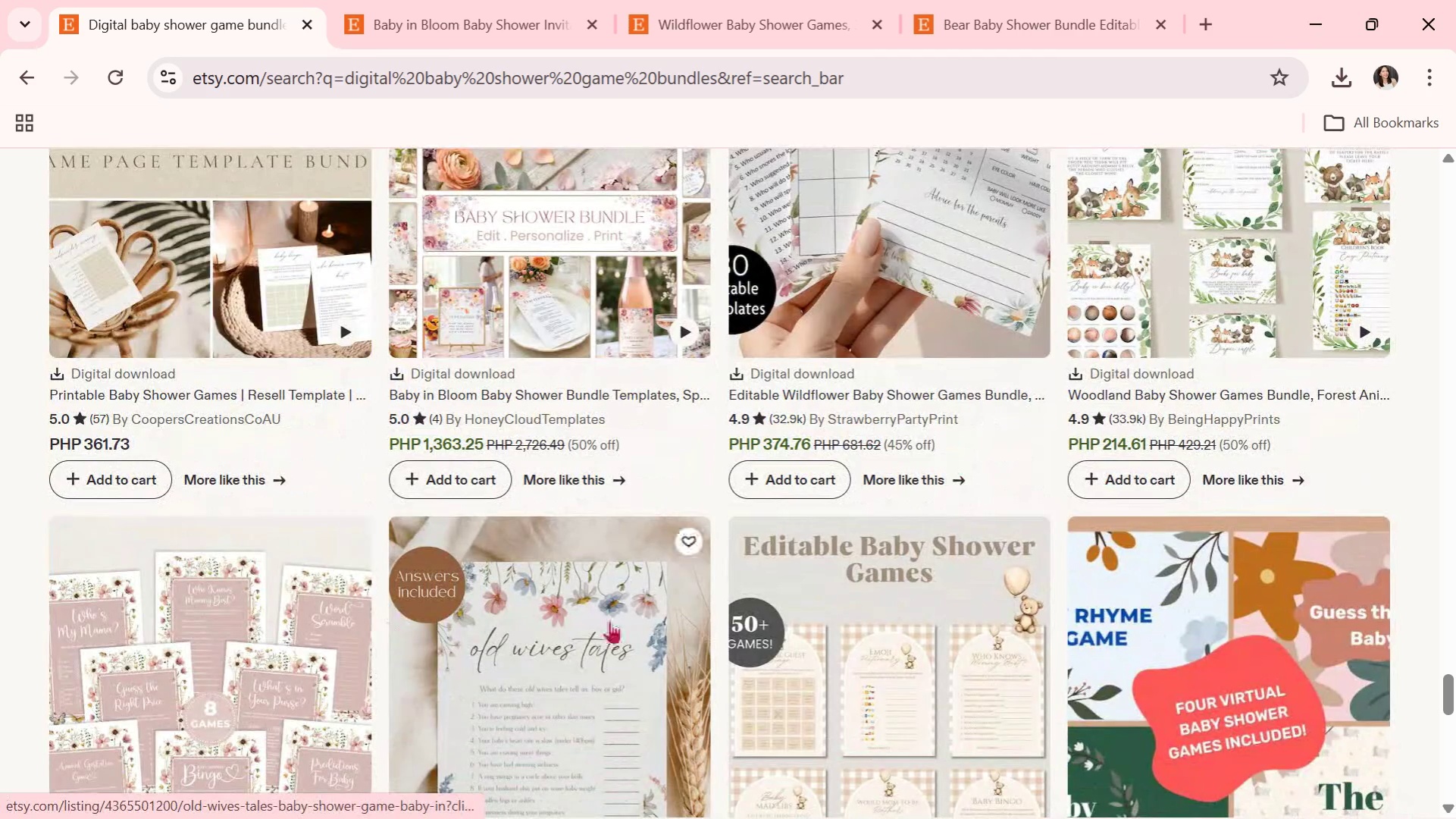 
left_click([850, 669])
 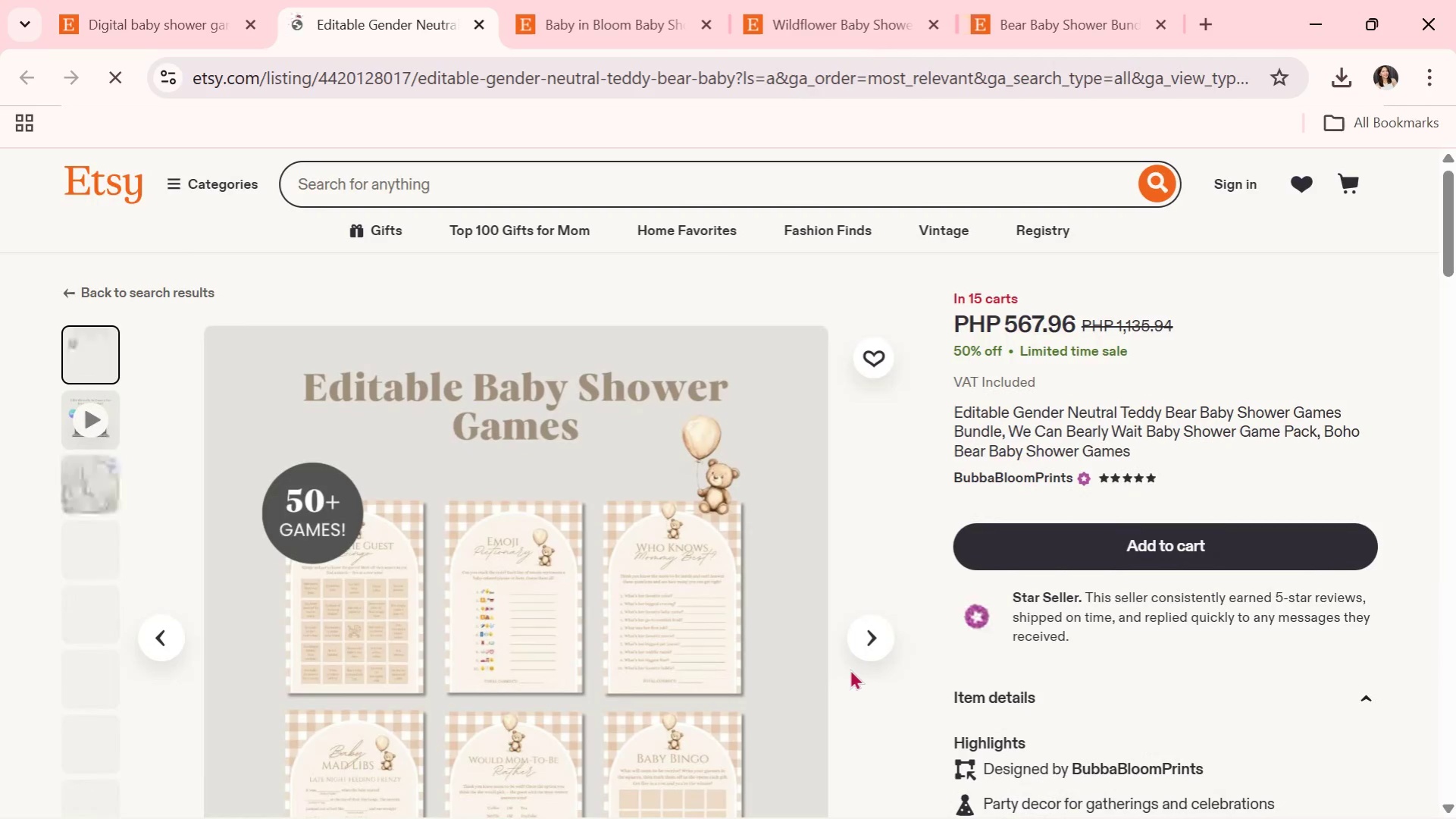 
scroll: coordinate [850, 669], scroll_direction: down, amount: 1.0
 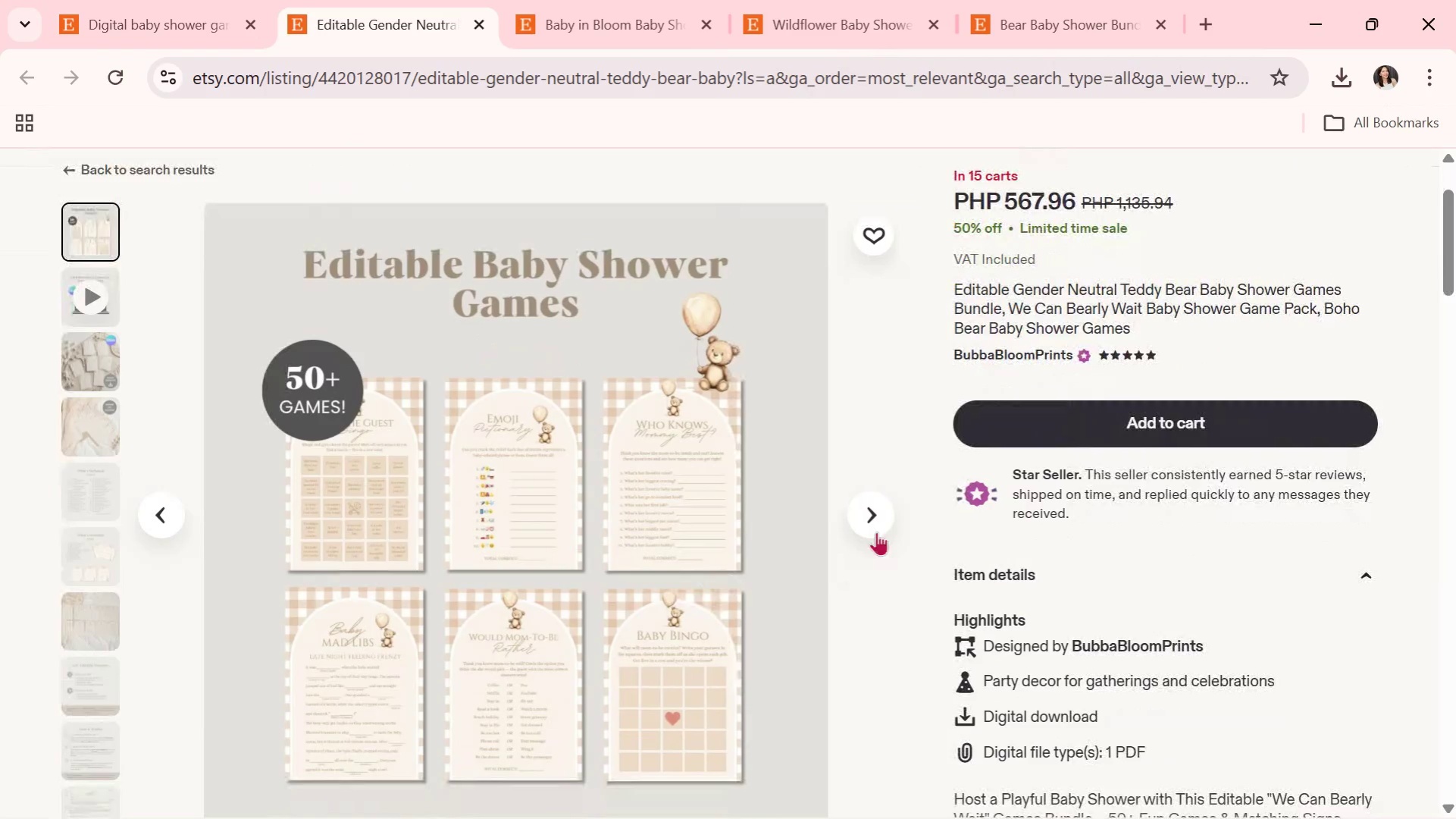 
left_click([875, 526])
 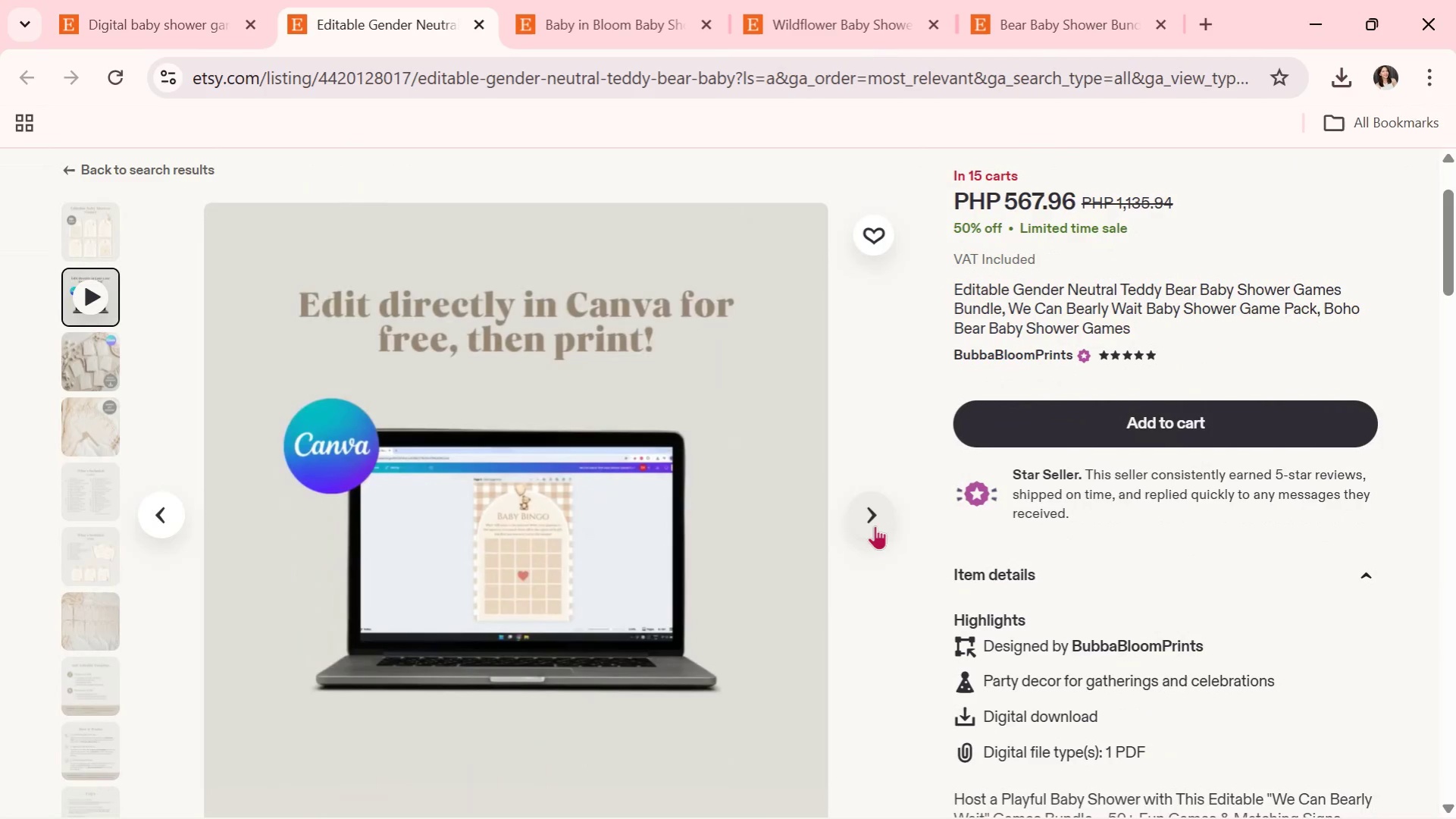 
left_click([875, 526])
 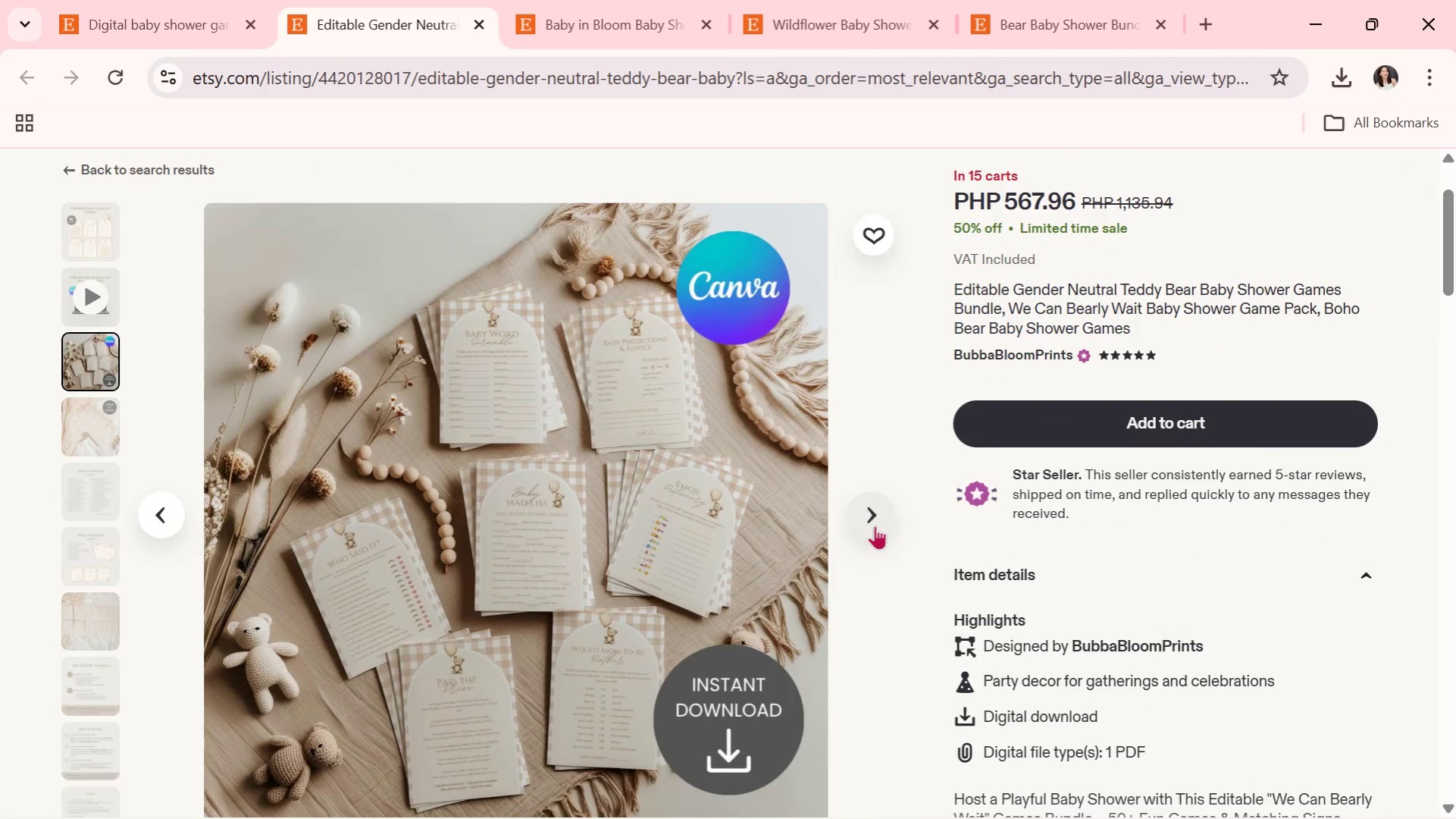 
wait(6.45)
 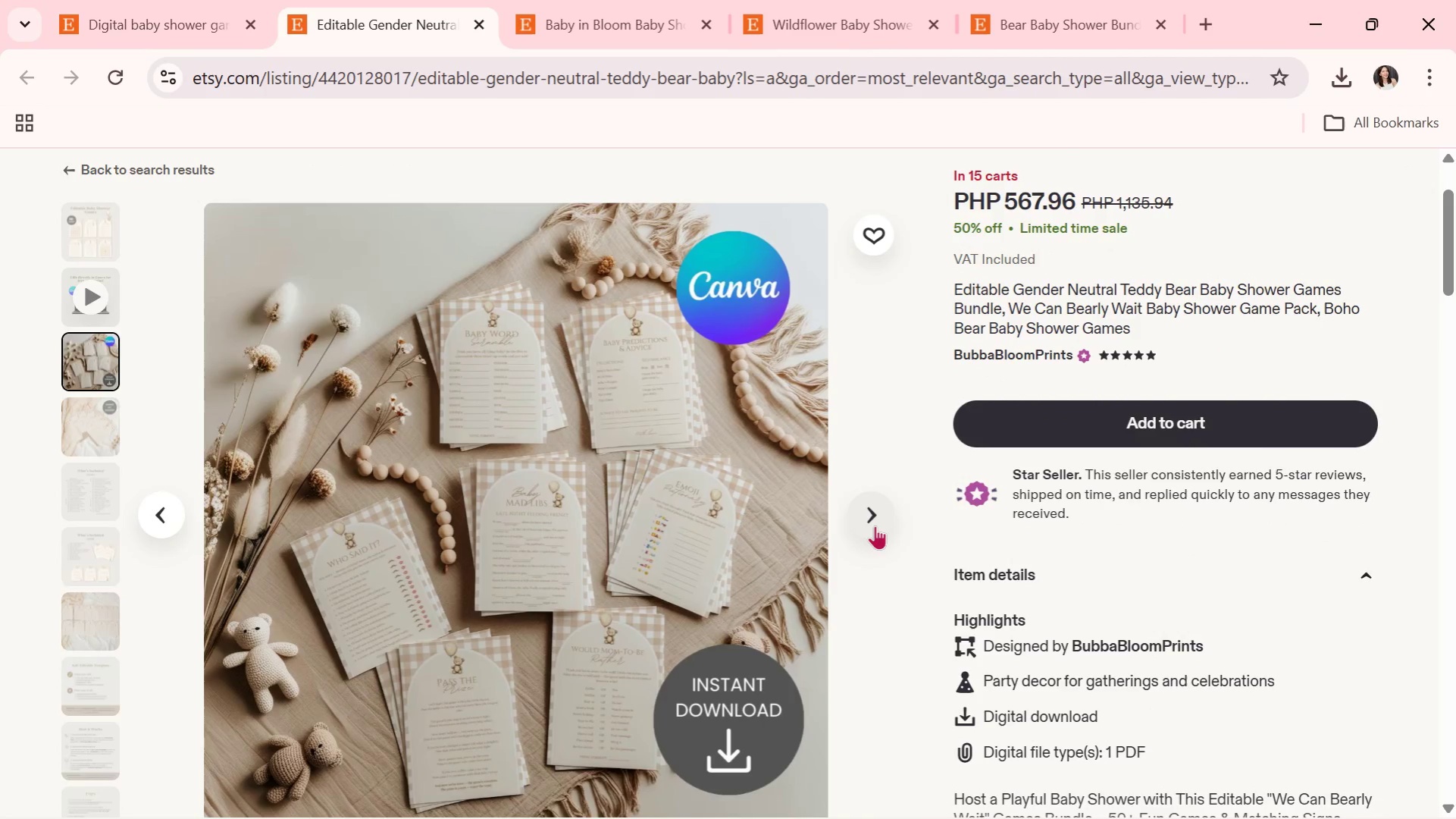 
left_click([875, 526])
 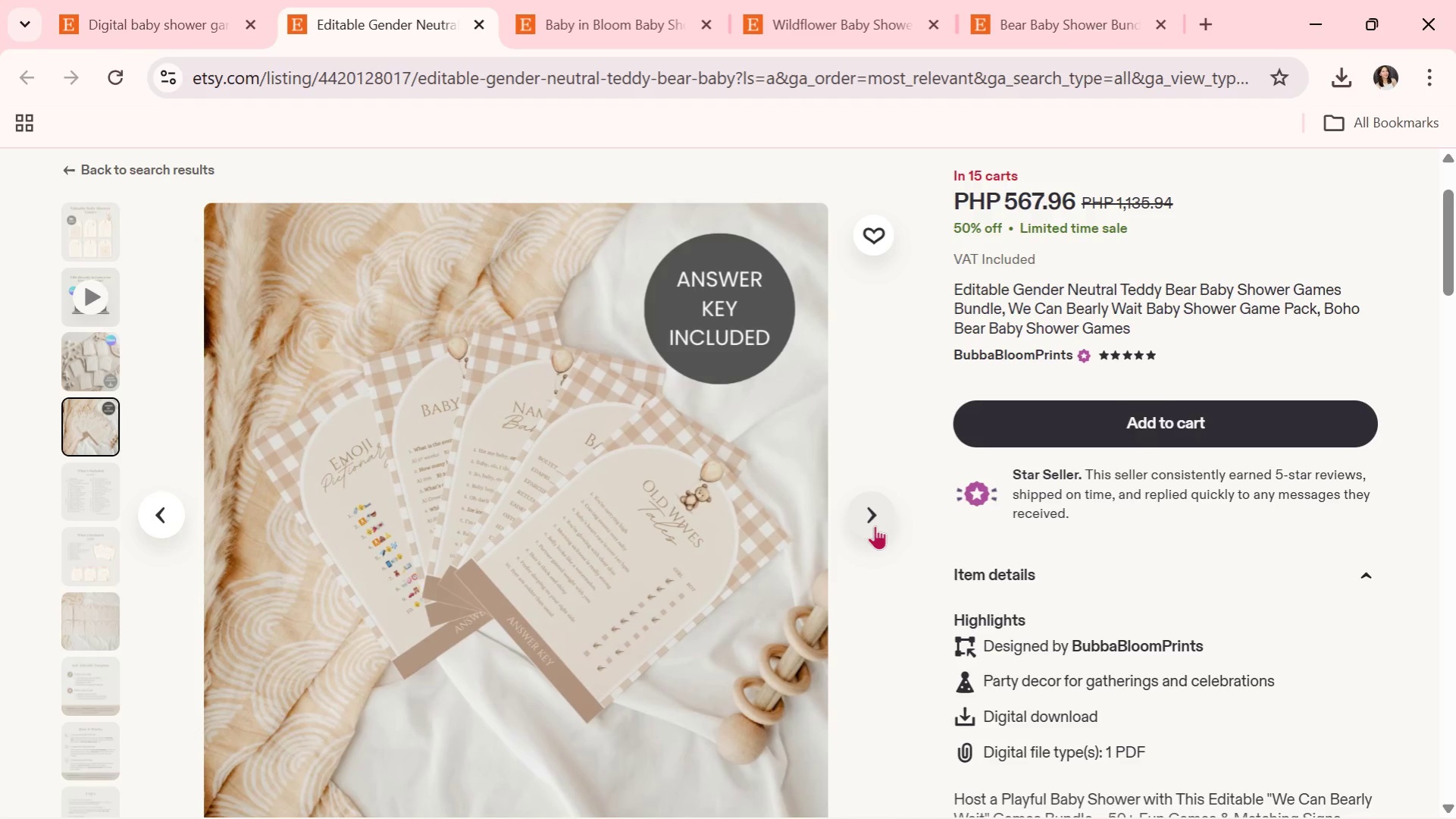 
wait(5.69)
 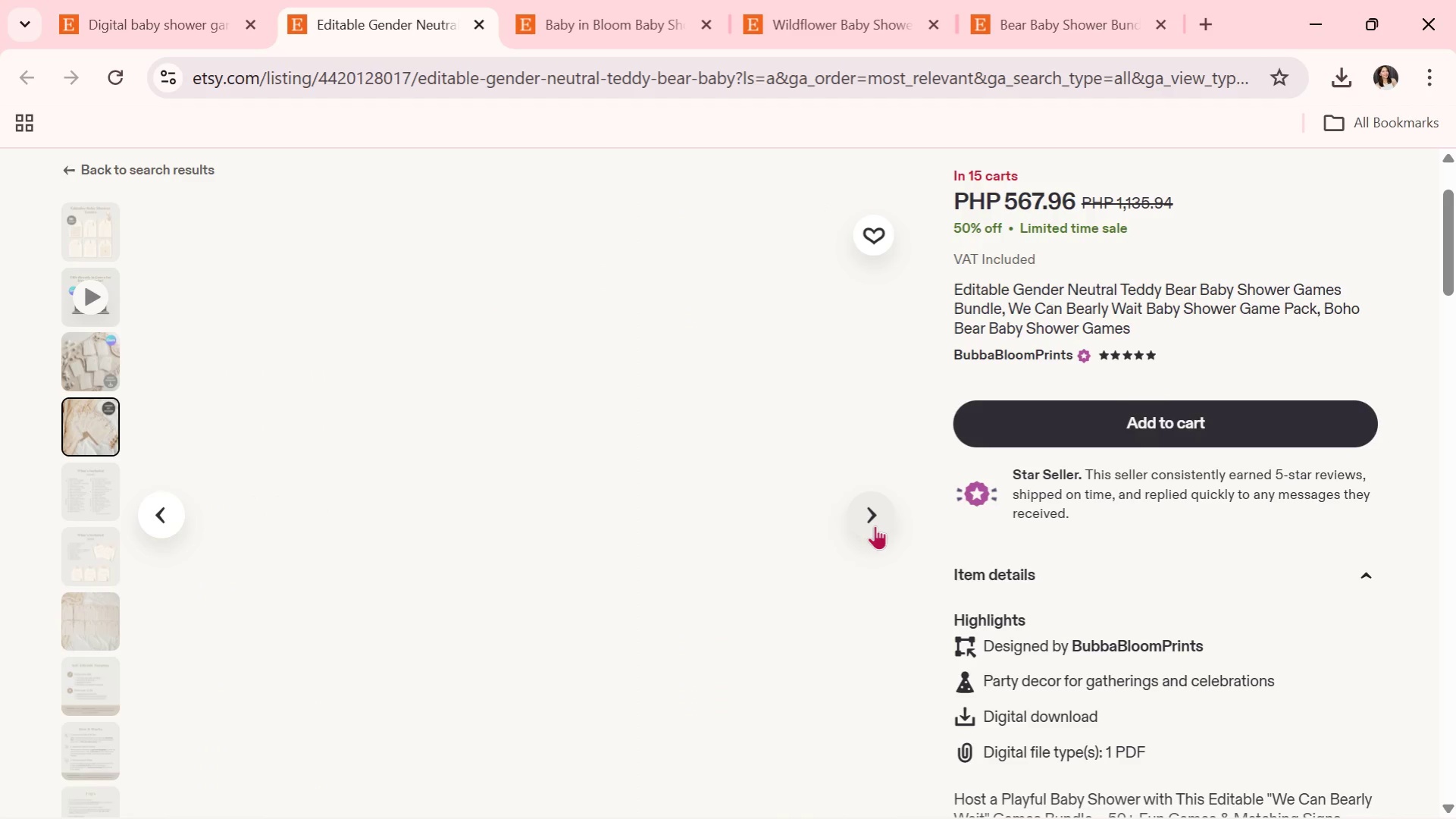 
left_click([875, 526])
 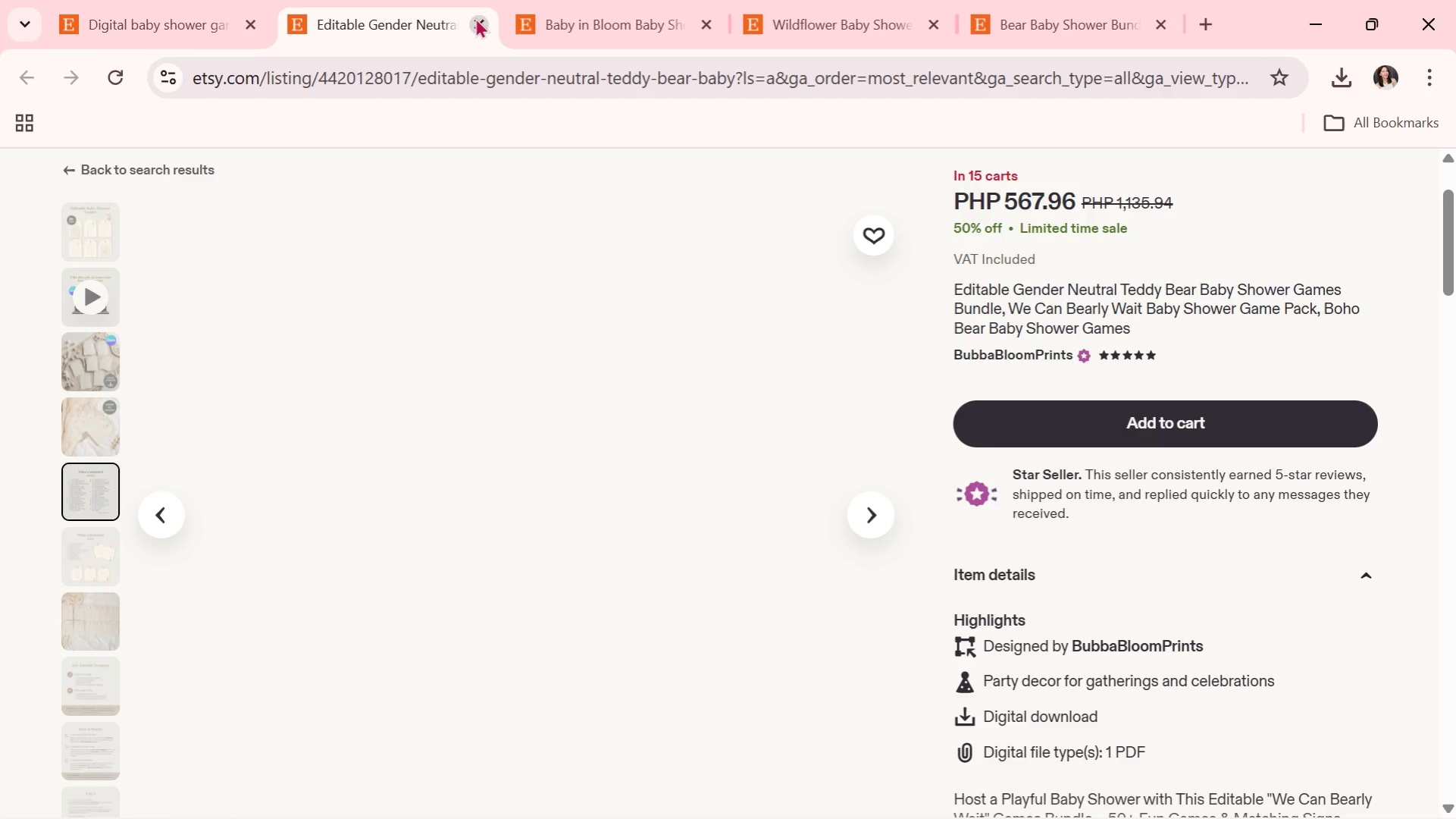 
left_click([483, 17])
 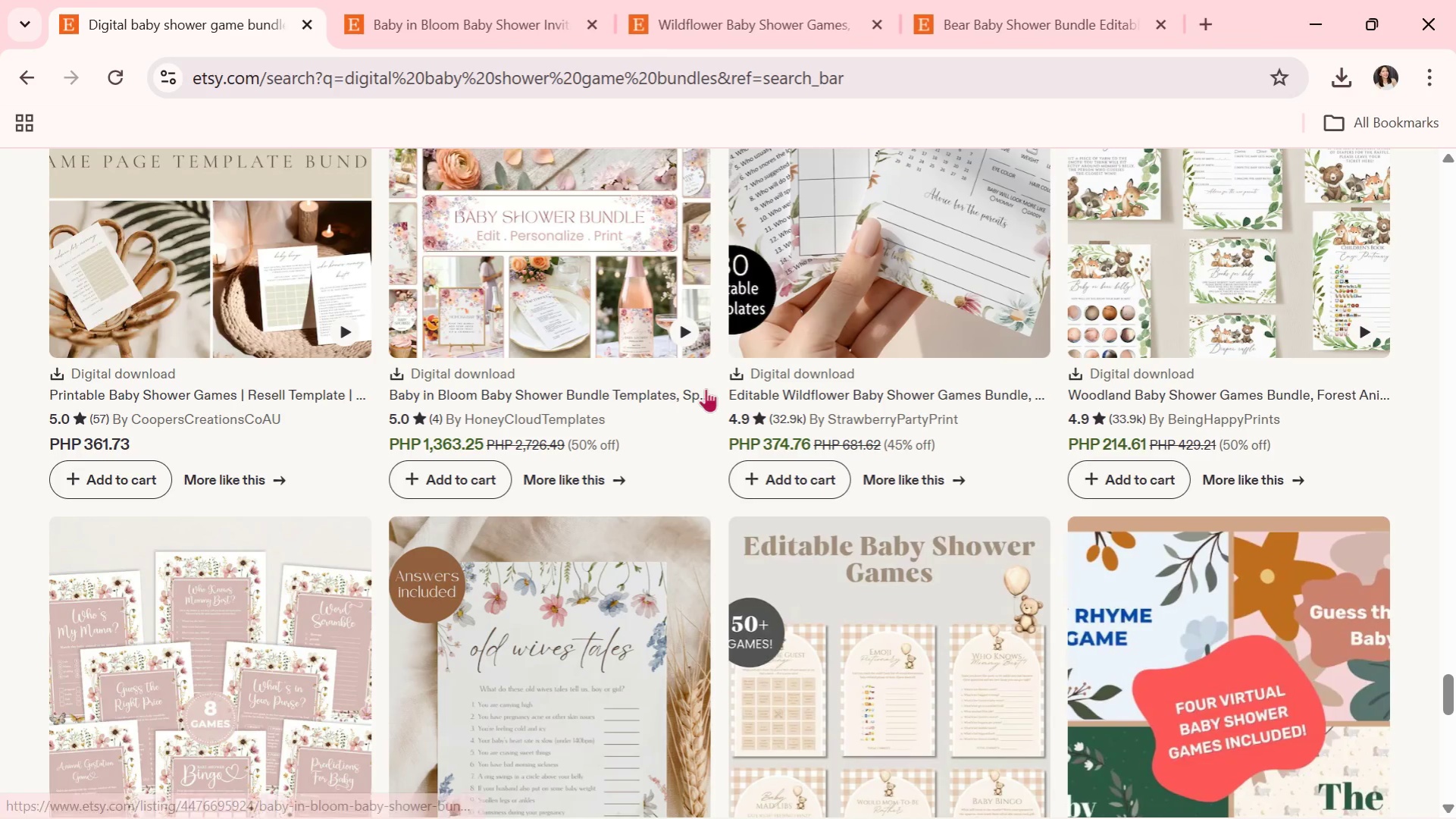 
scroll: coordinate [714, 420], scroll_direction: down, amount: 4.0
 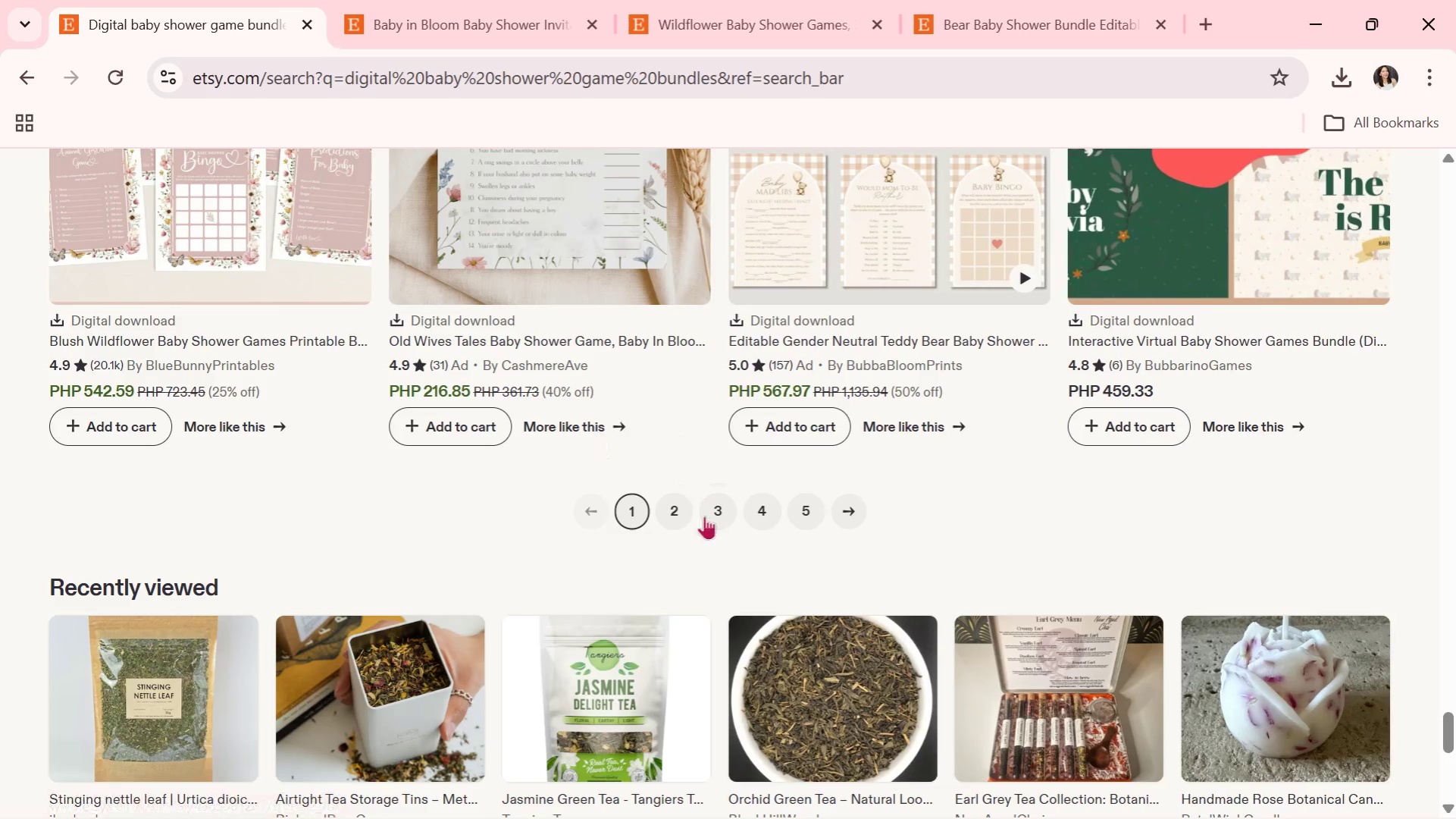 
left_click([677, 516])
 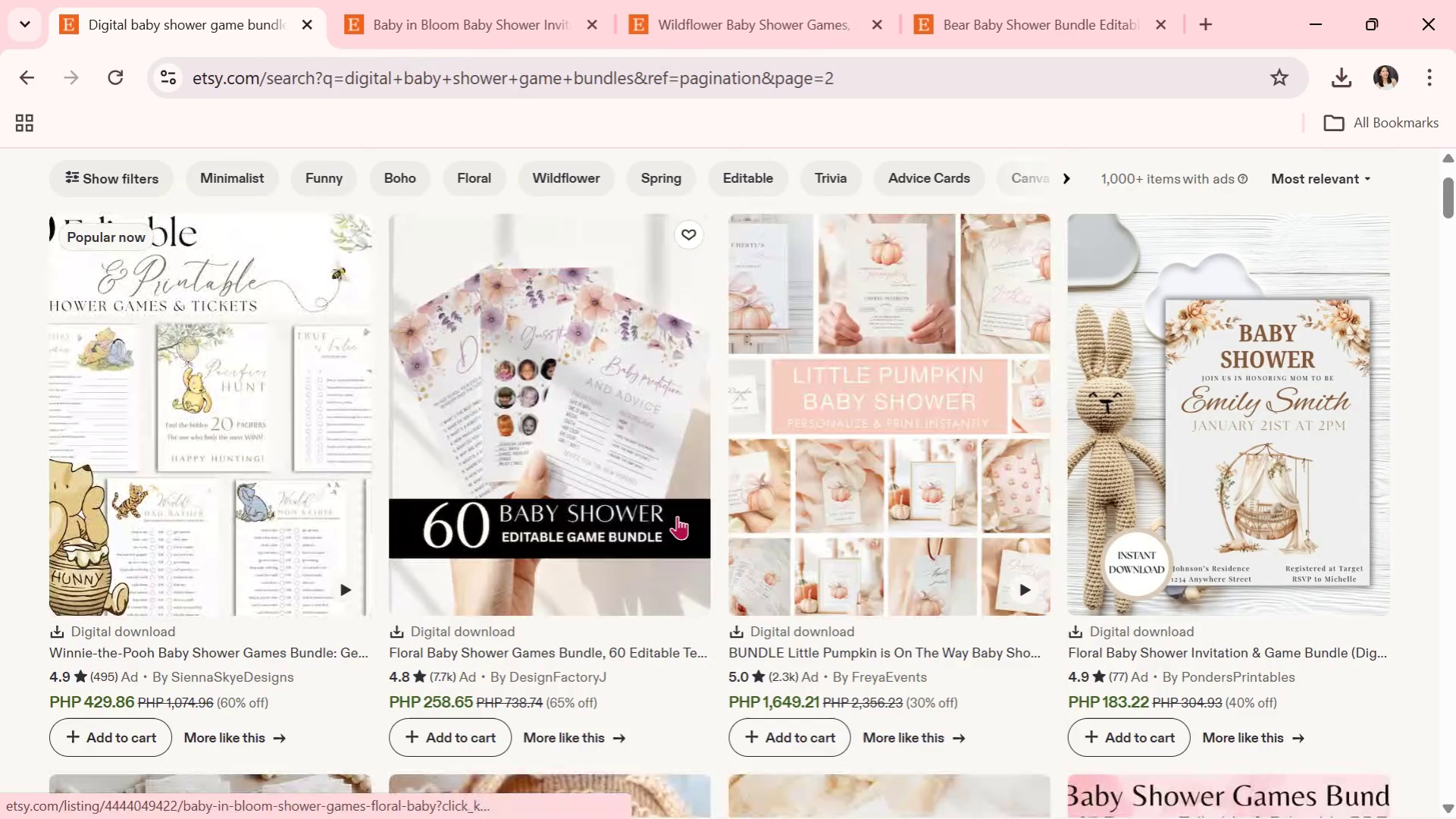 
scroll: coordinate [709, 517], scroll_direction: down, amount: 6.0
 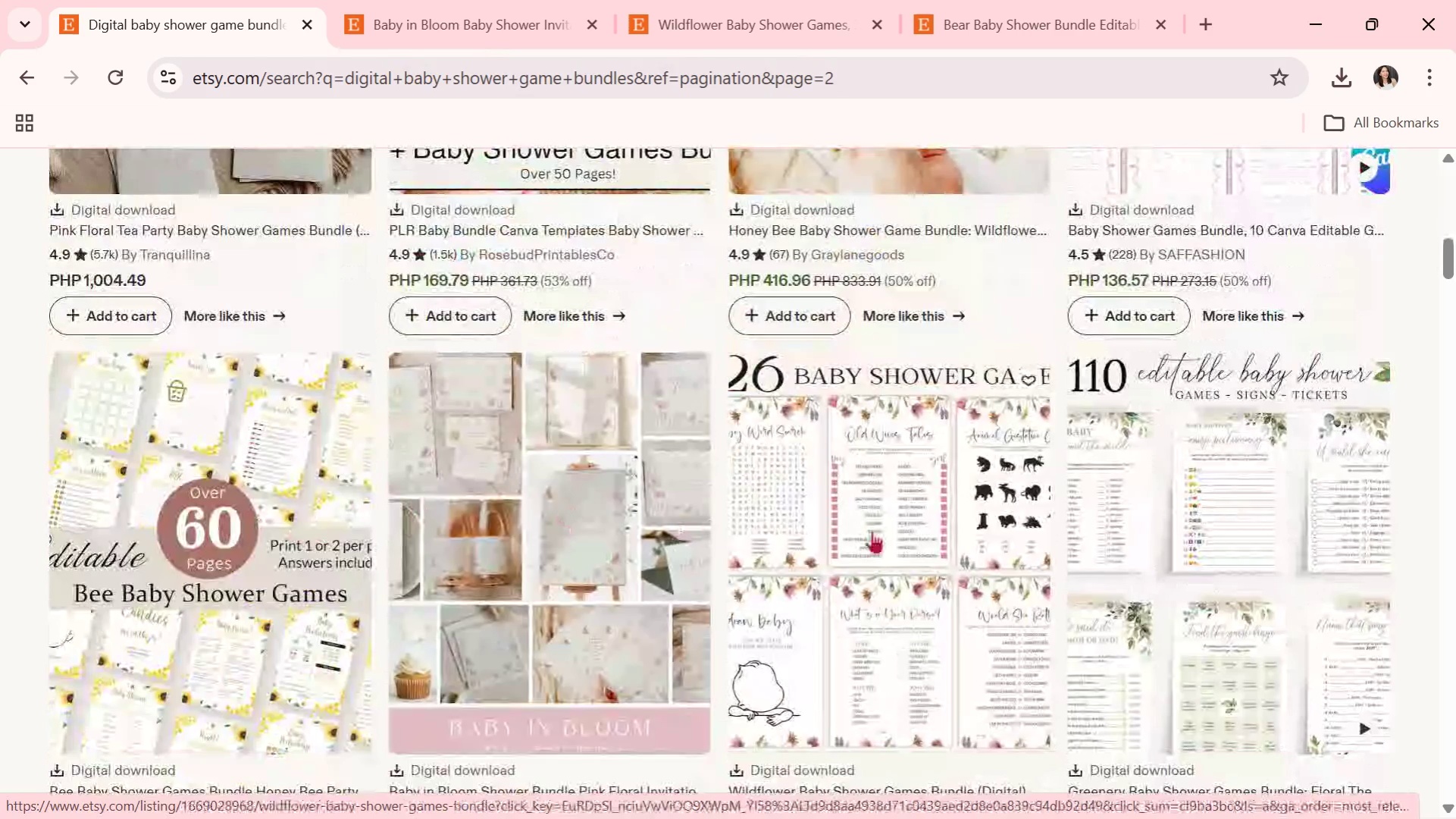 
left_click([872, 530])
 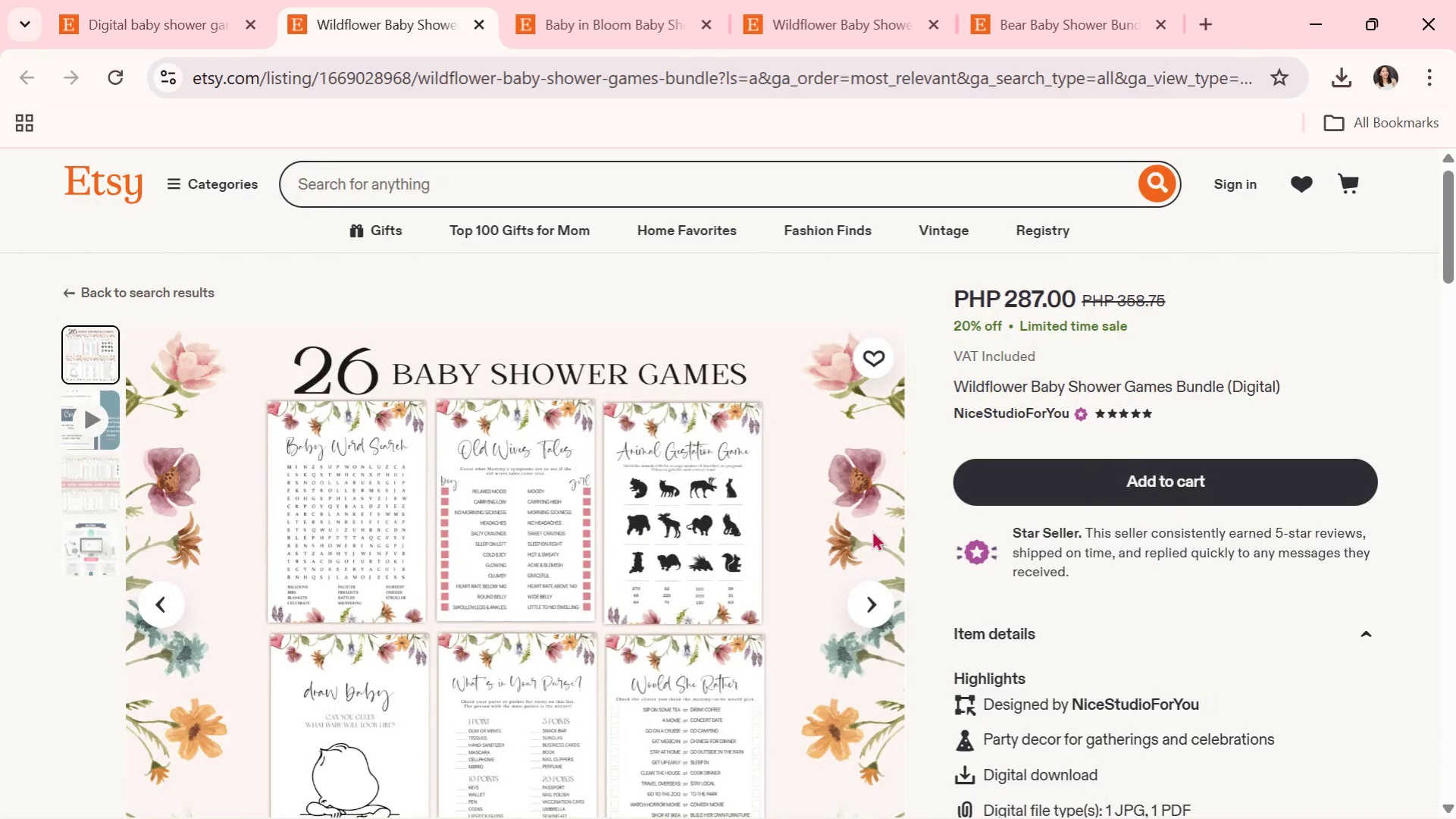 
wait(6.02)
 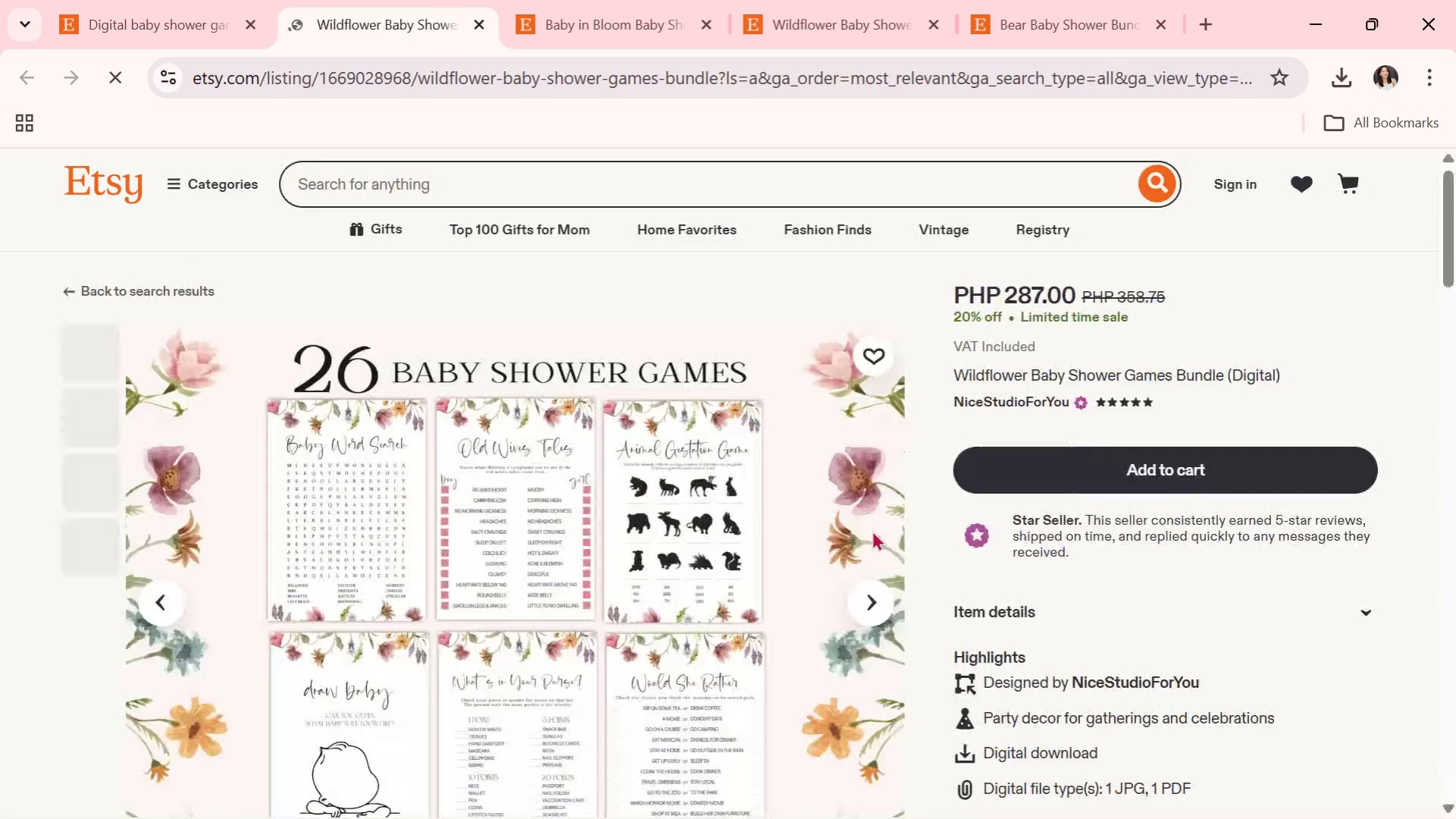 
scroll: coordinate [872, 530], scroll_direction: down, amount: 1.0
 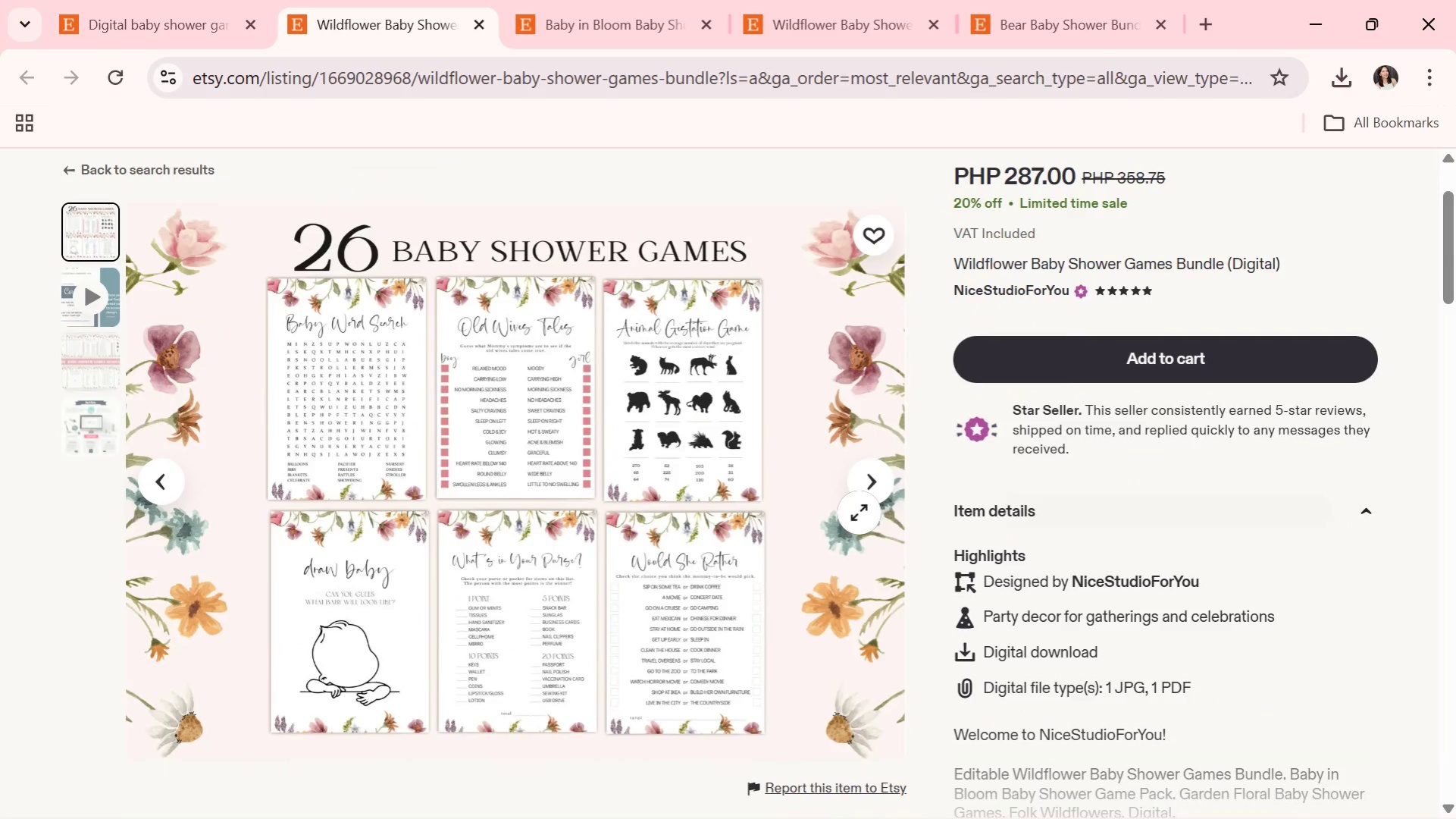 
left_click([870, 488])
 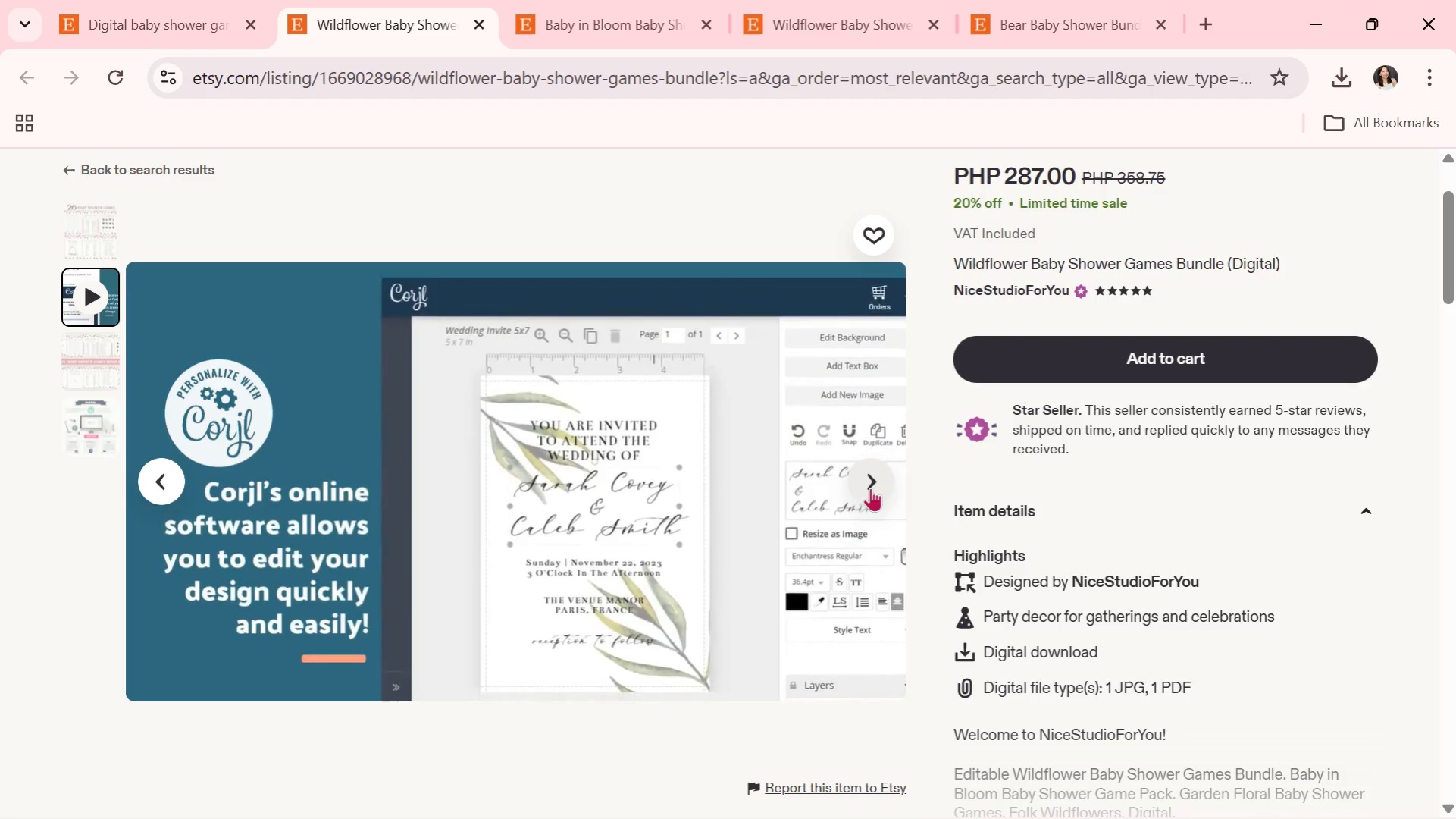 
wait(9.84)
 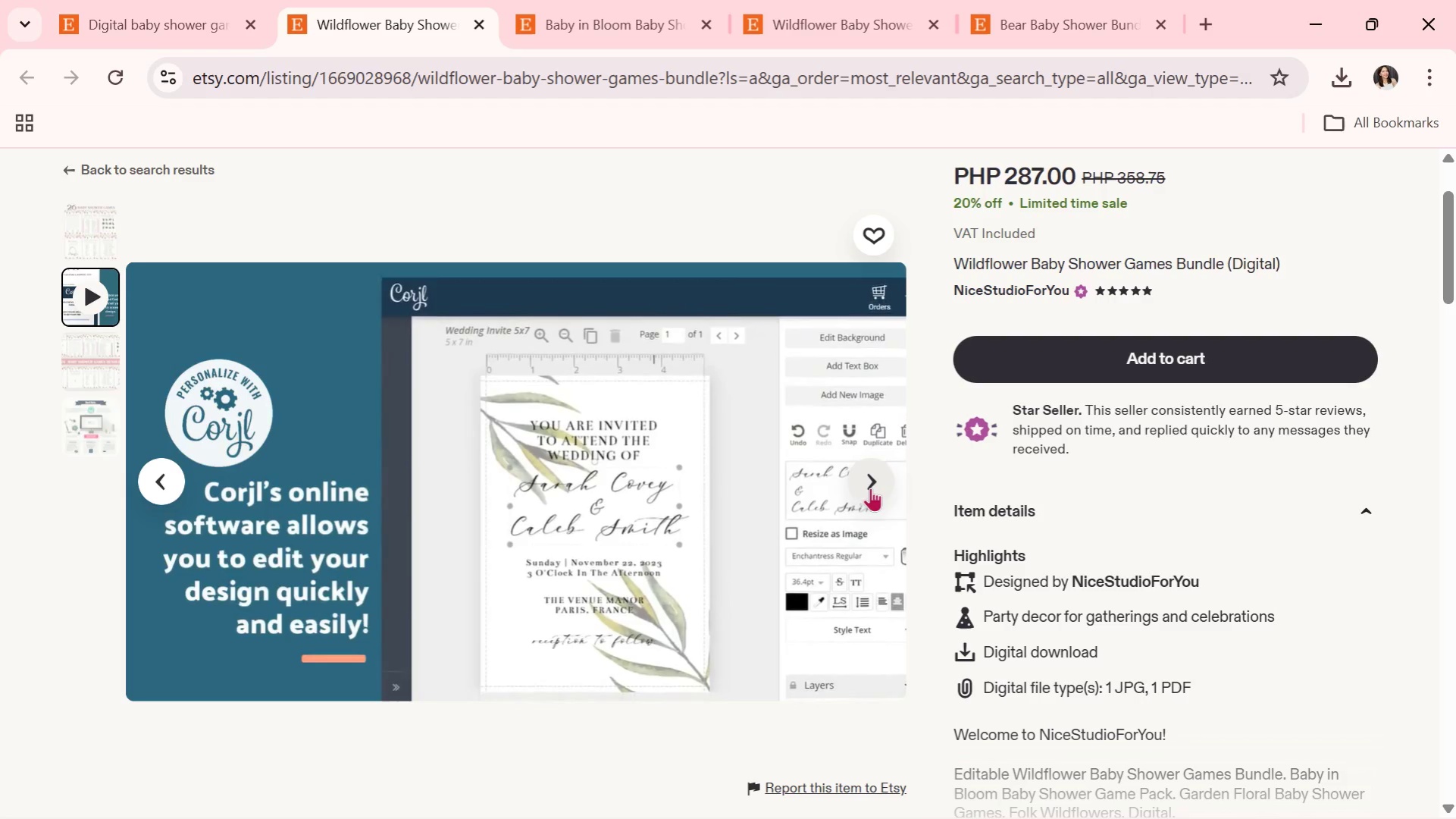 
left_click([888, 457])
 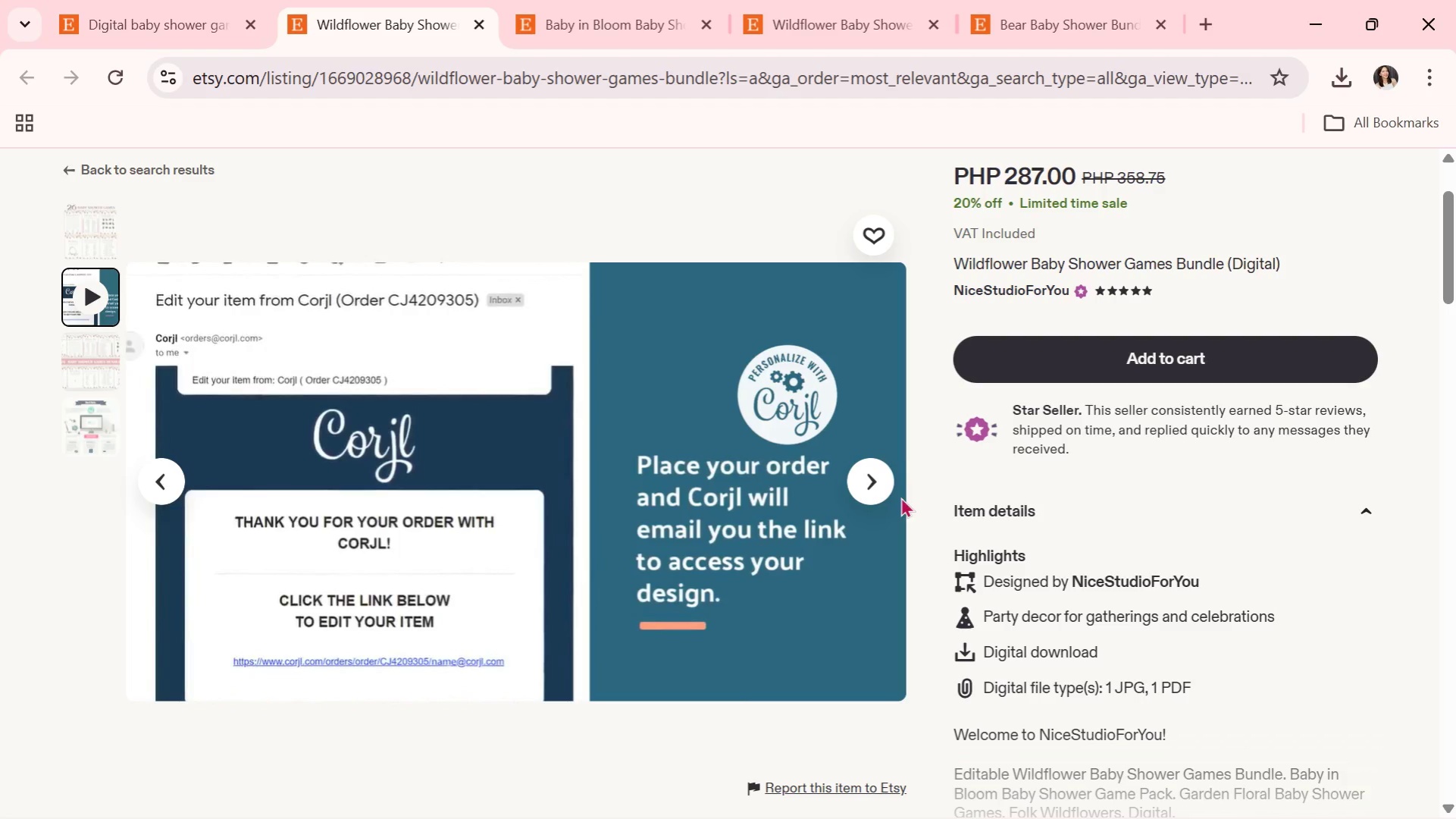 
left_click([875, 497])
 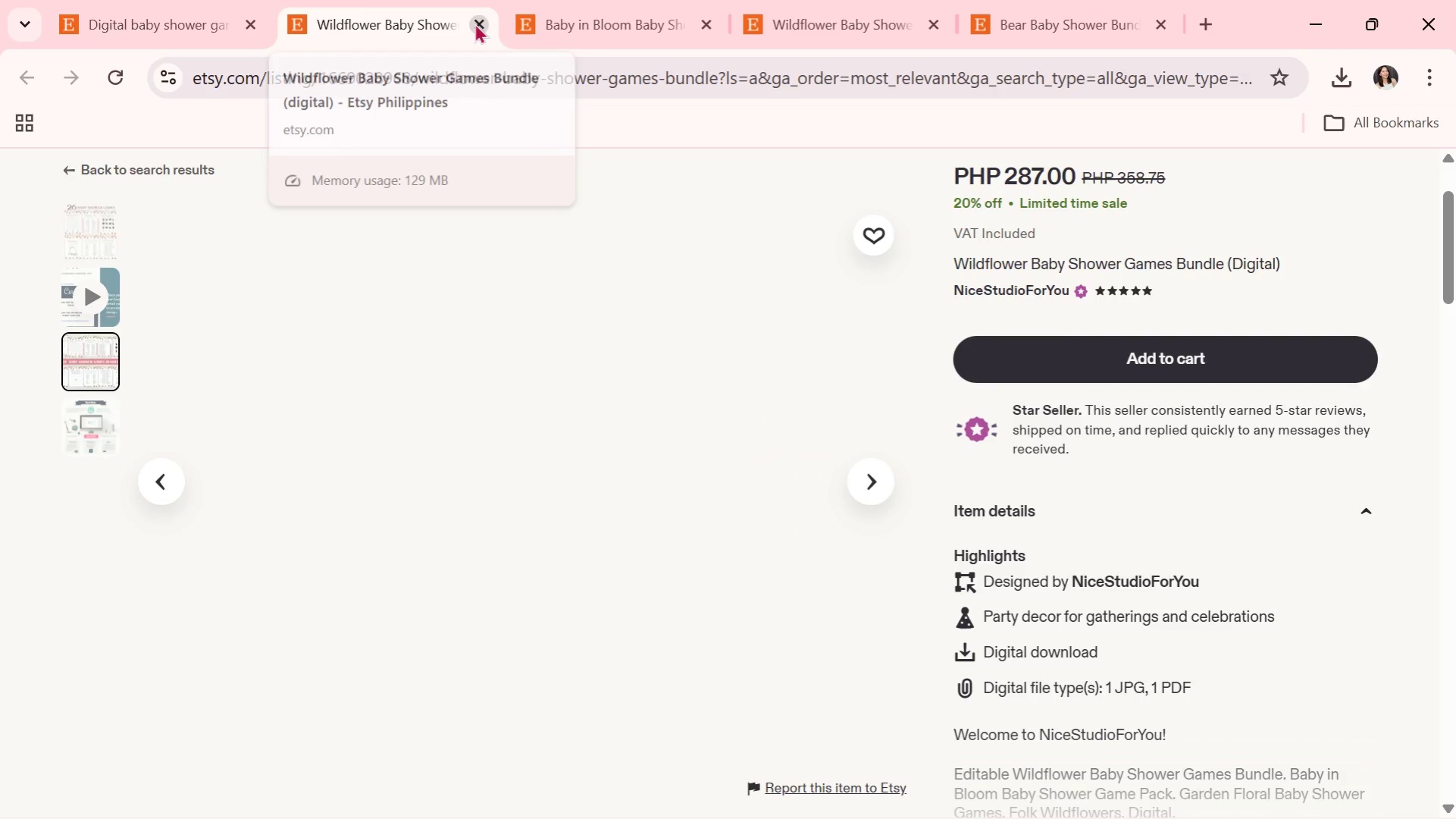 
left_click([475, 23])
 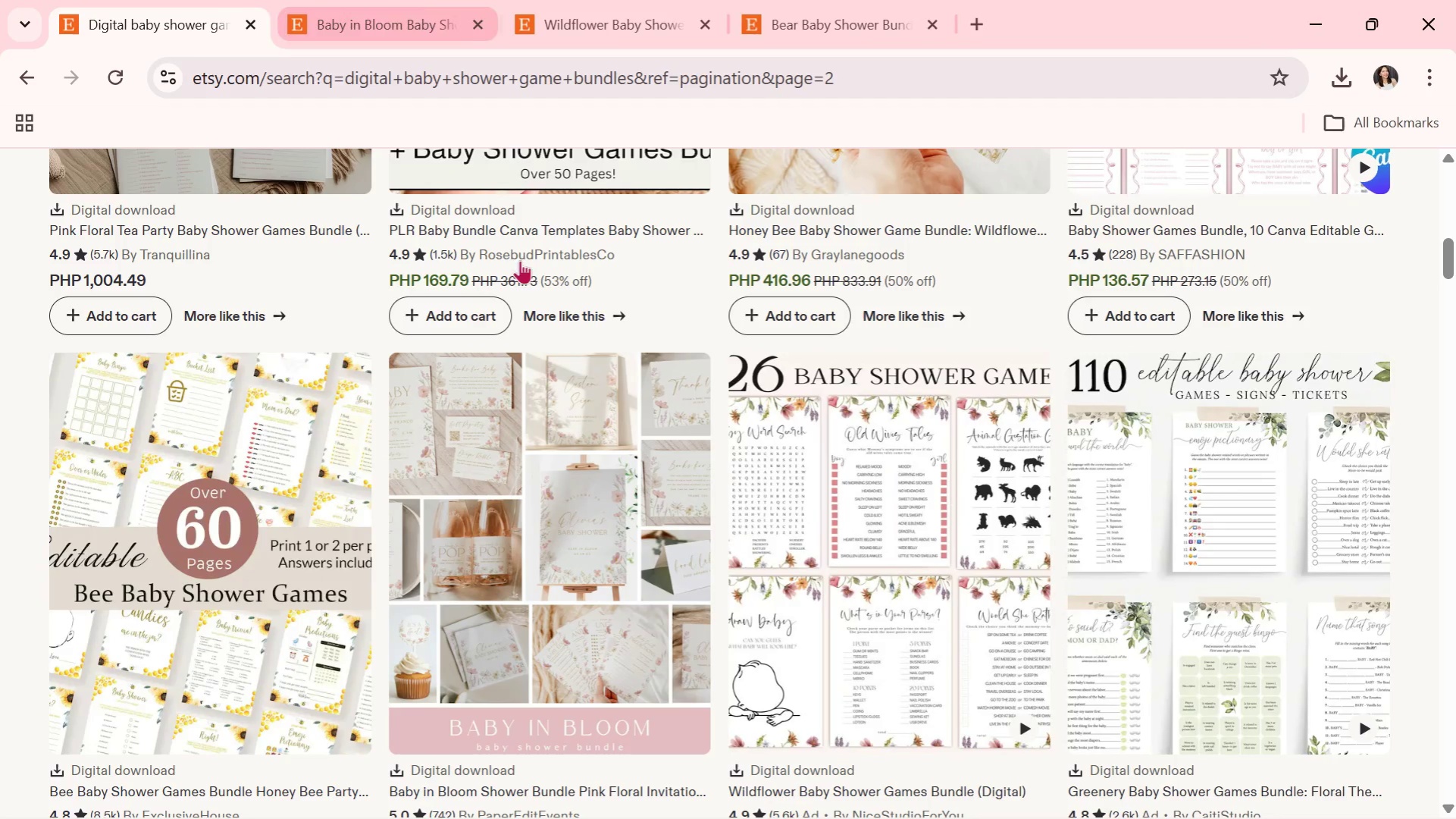 
scroll: coordinate [584, 397], scroll_direction: down, amount: 4.0
 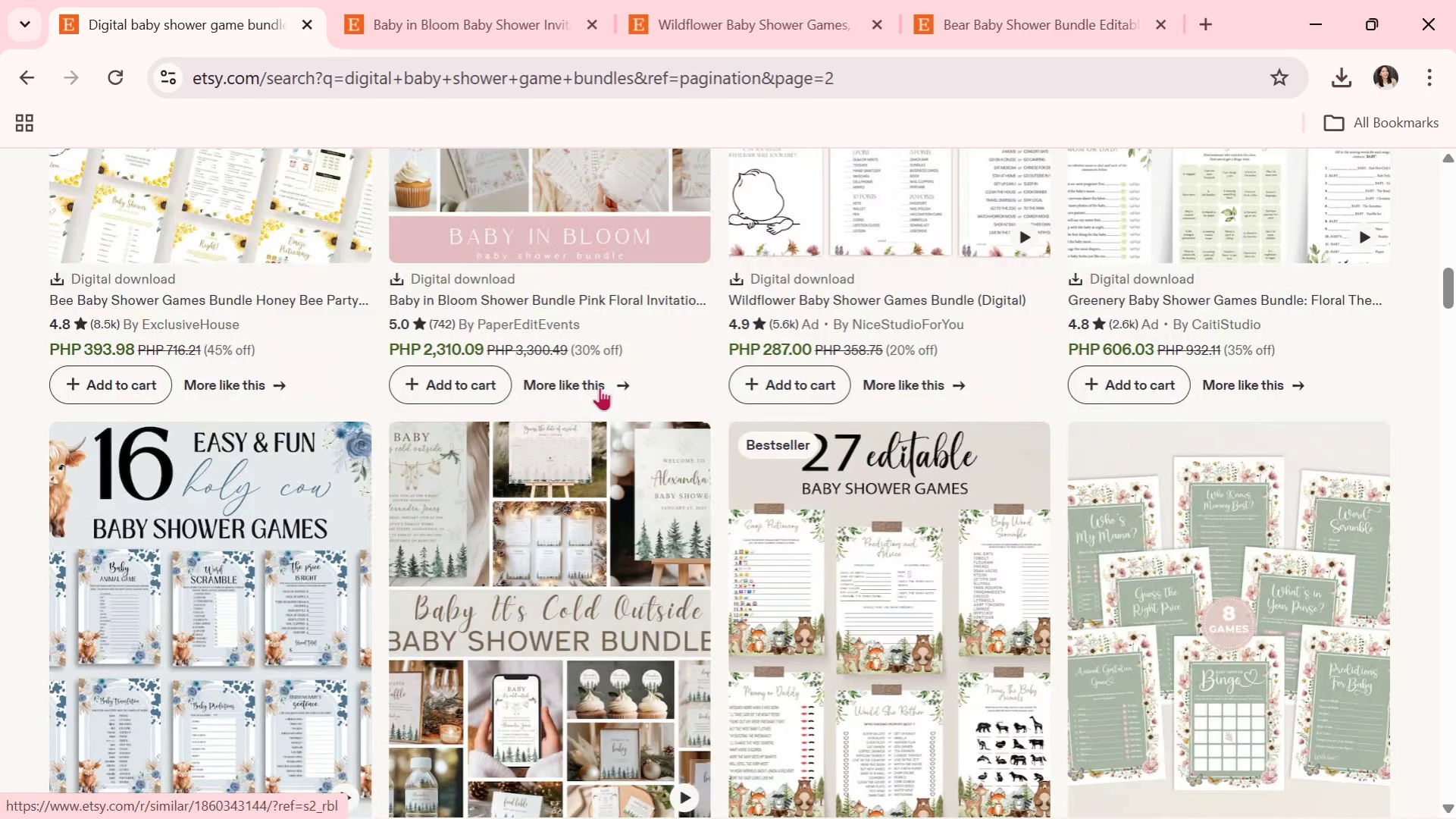 
mouse_move([601, 397])
 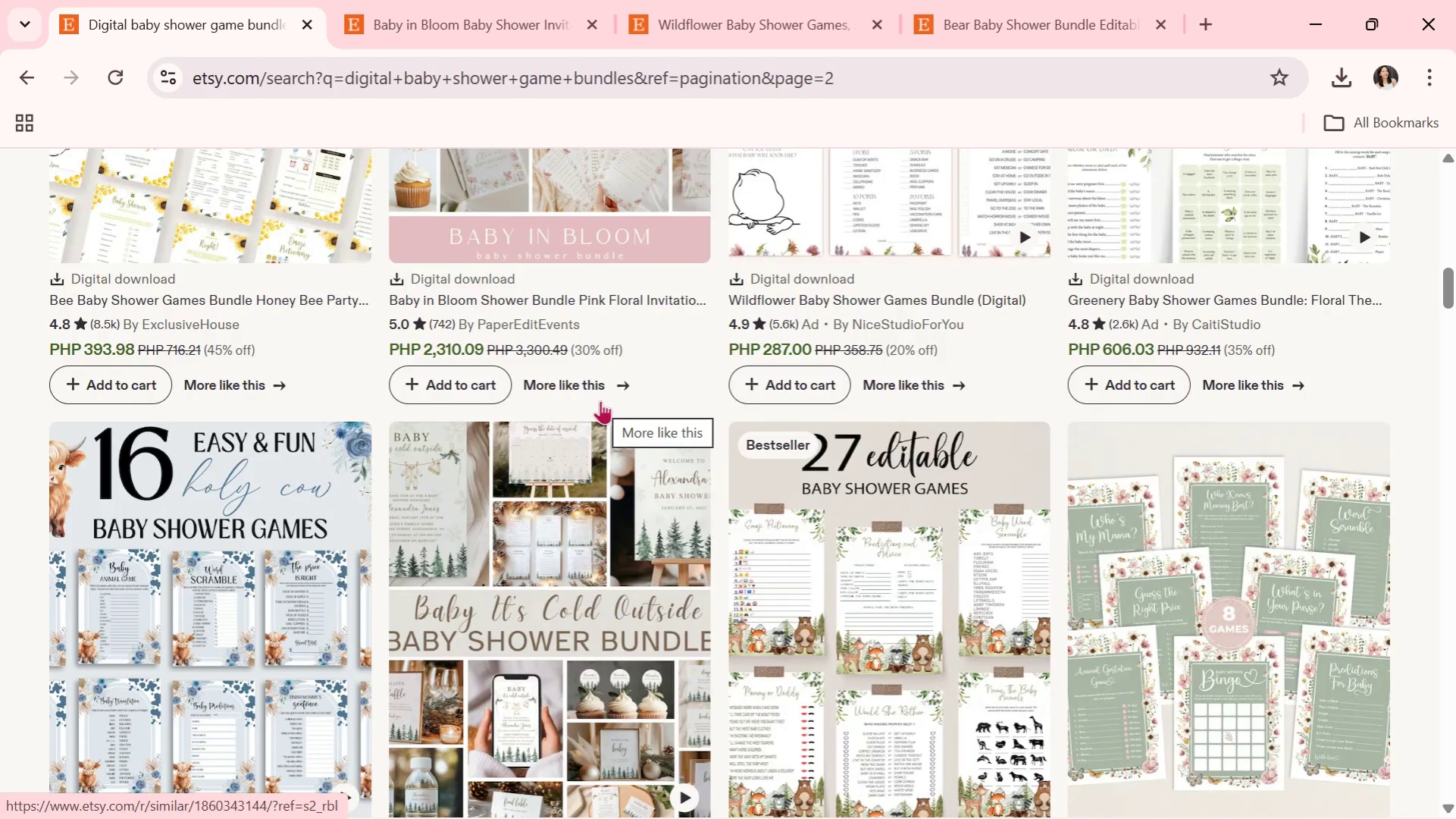 
mouse_move([617, 391])
 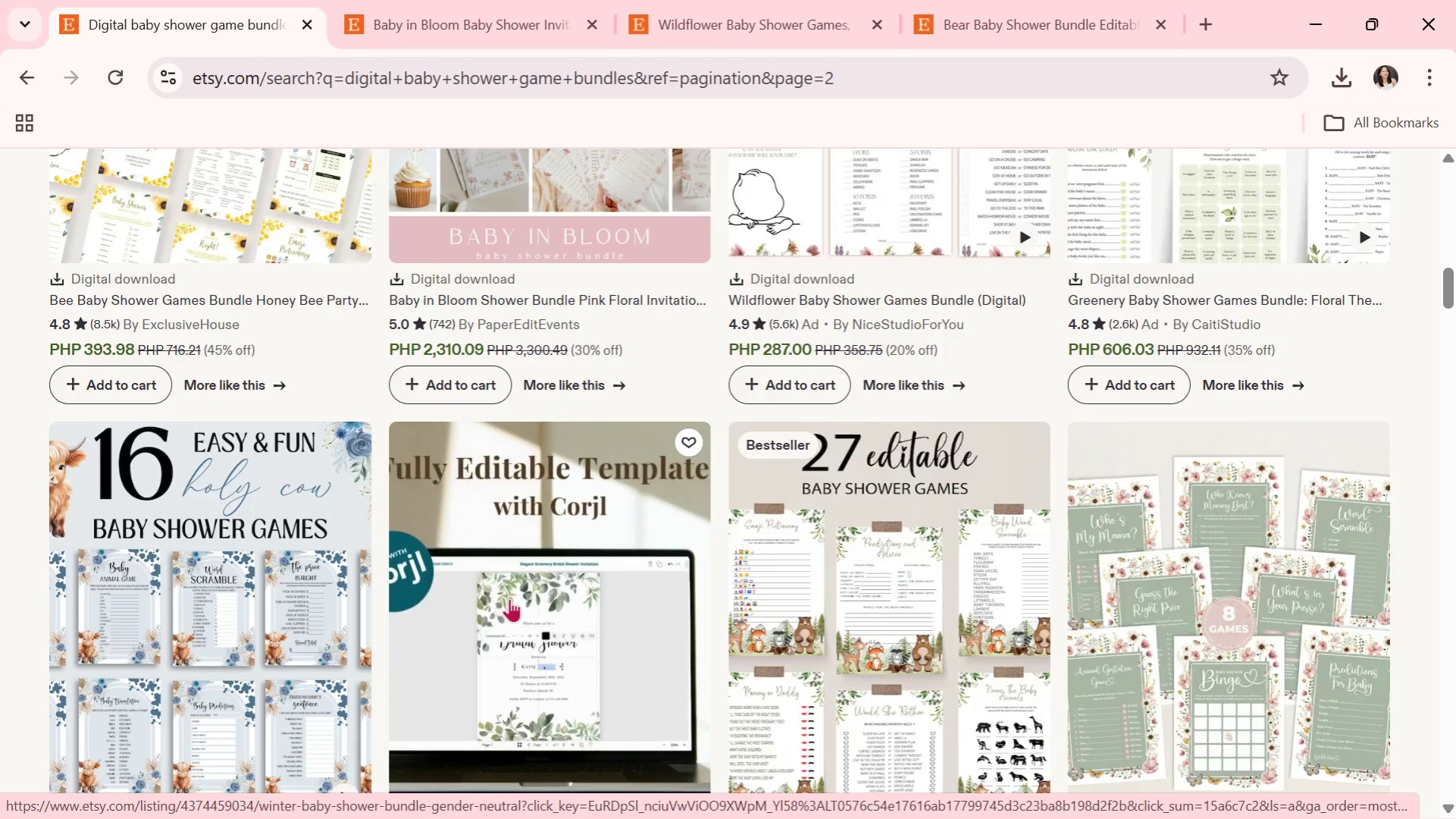 
scroll: coordinate [532, 658], scroll_direction: down, amount: 5.0
 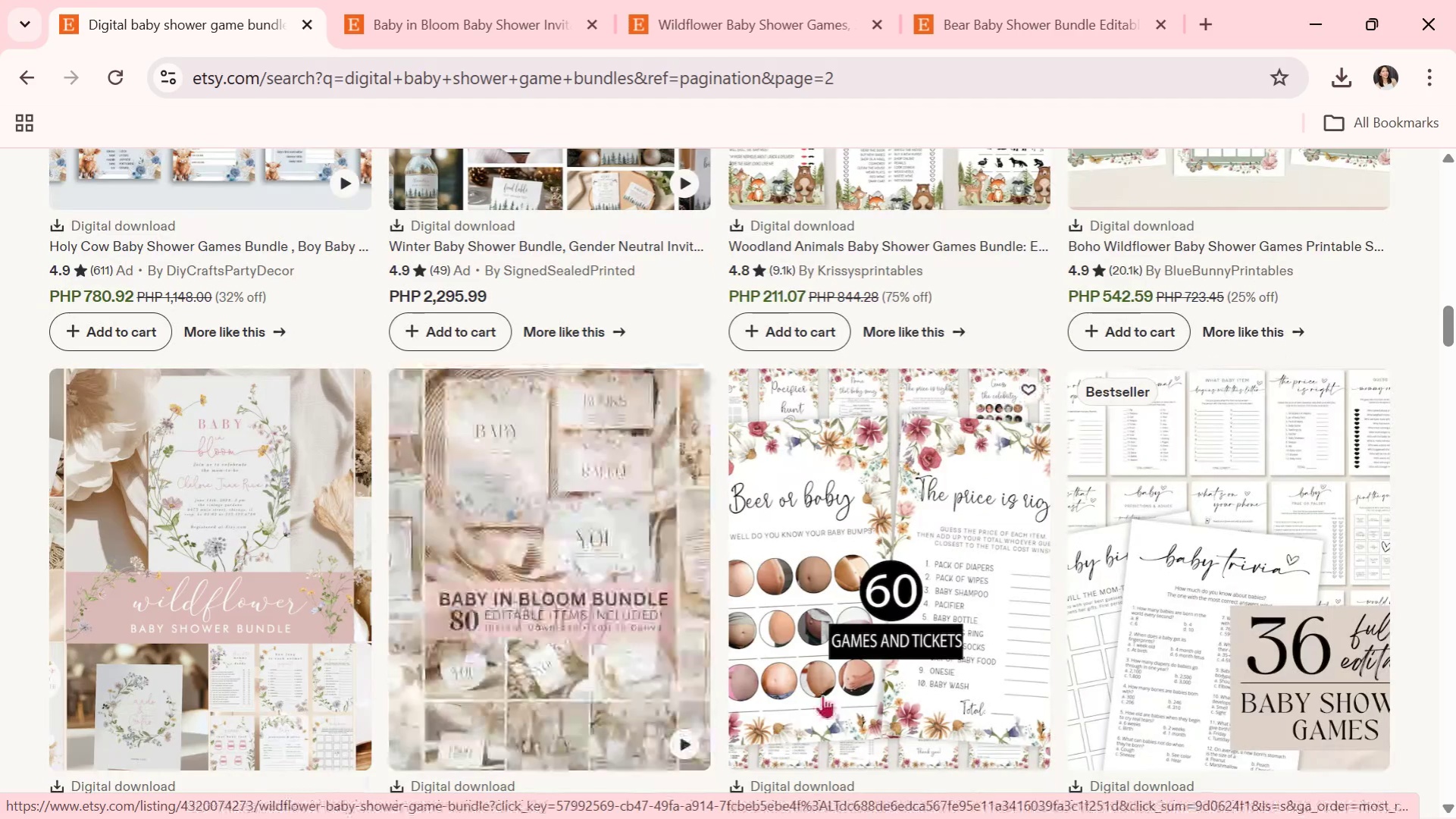 
left_click([872, 383])
 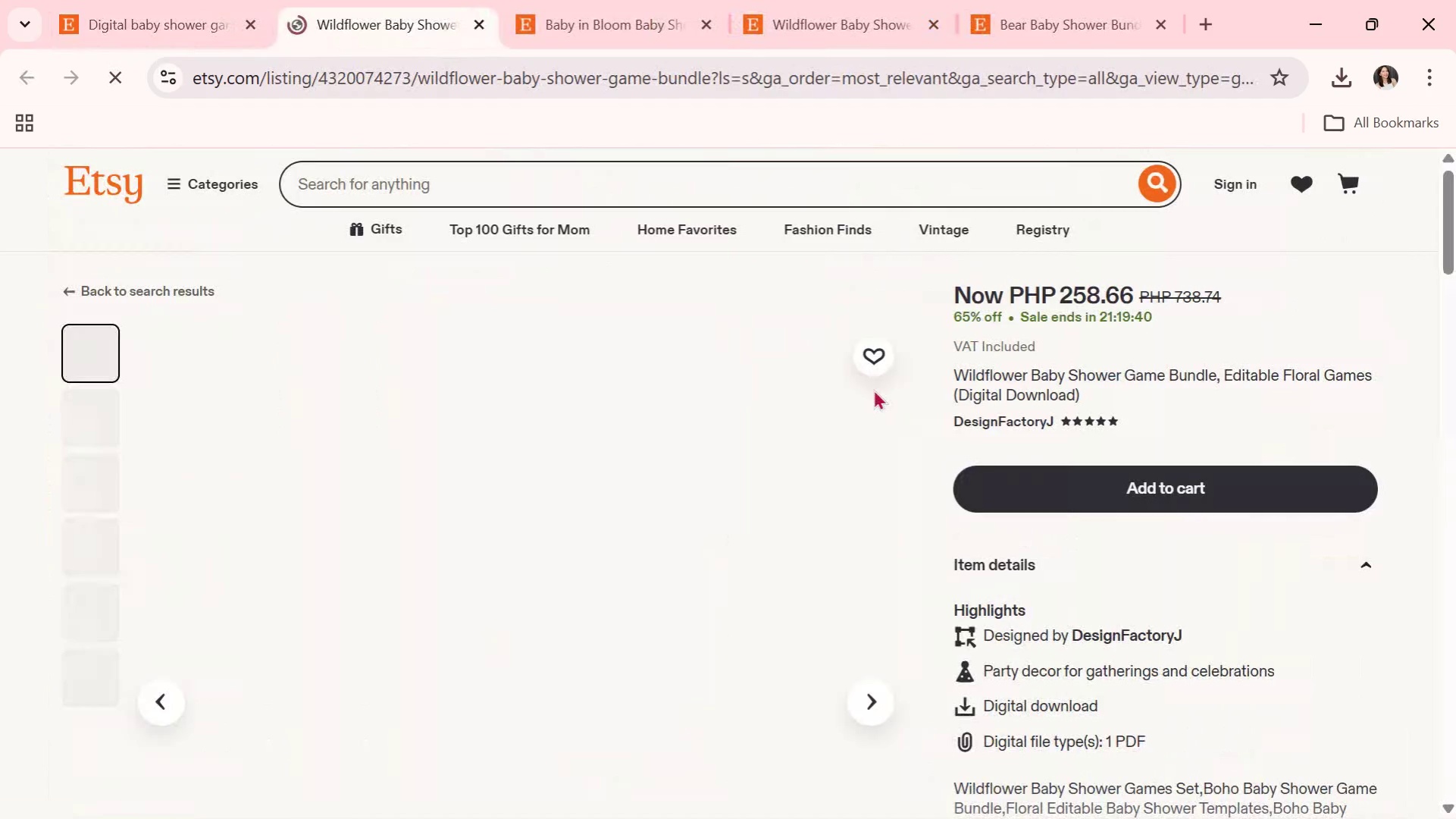 
scroll: coordinate [1078, 689], scroll_direction: down, amount: 5.0
 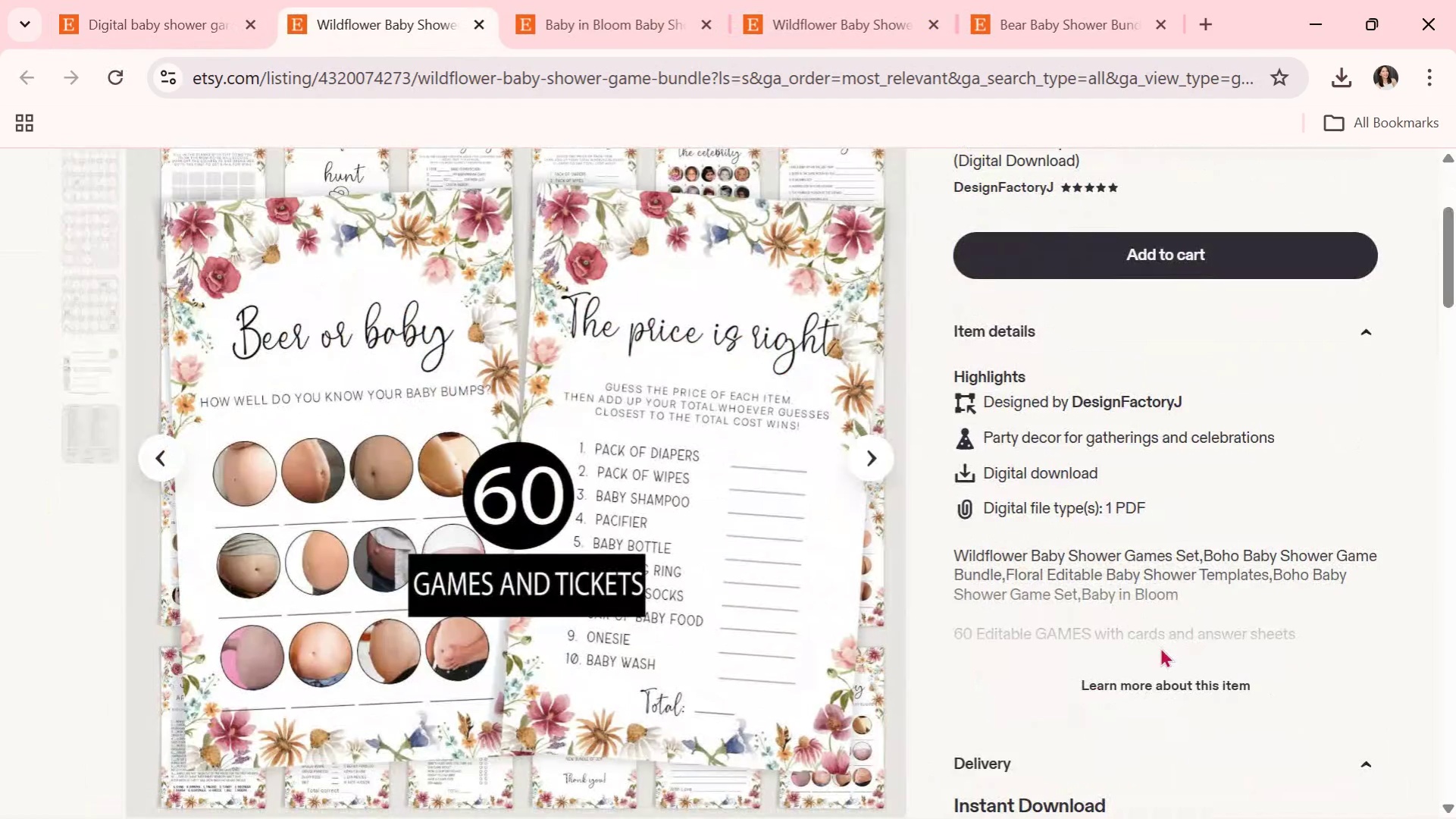 
left_click([1163, 671])
 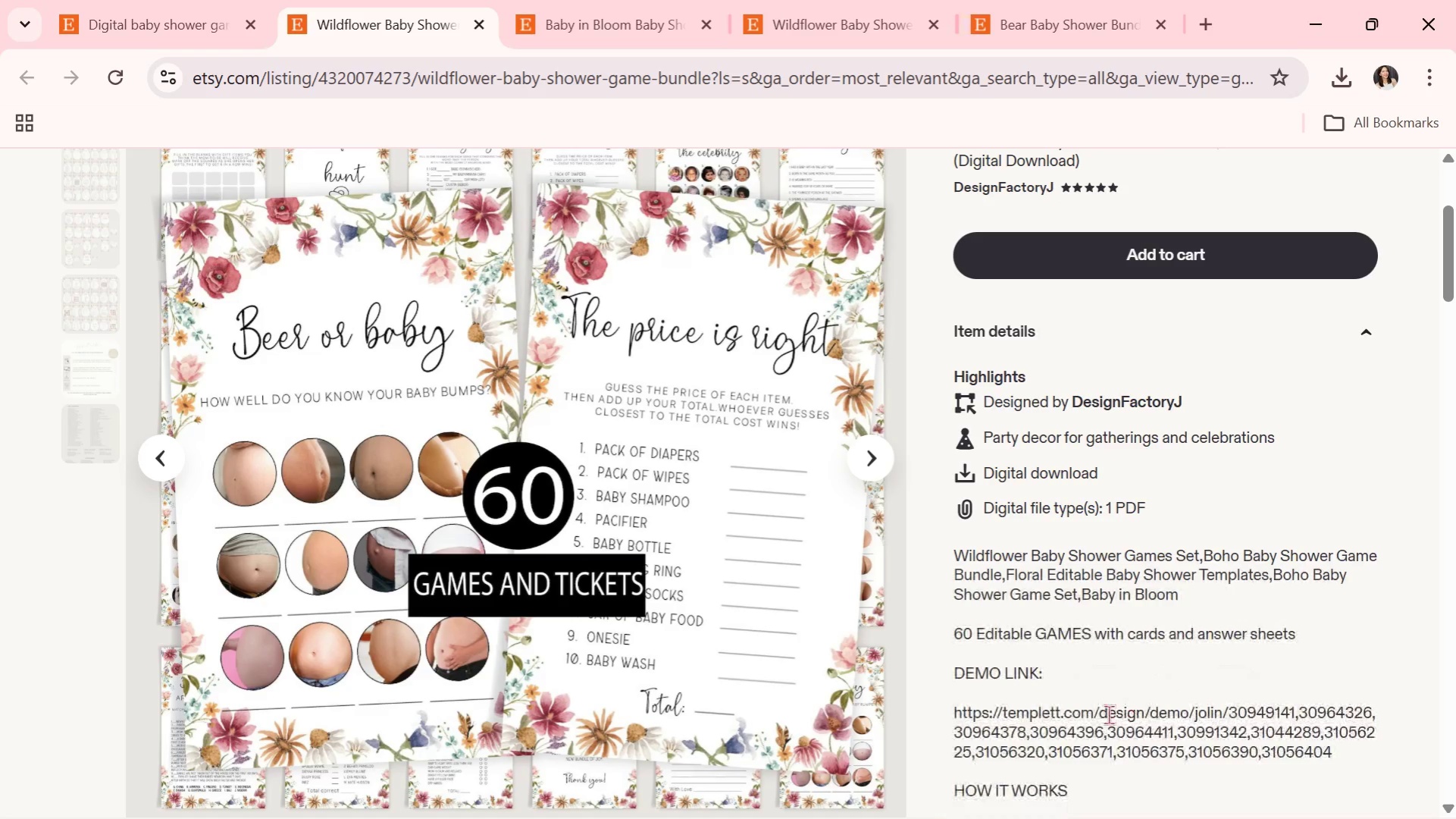 
scroll: coordinate [1108, 715], scroll_direction: down, amount: 5.0
 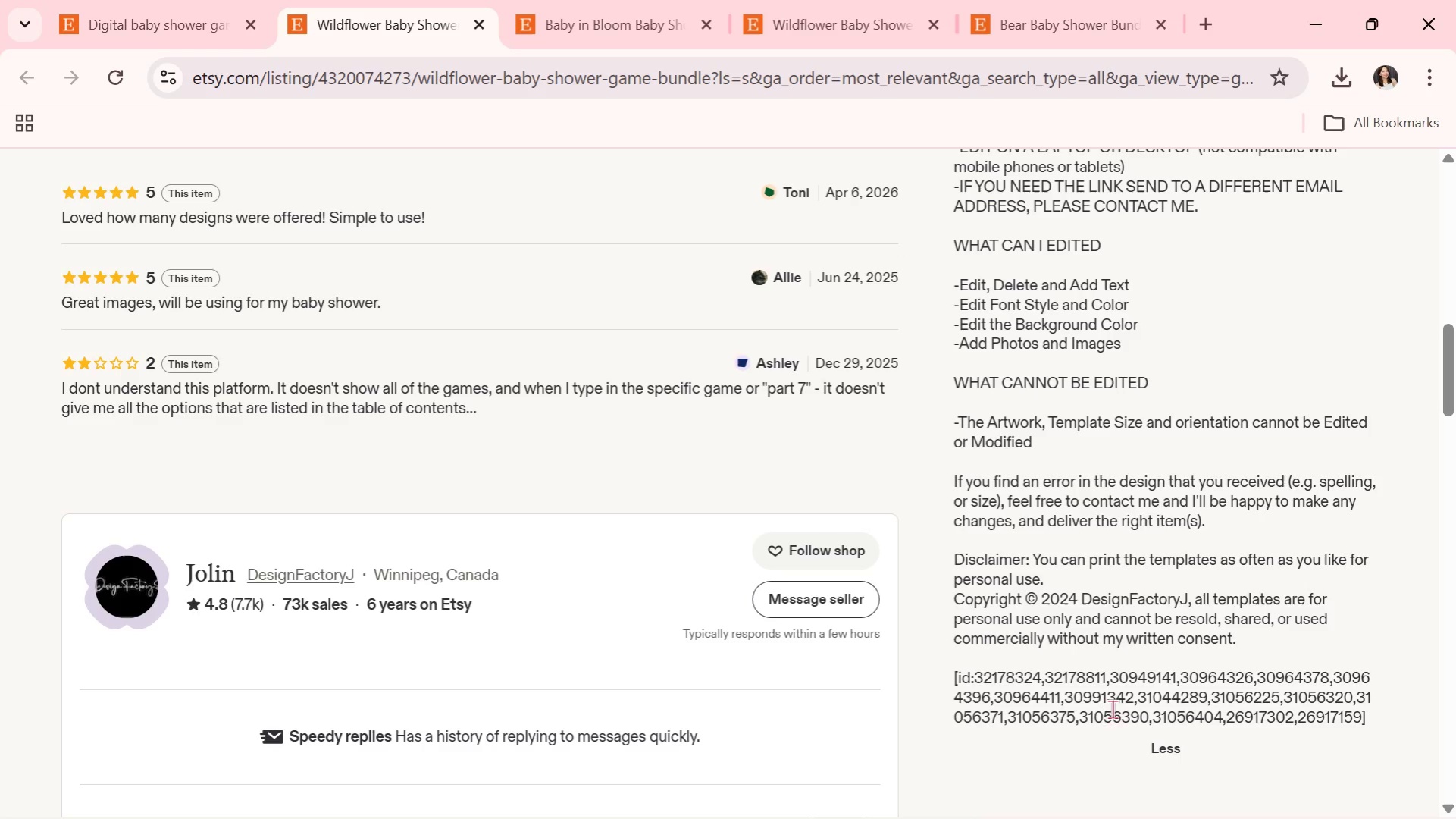 
wait(13.76)
 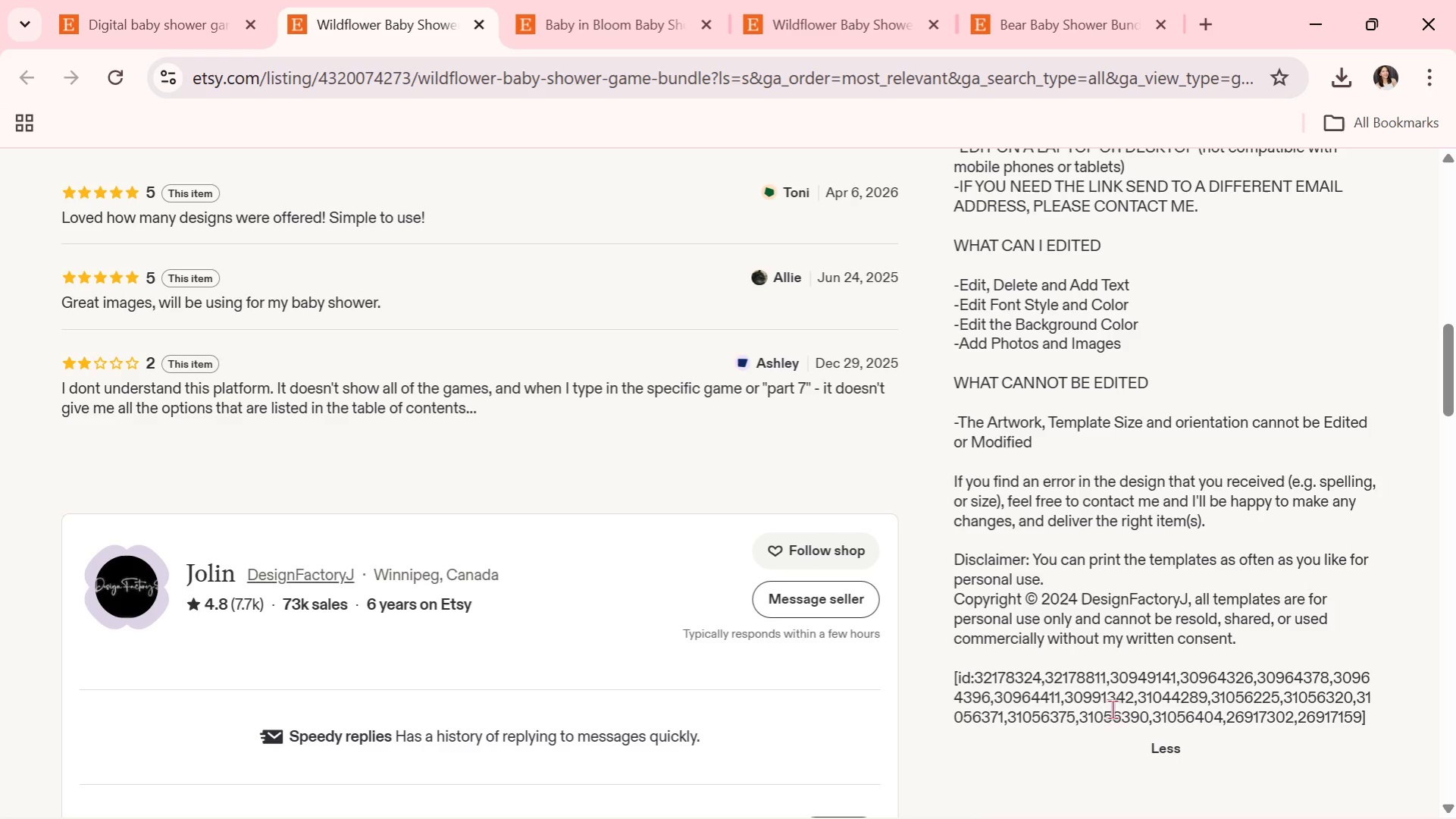 
scroll: coordinate [957, 552], scroll_direction: down, amount: 6.0
 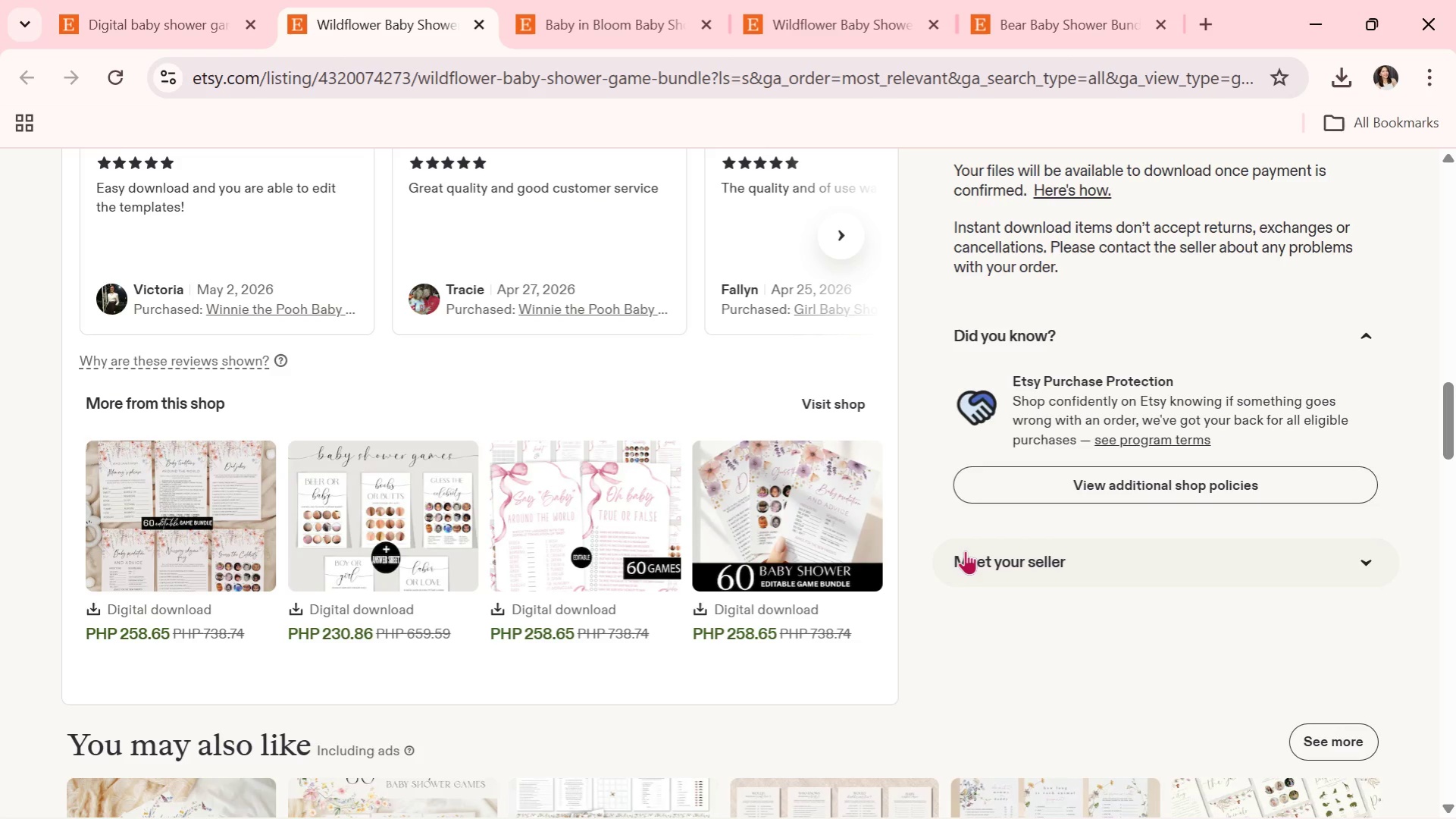 
wait(21.68)
 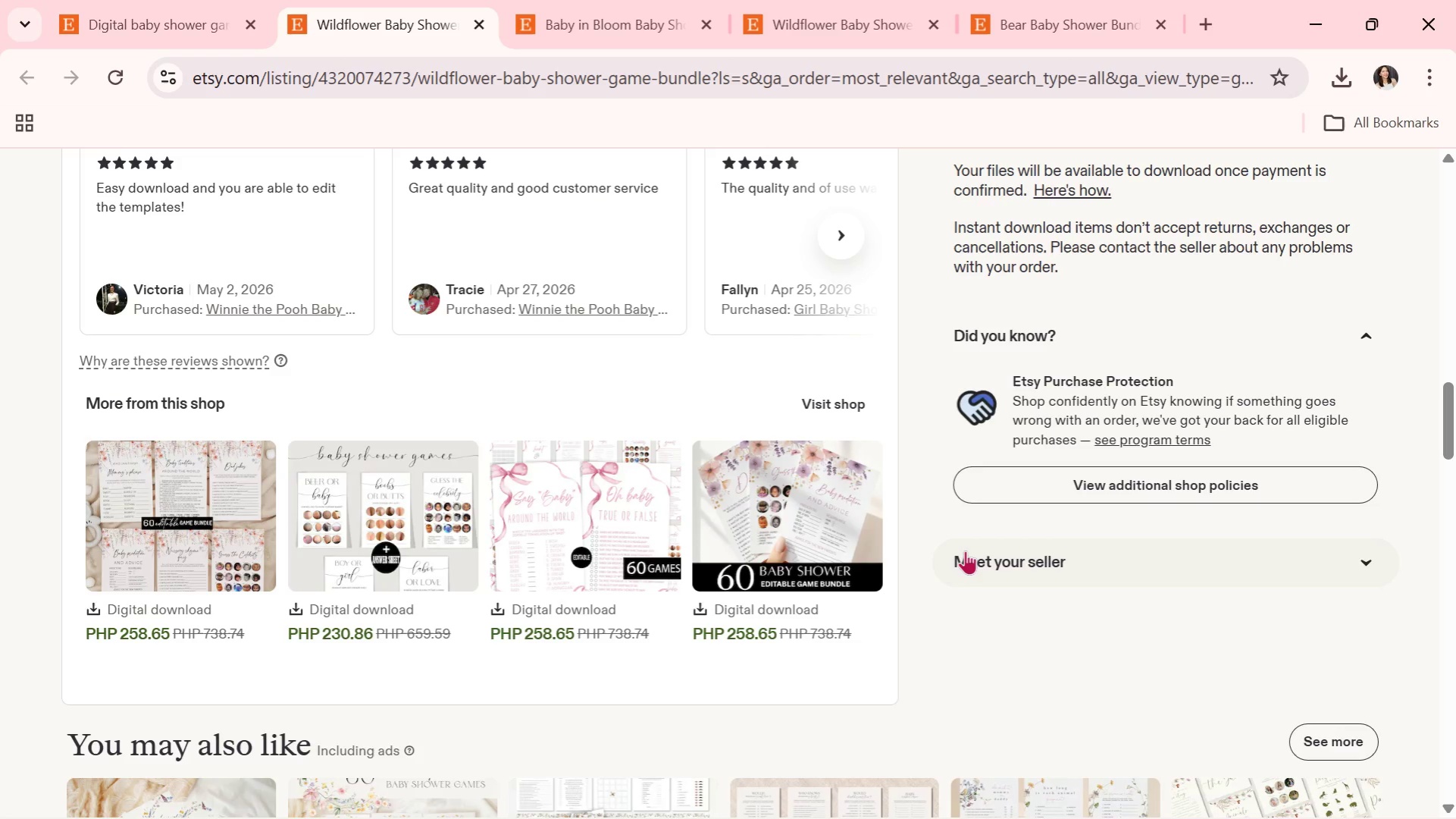 
scroll: coordinate [1040, 769], scroll_direction: down, amount: 1.0
 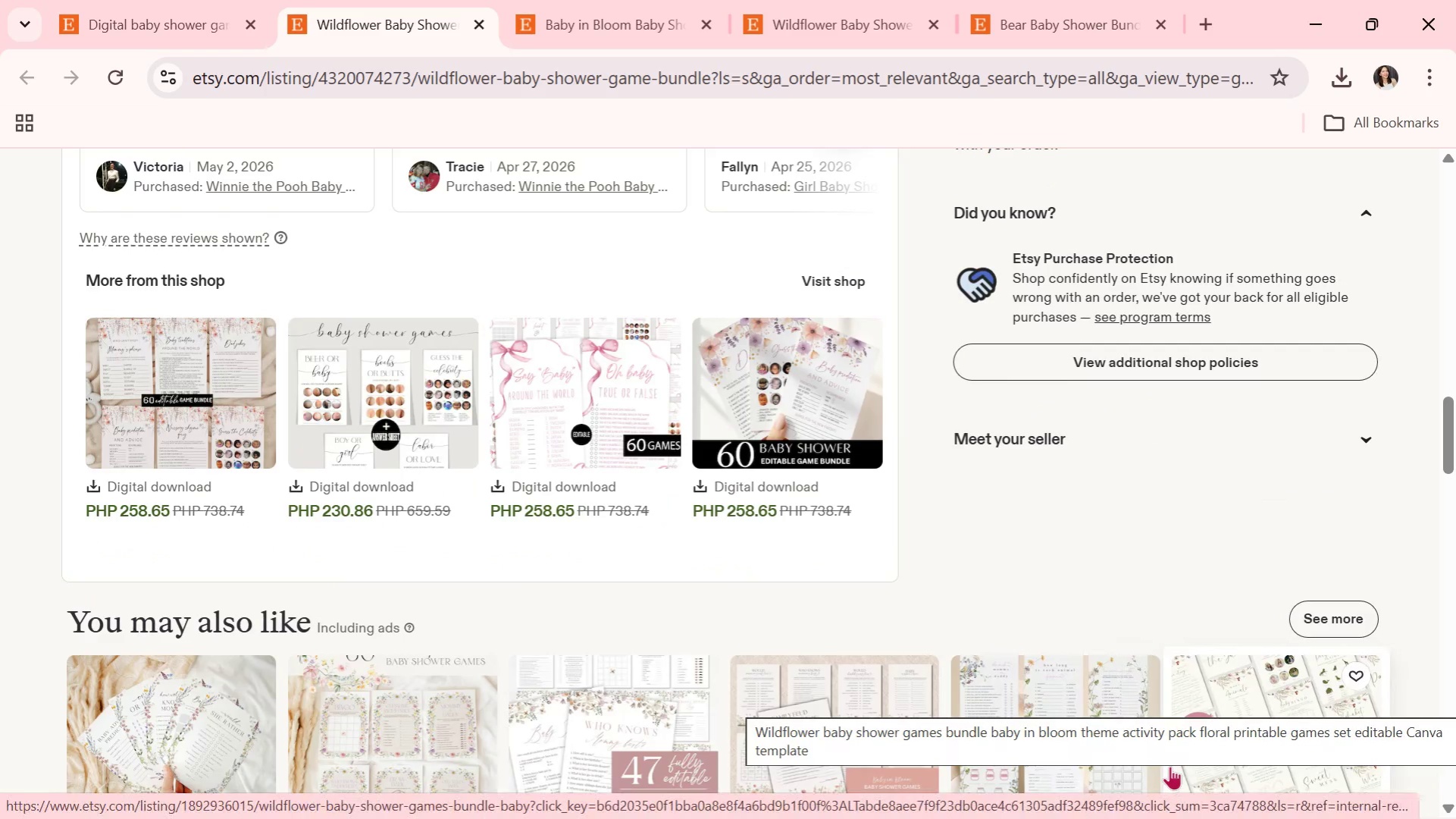 
wait(9.0)
 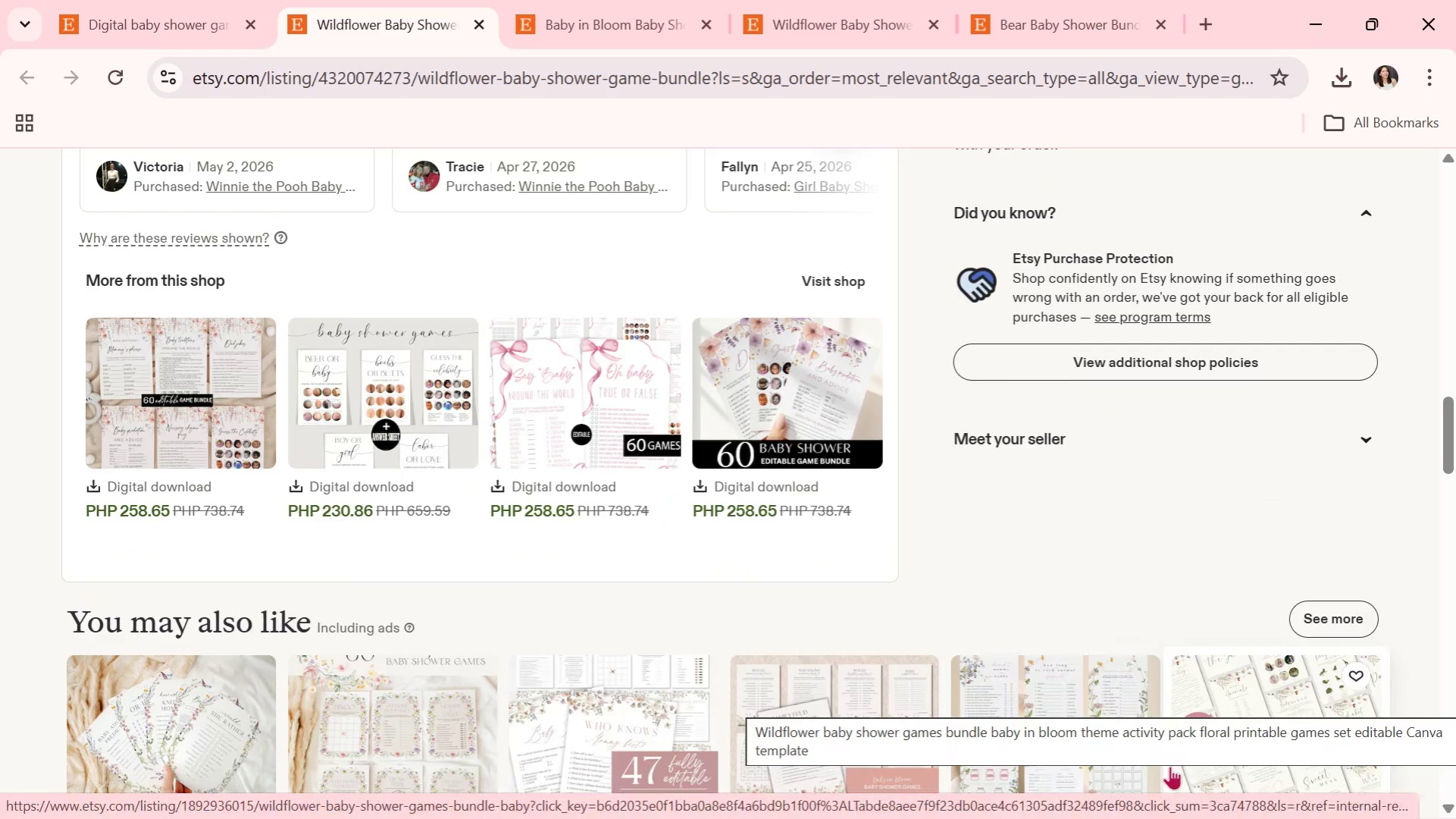 
scroll: coordinate [1168, 766], scroll_direction: down, amount: 1.0
 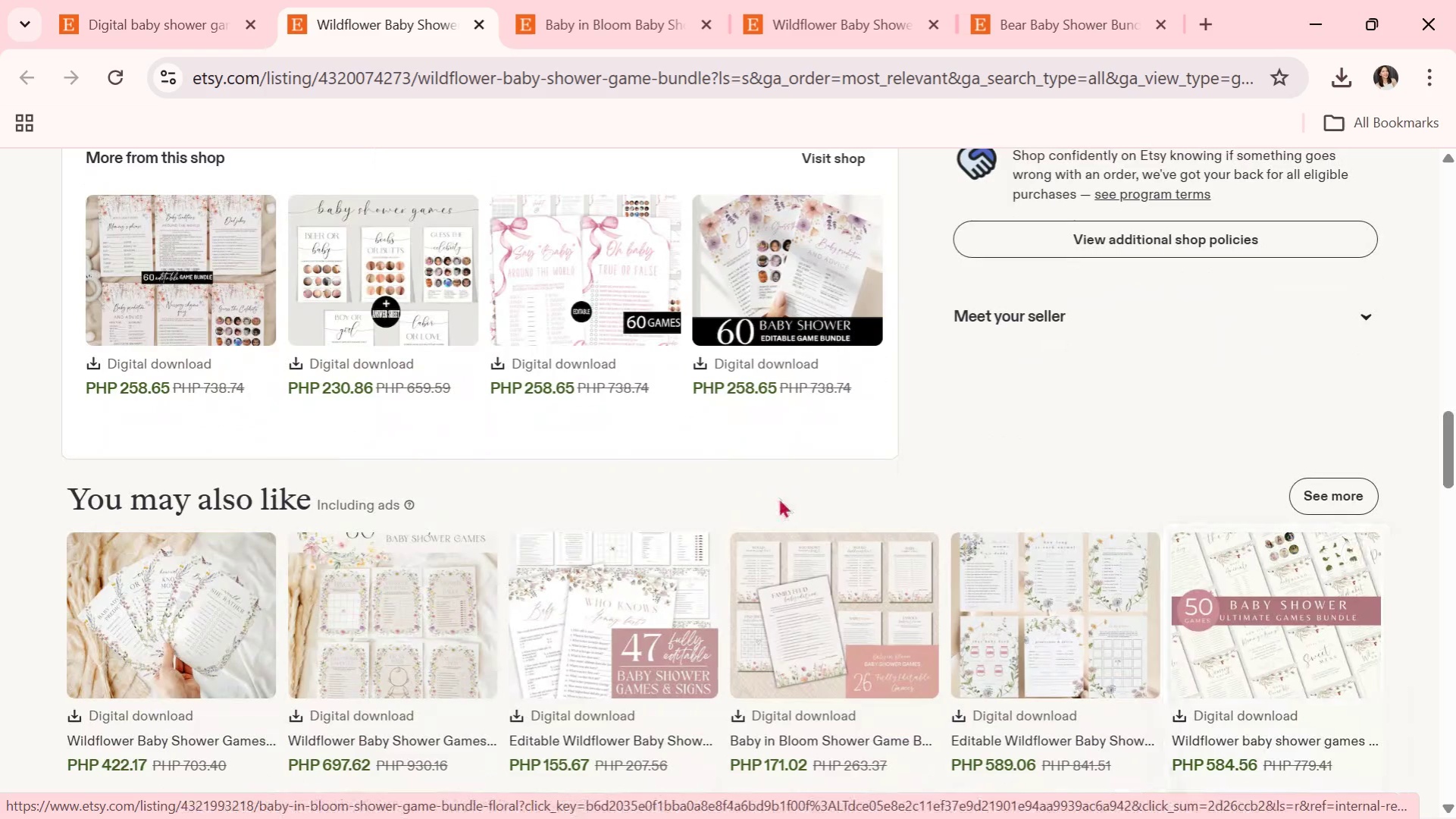 
left_click([143, 27])
 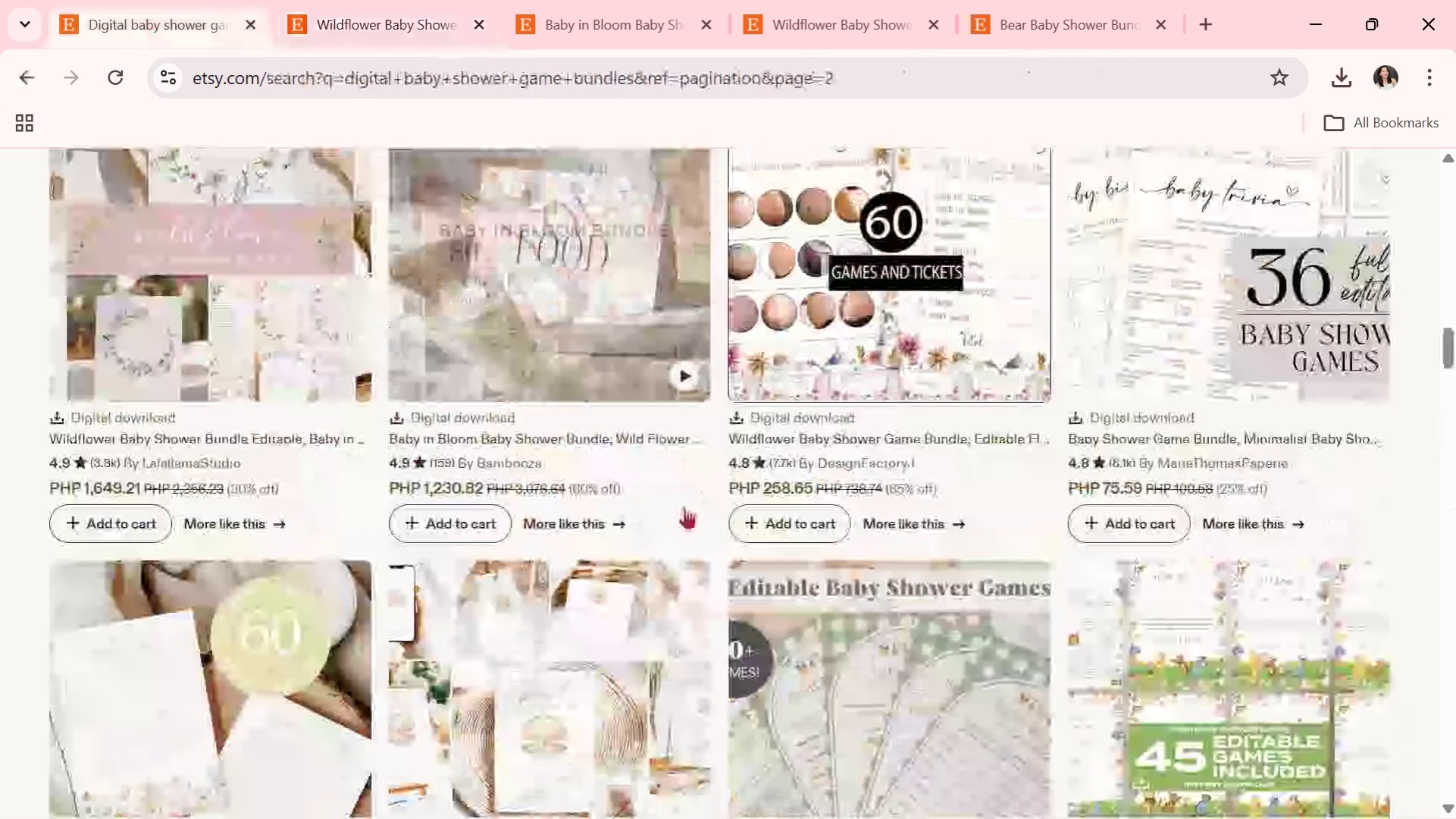 
scroll: coordinate [429, 555], scroll_direction: down, amount: 15.0
 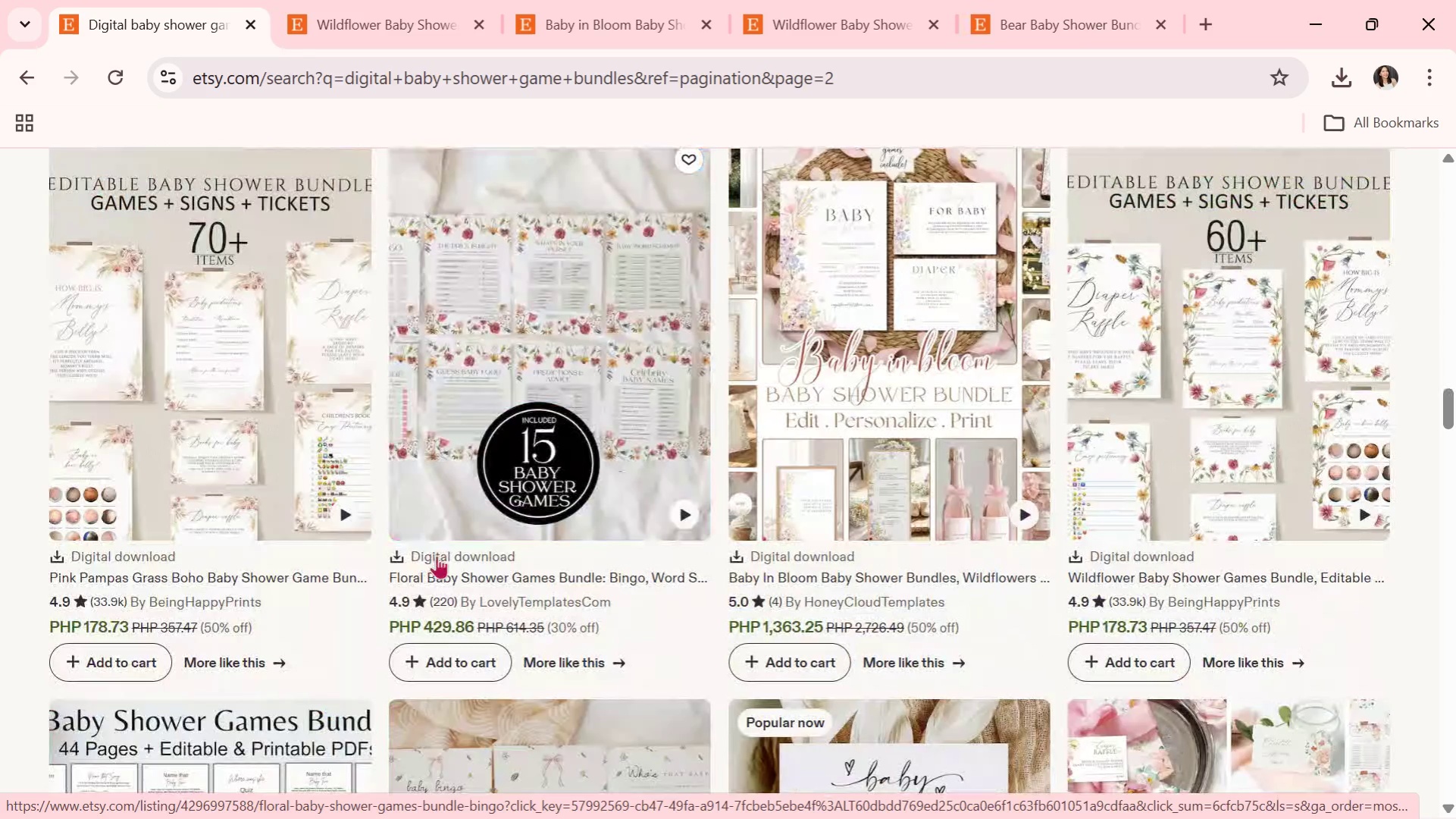 
left_click([559, 431])
 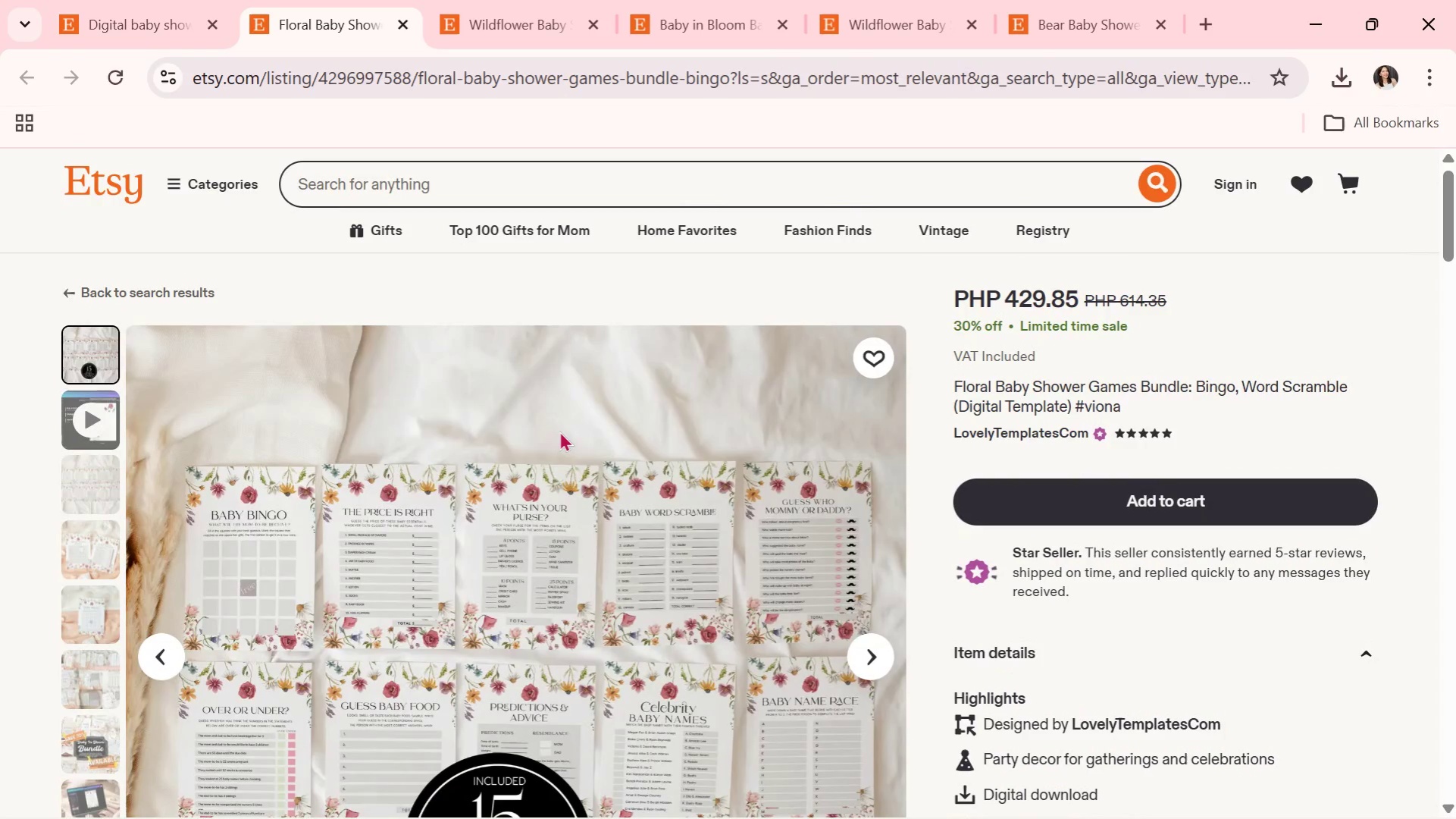 
wait(18.53)
 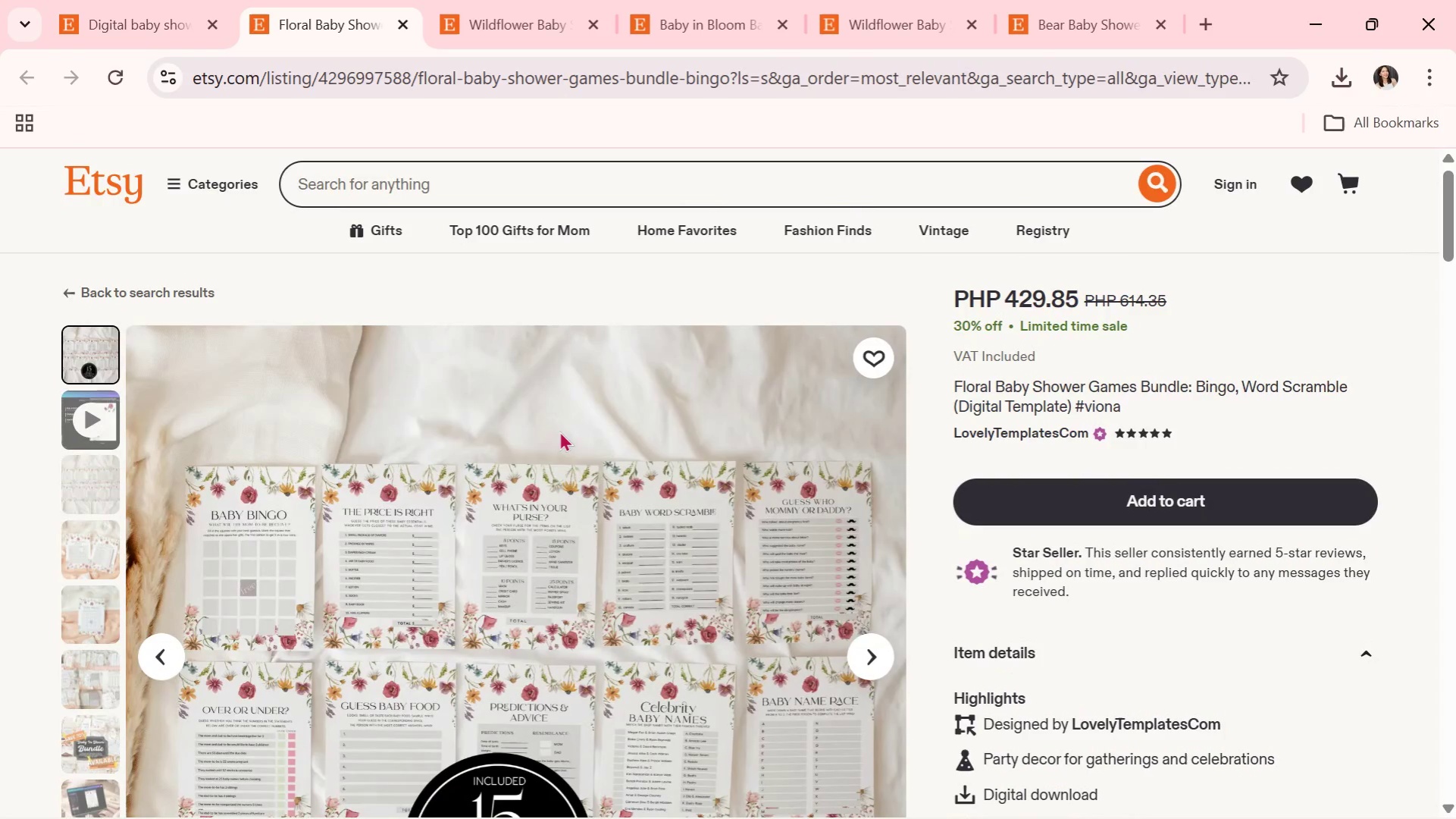 
scroll: coordinate [582, 604], scroll_direction: down, amount: 7.0
 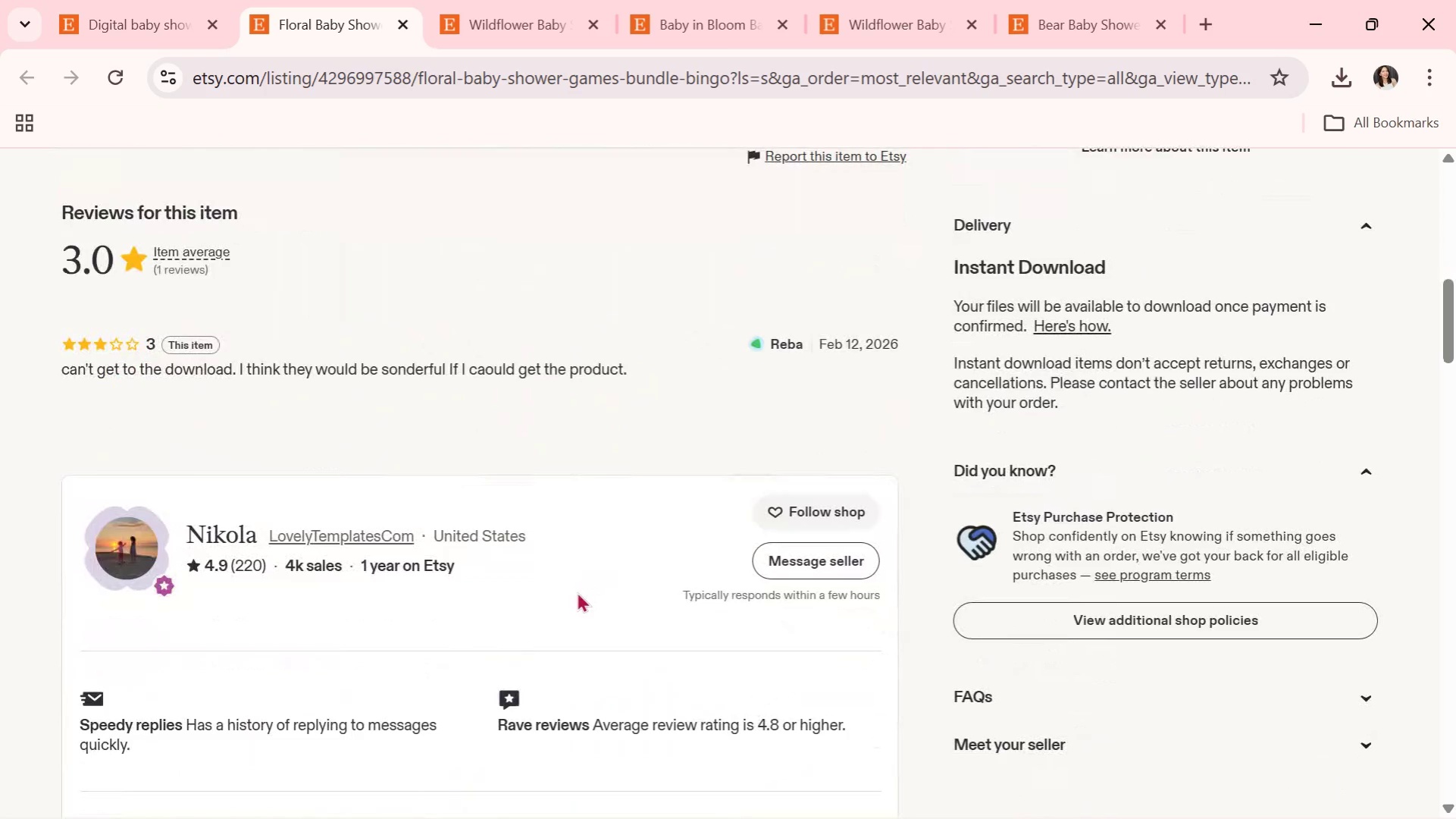 
wait(8.02)
 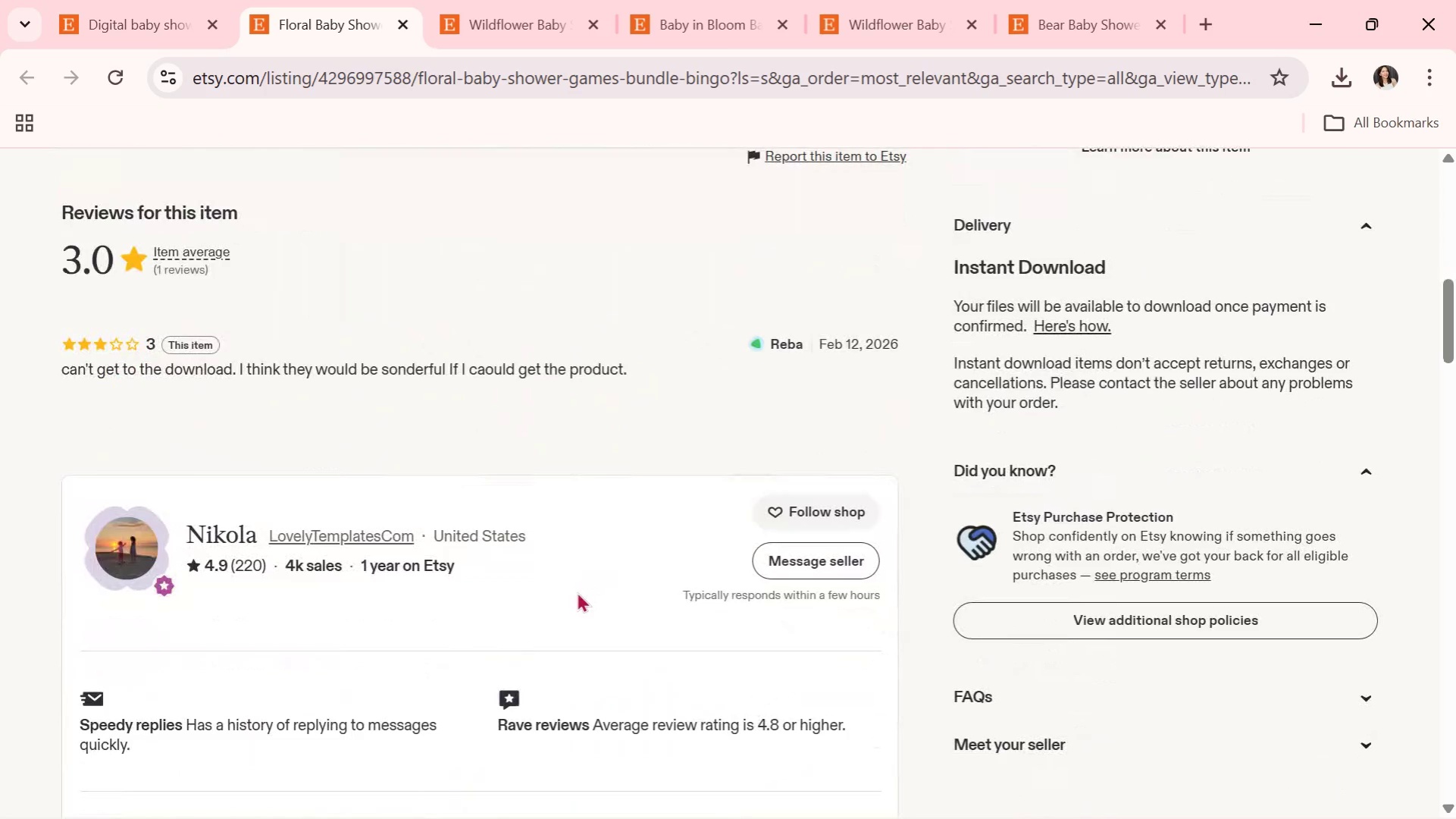 
scroll: coordinate [576, 594], scroll_direction: down, amount: 1.0
 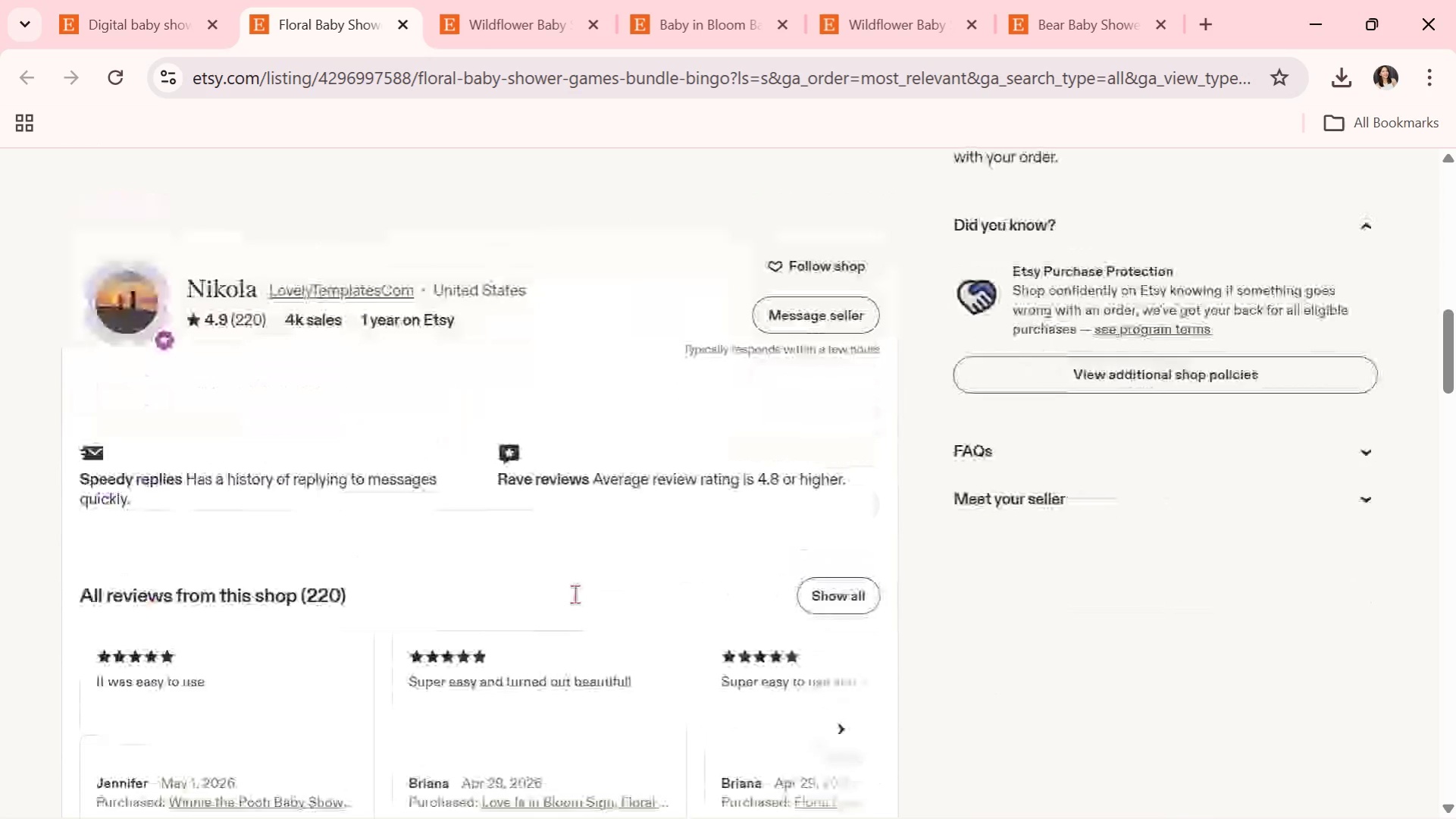 
scroll: coordinate [490, 471], scroll_direction: up, amount: 4.0
 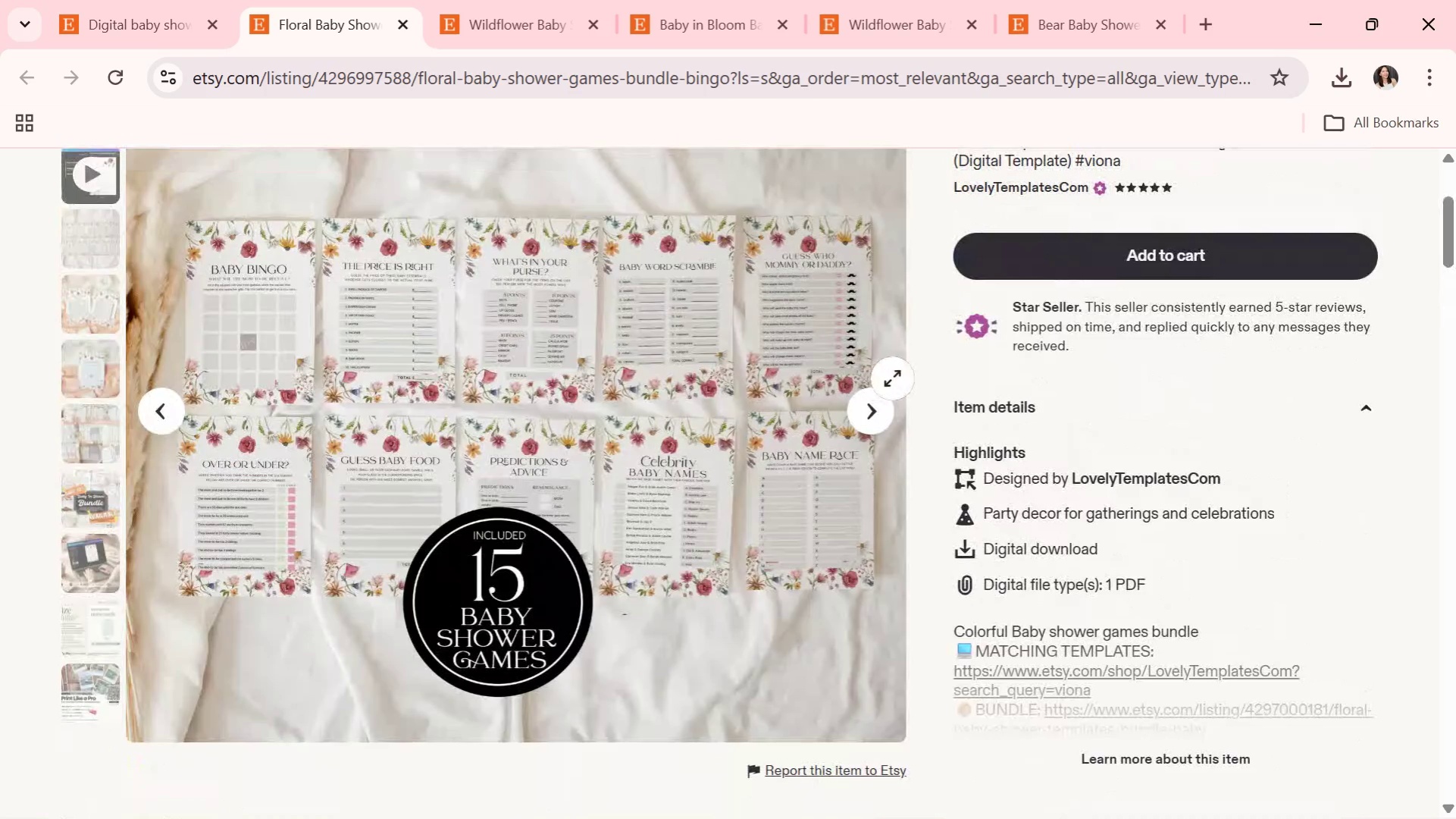 
left_click([861, 400])
 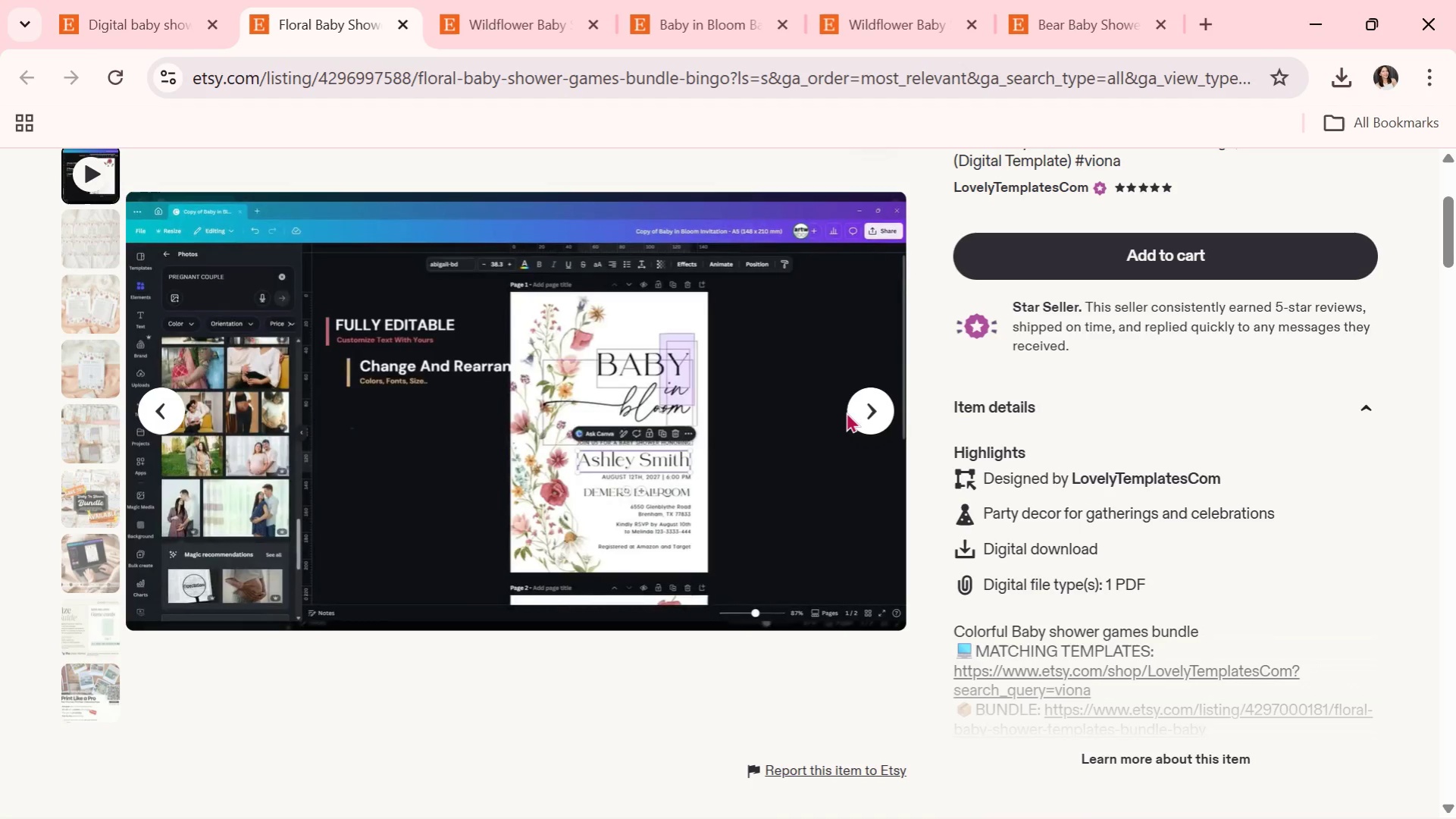 
wait(25.0)
 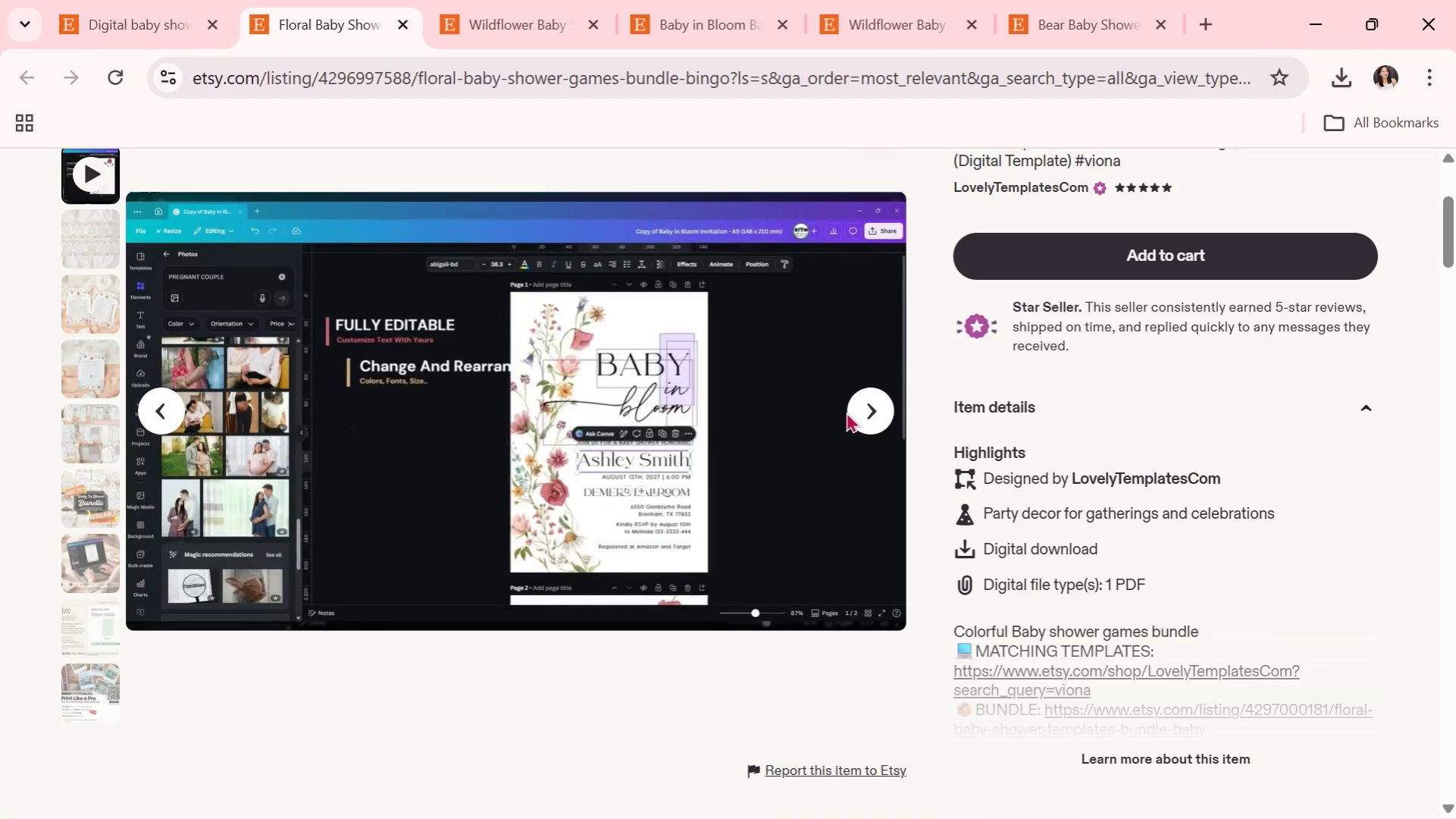 
scroll: coordinate [769, 642], scroll_direction: down, amount: 1.0
 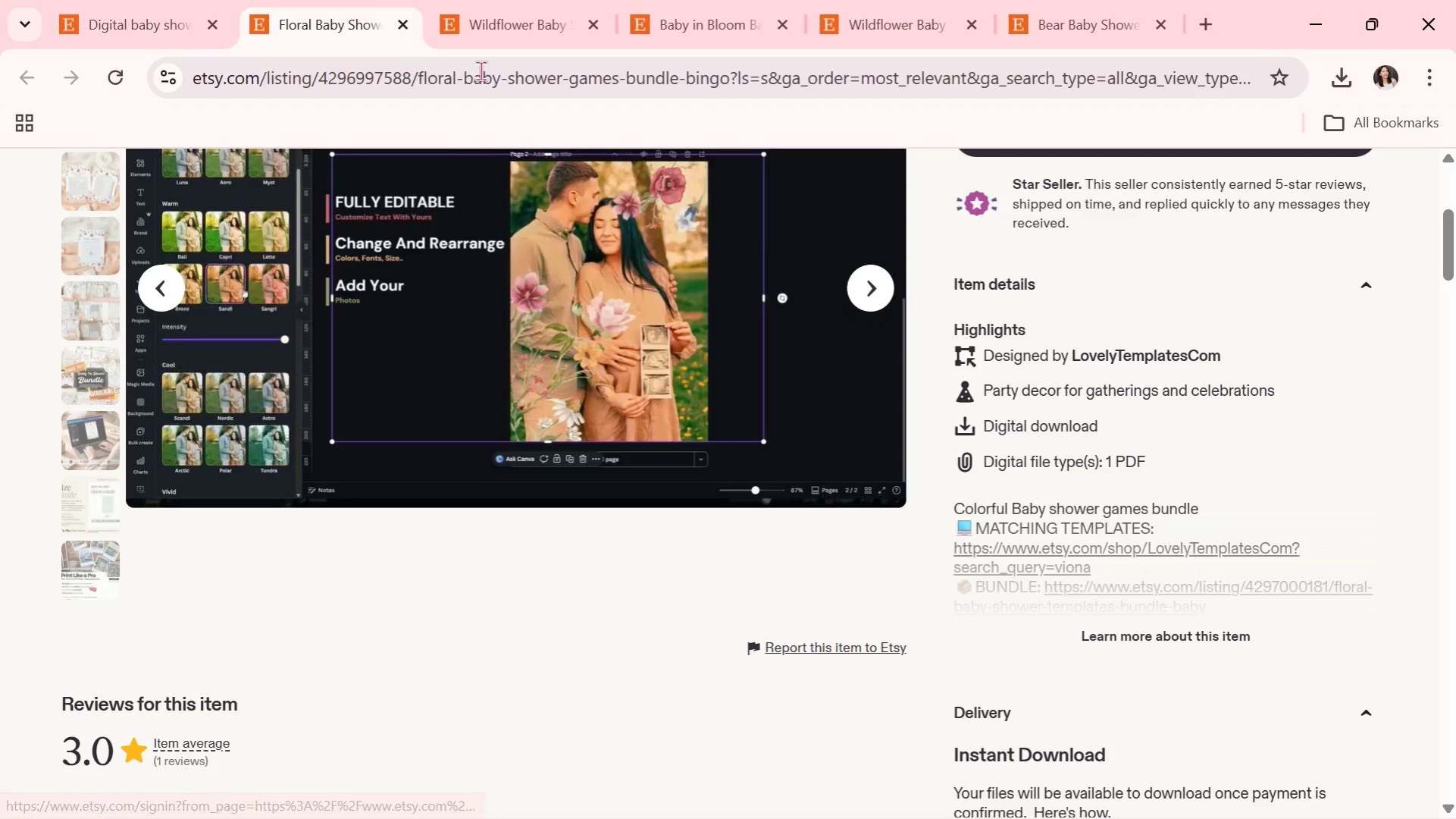 
left_click([139, 0])
 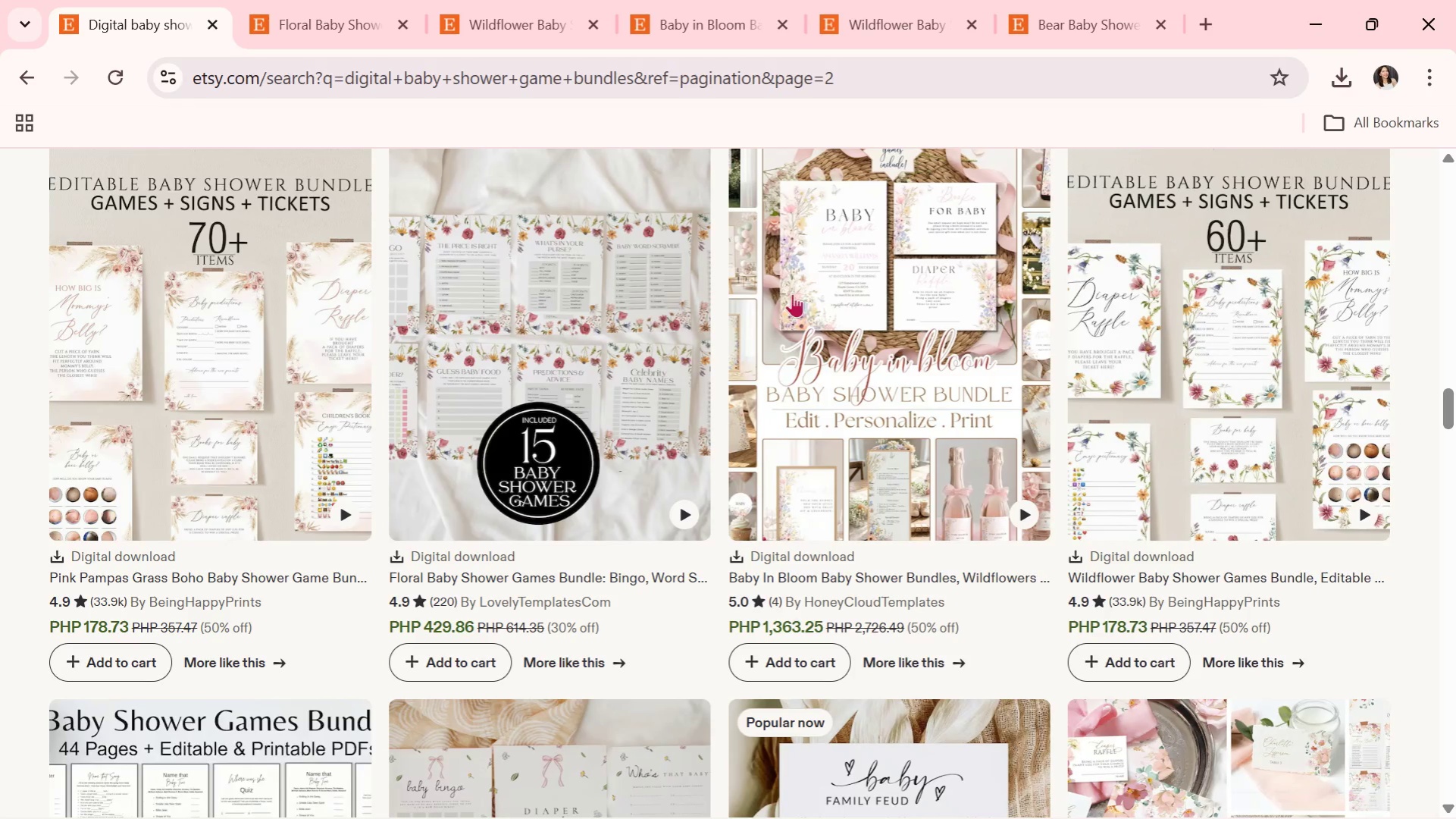 
scroll: coordinate [859, 457], scroll_direction: down, amount: 5.0
 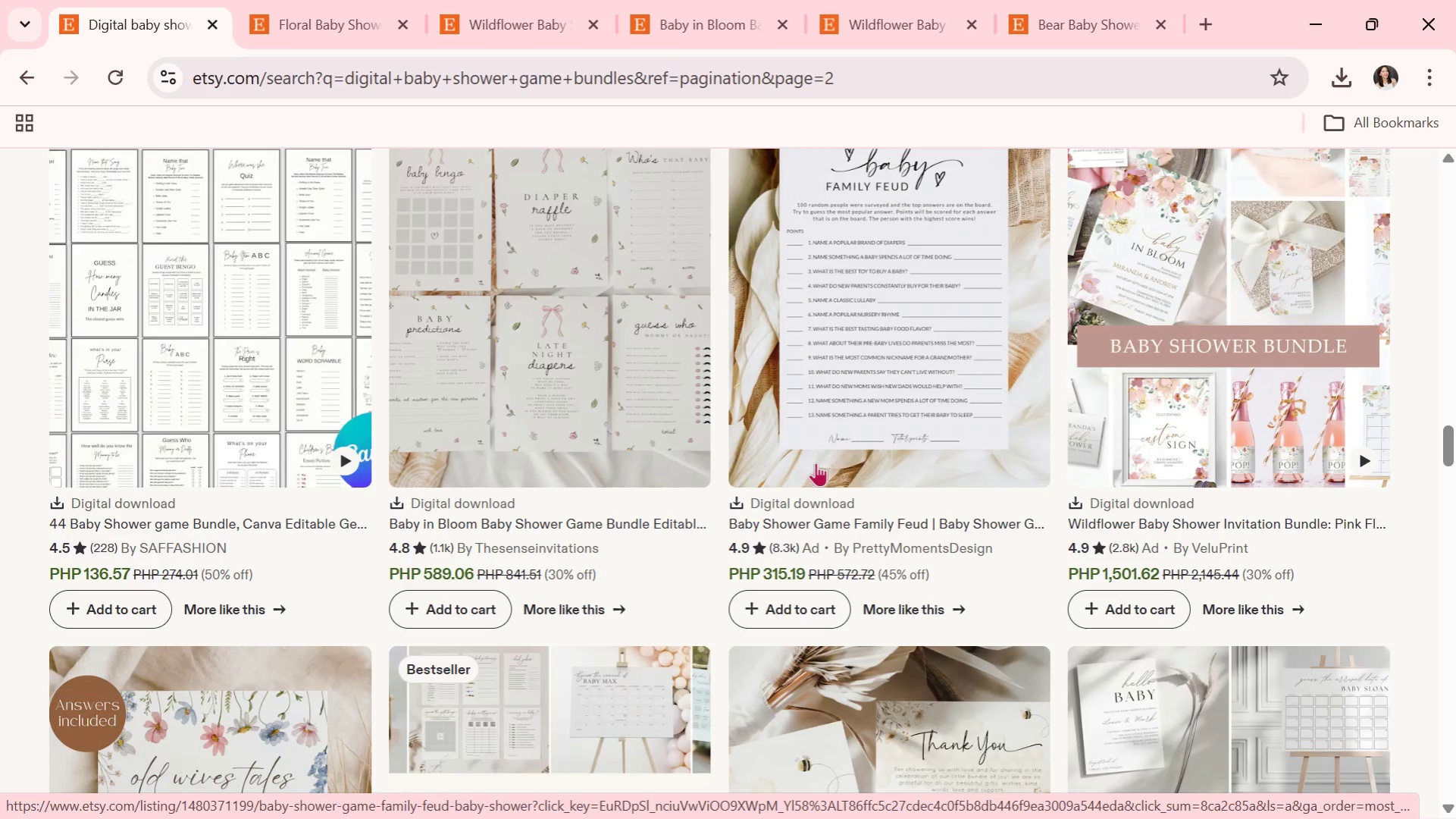 
wait(25.37)
 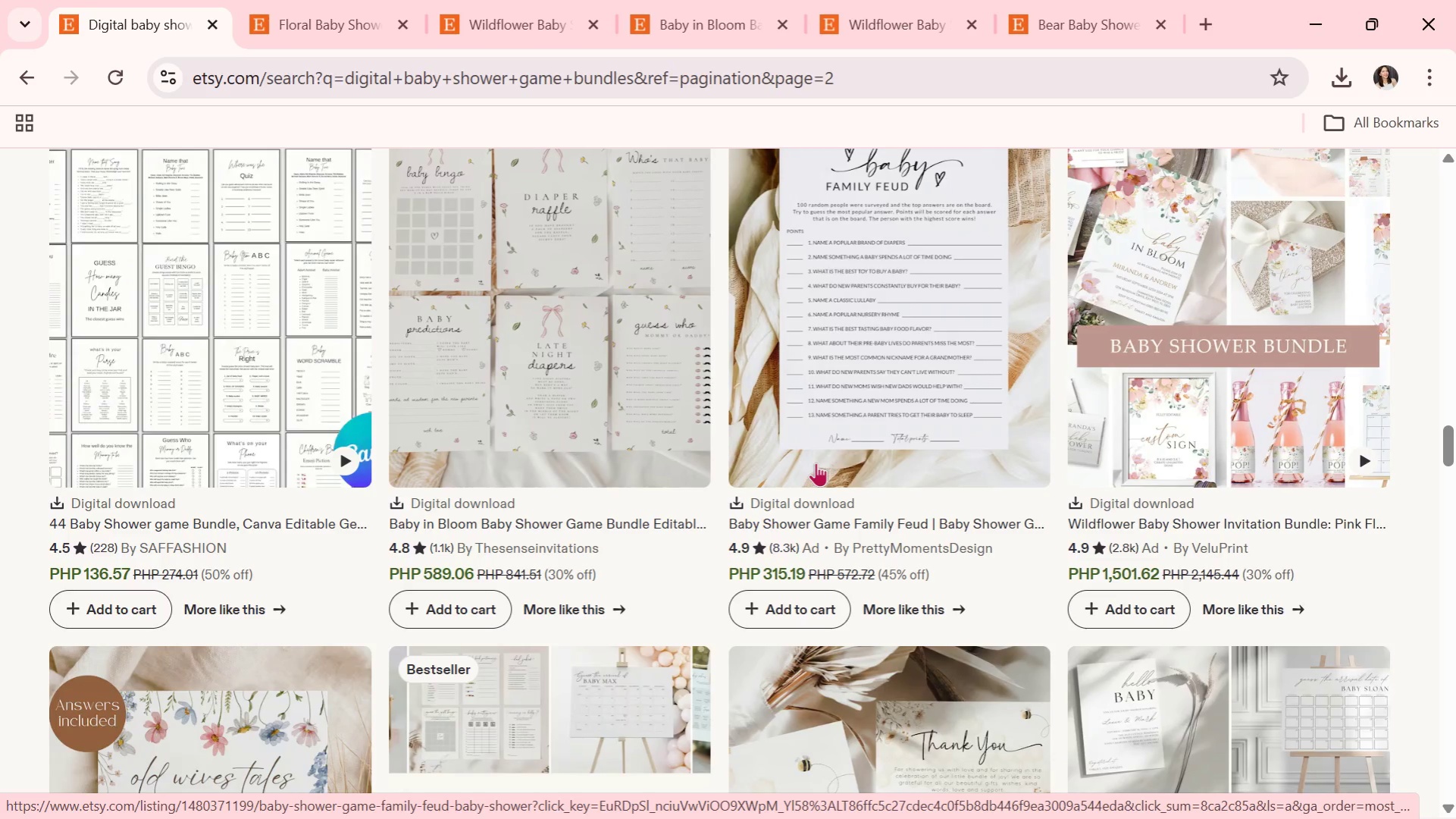 
scroll: coordinate [846, 457], scroll_direction: down, amount: 1.0
 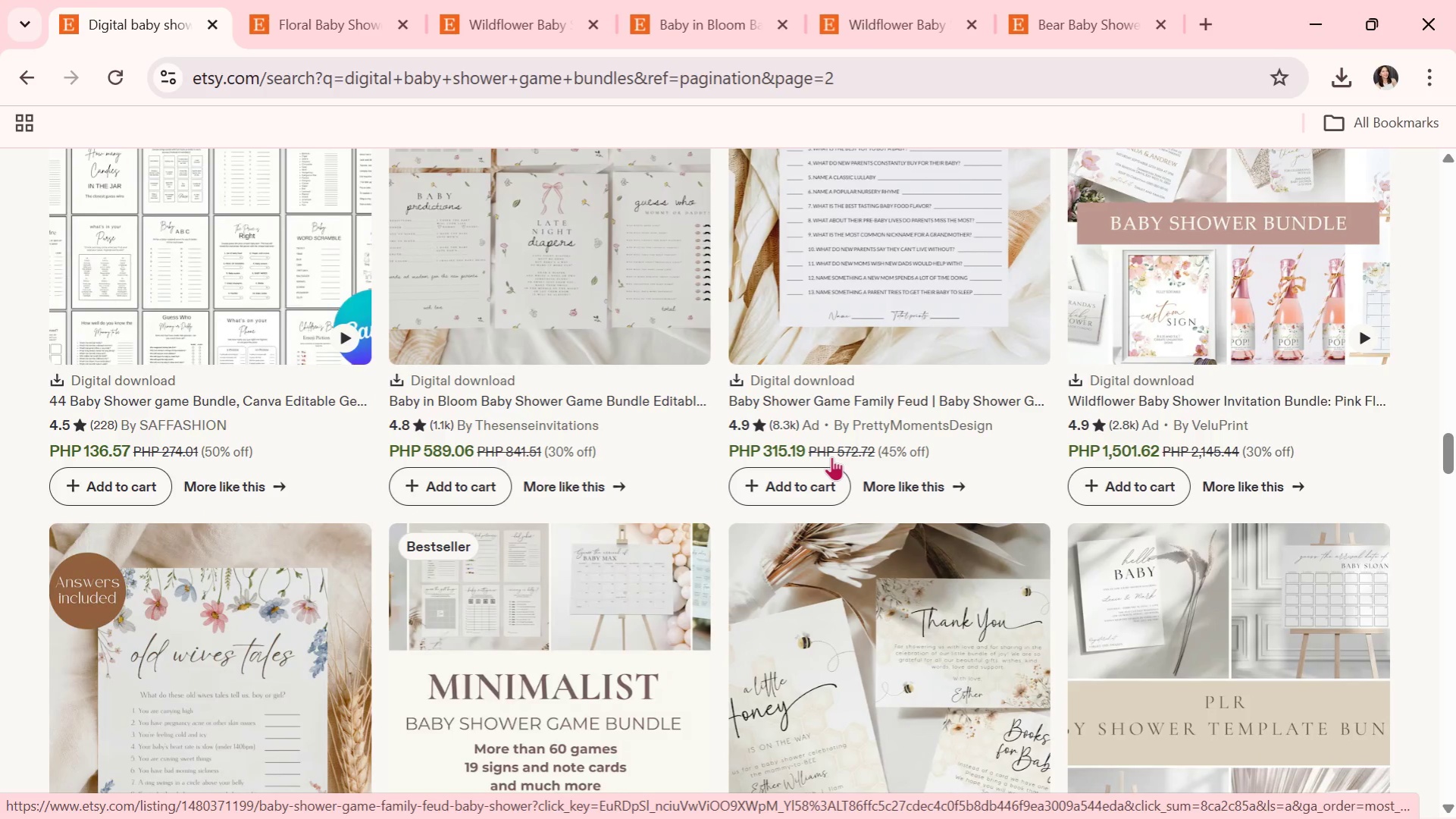 
wait(22.35)
 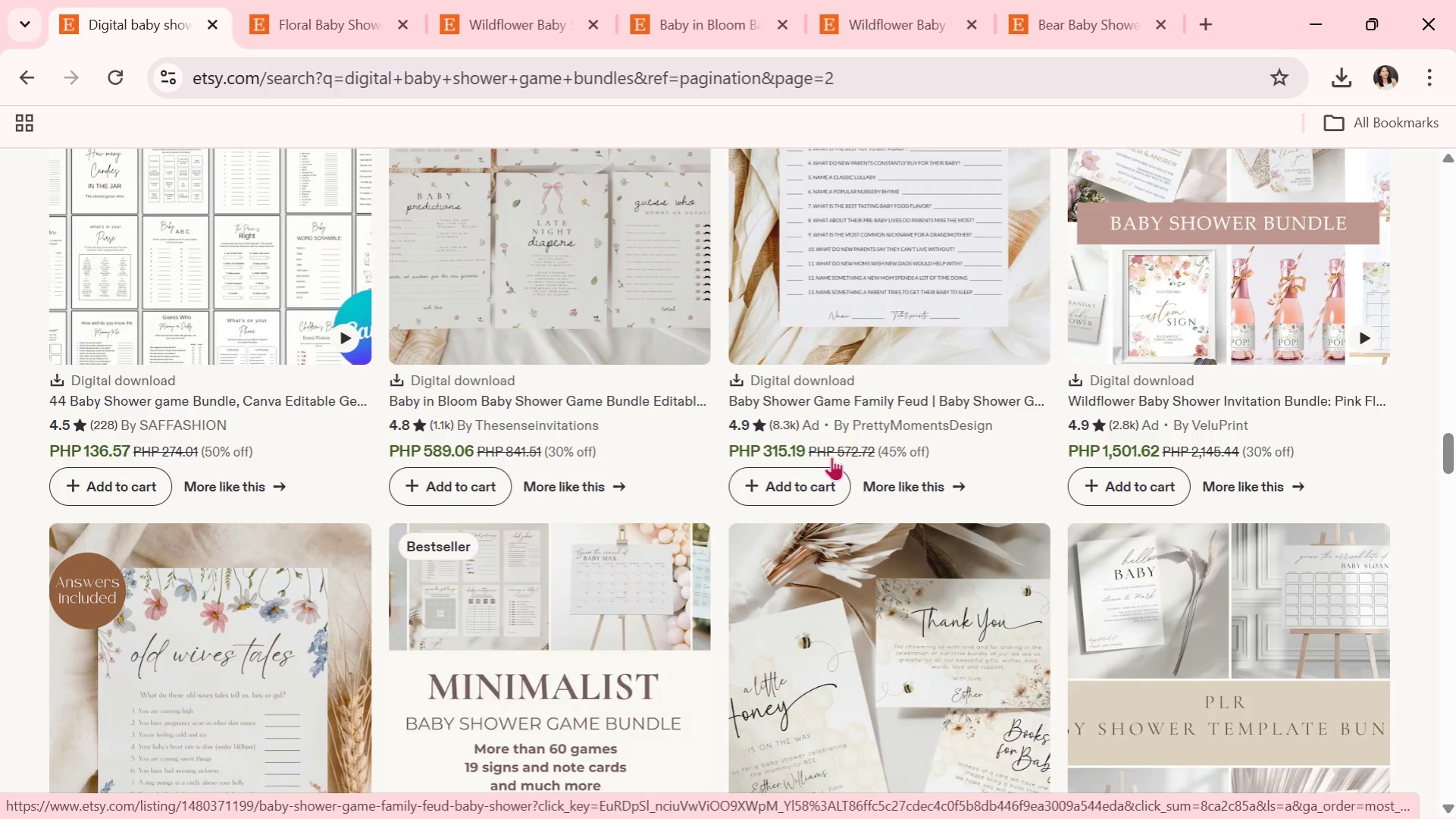 
scroll: coordinate [813, 253], scroll_direction: down, amount: 8.0
 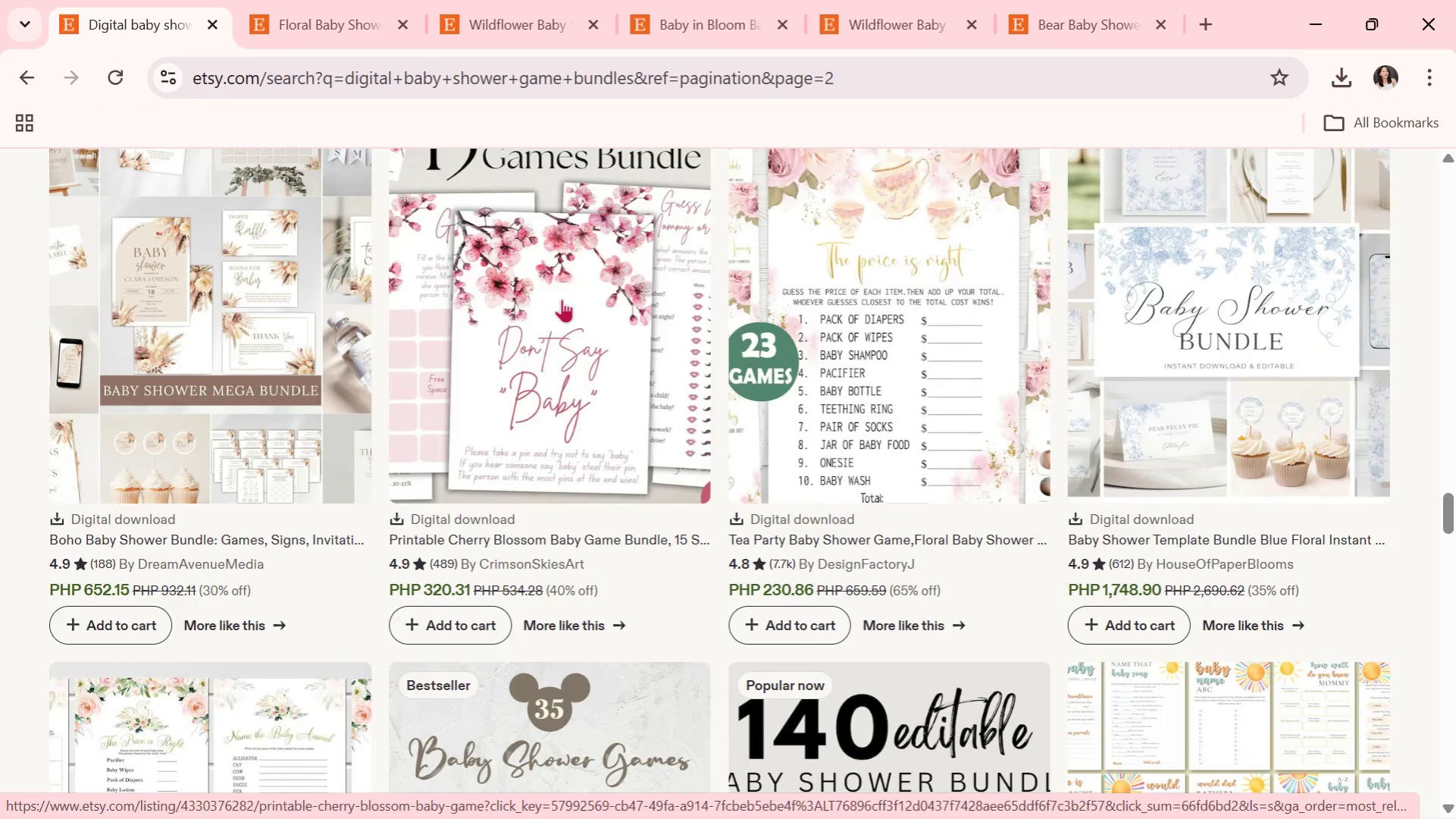 
scroll: coordinate [679, 271], scroll_direction: up, amount: 6.0
 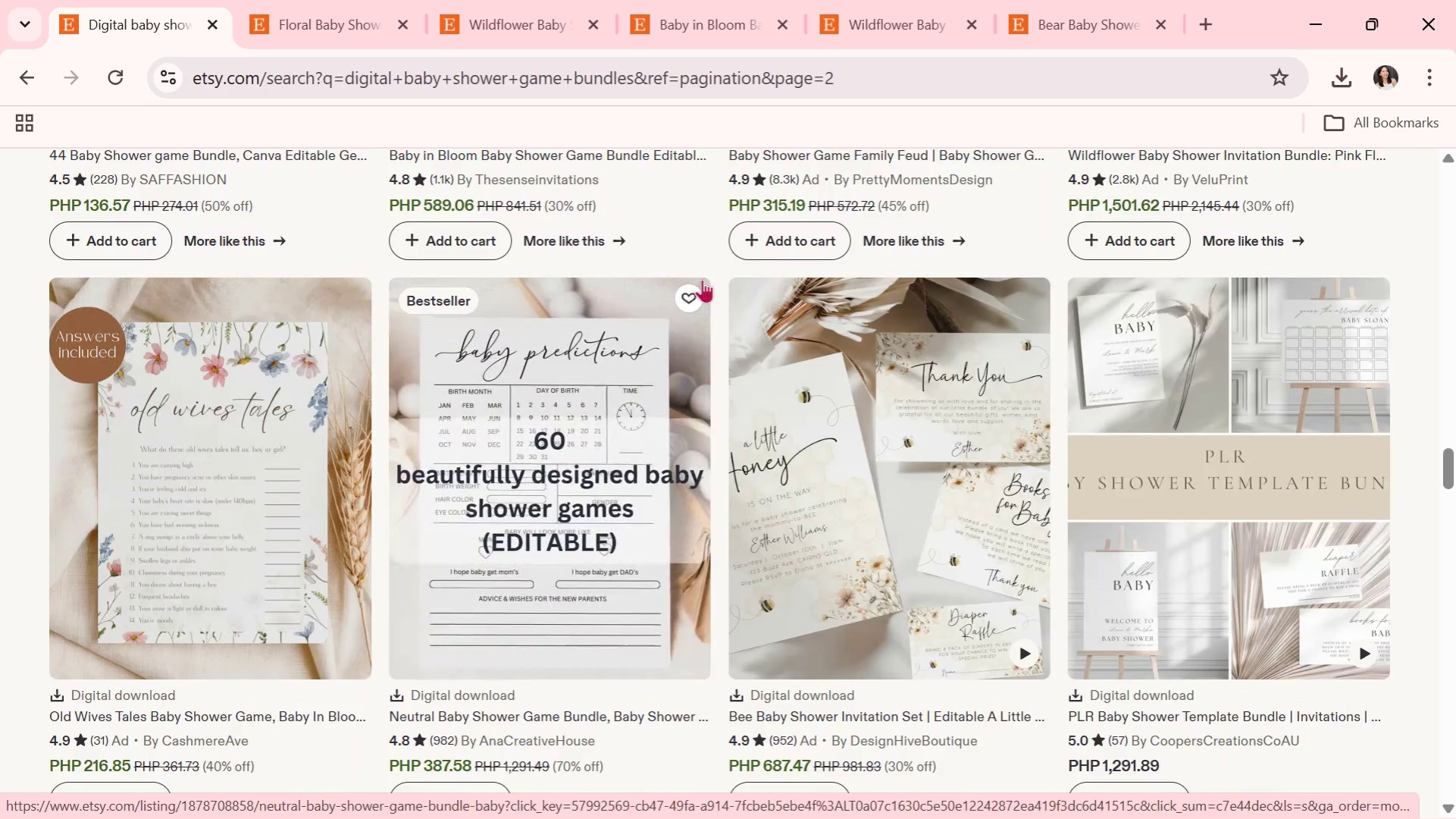 
scroll: coordinate [713, 293], scroll_direction: down, amount: 2.0
 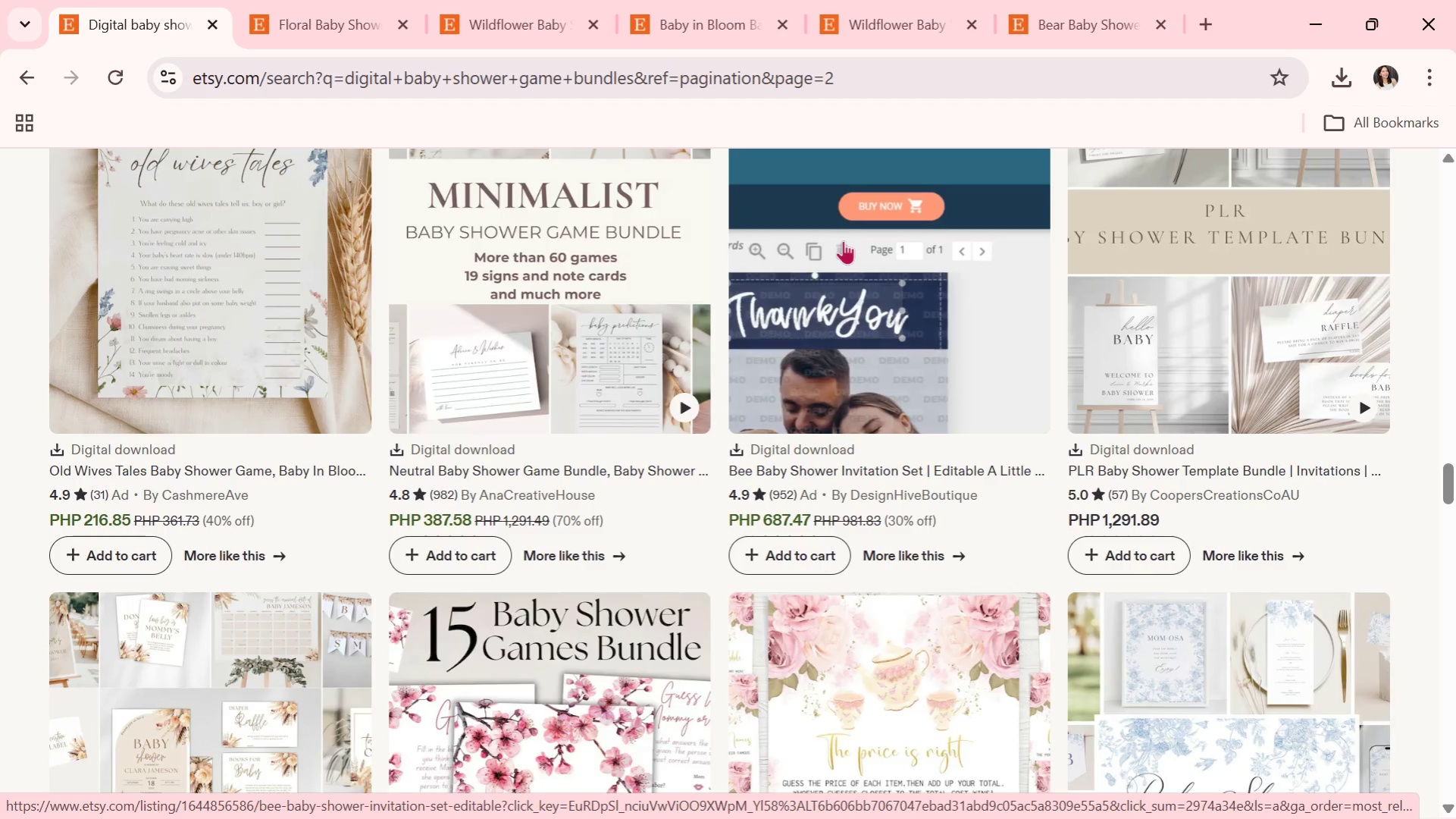 
wait(29.42)
 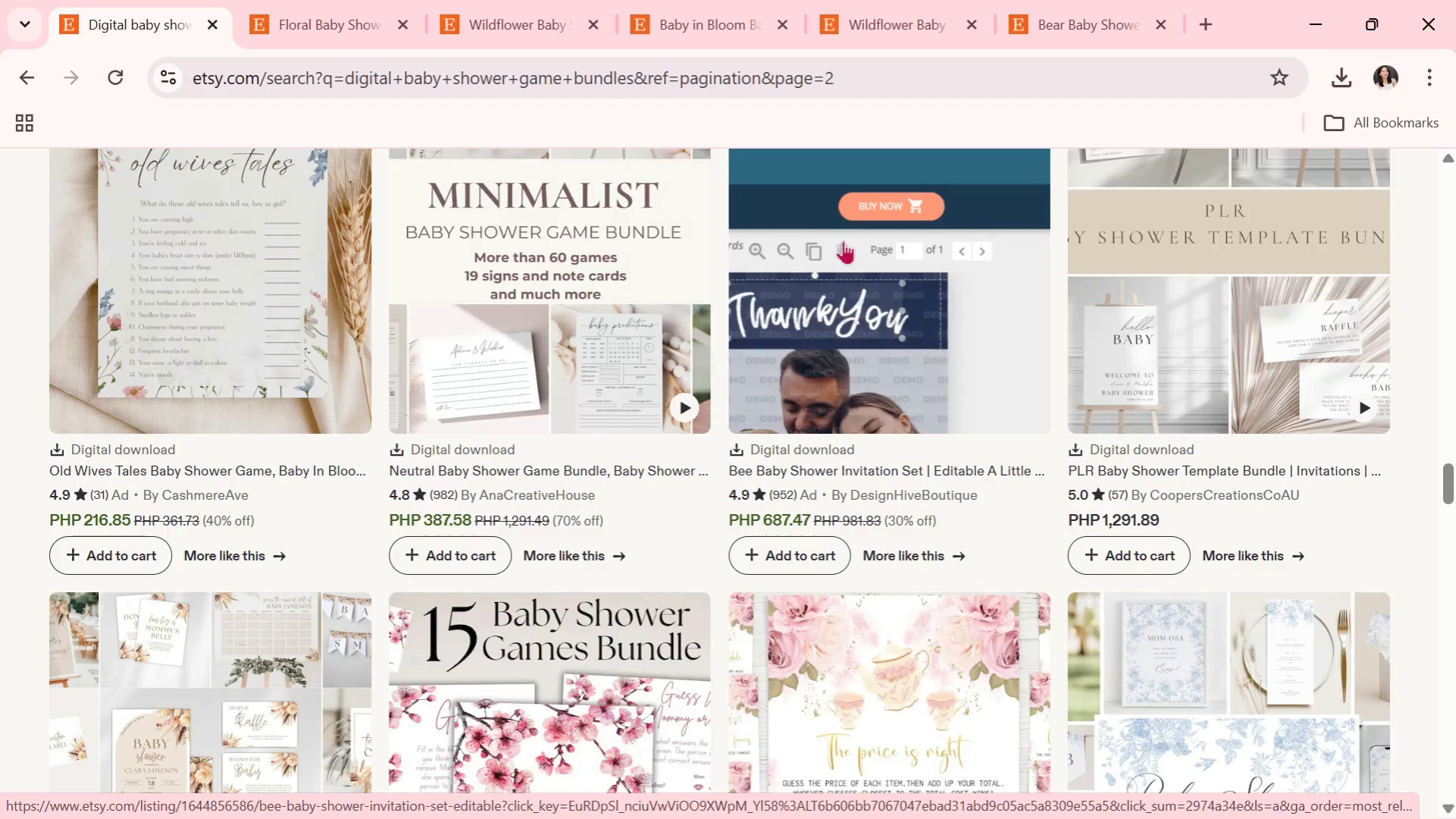 
scroll: coordinate [309, 519], scroll_direction: down, amount: 6.0
 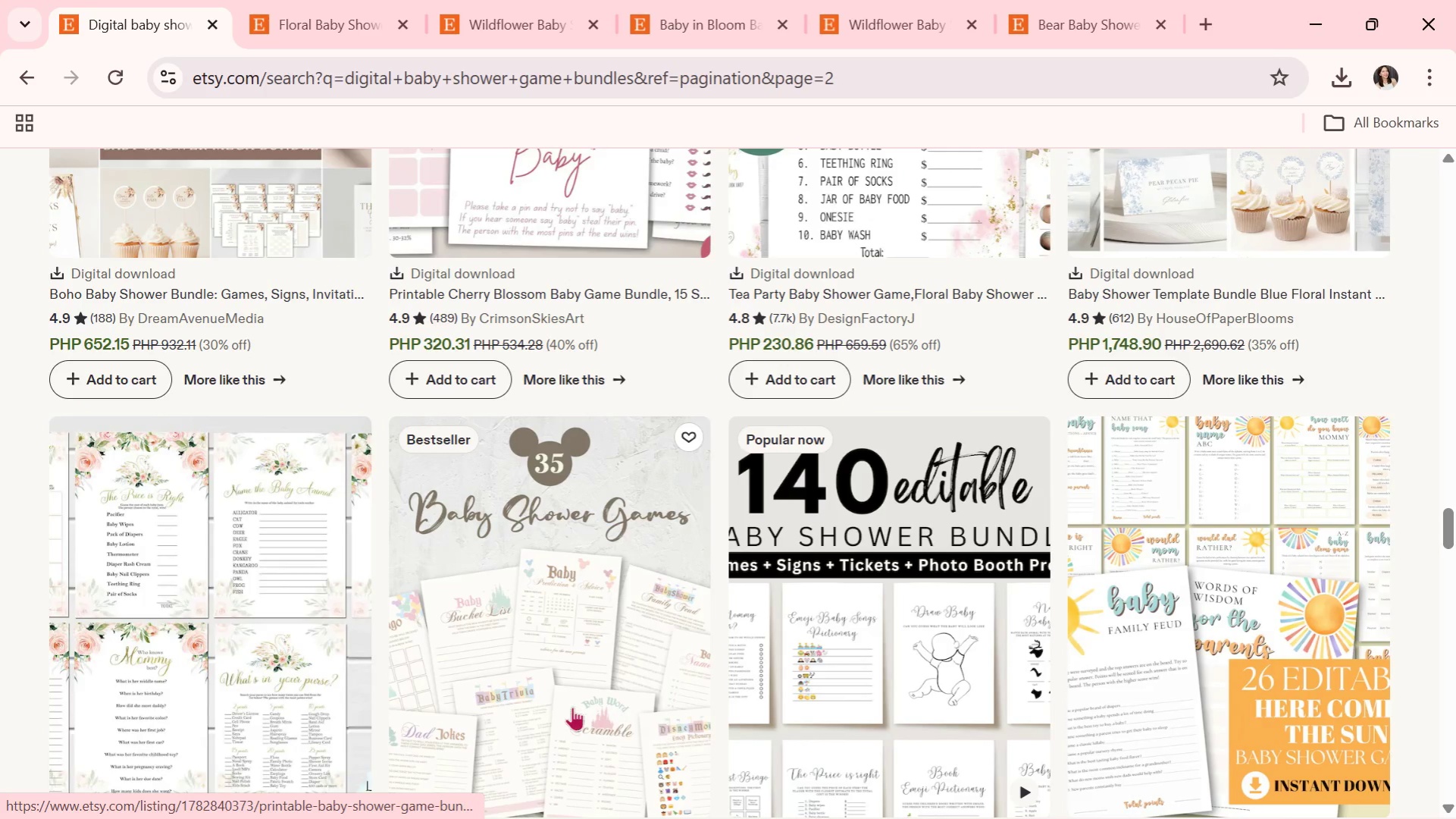 
left_click([561, 693])
 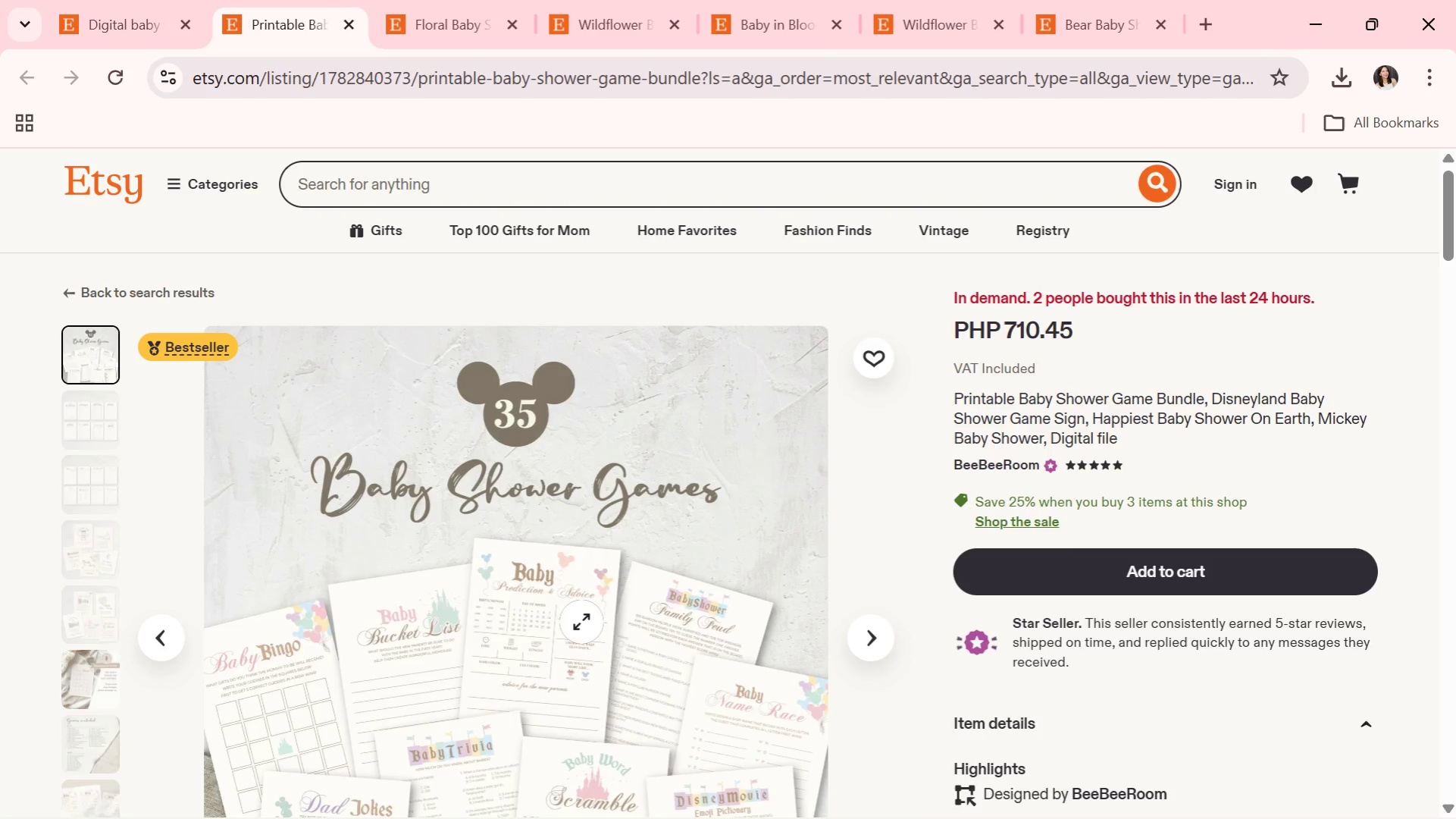 
wait(27.59)
 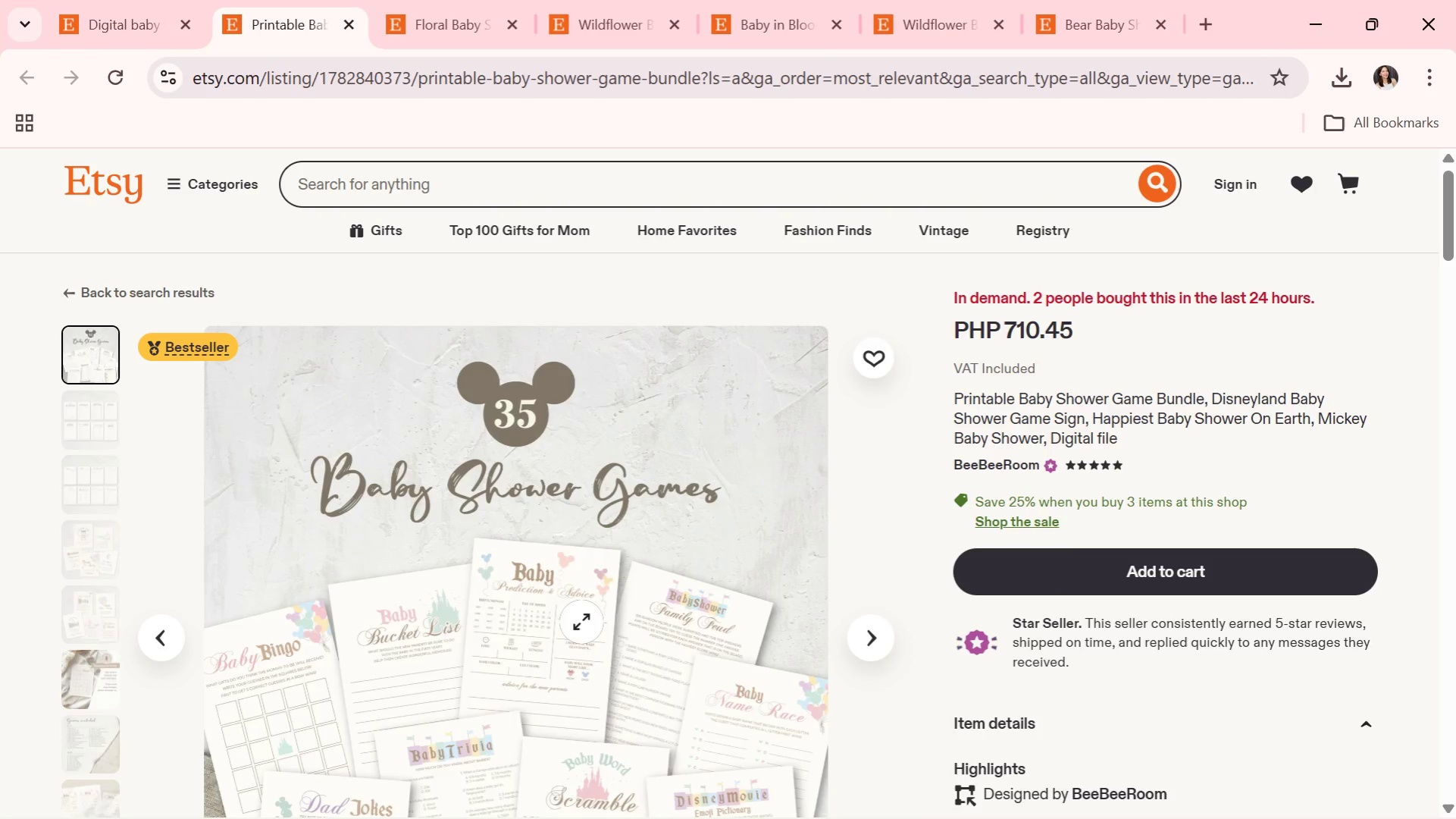 
scroll: coordinate [550, 637], scroll_direction: down, amount: 2.0
 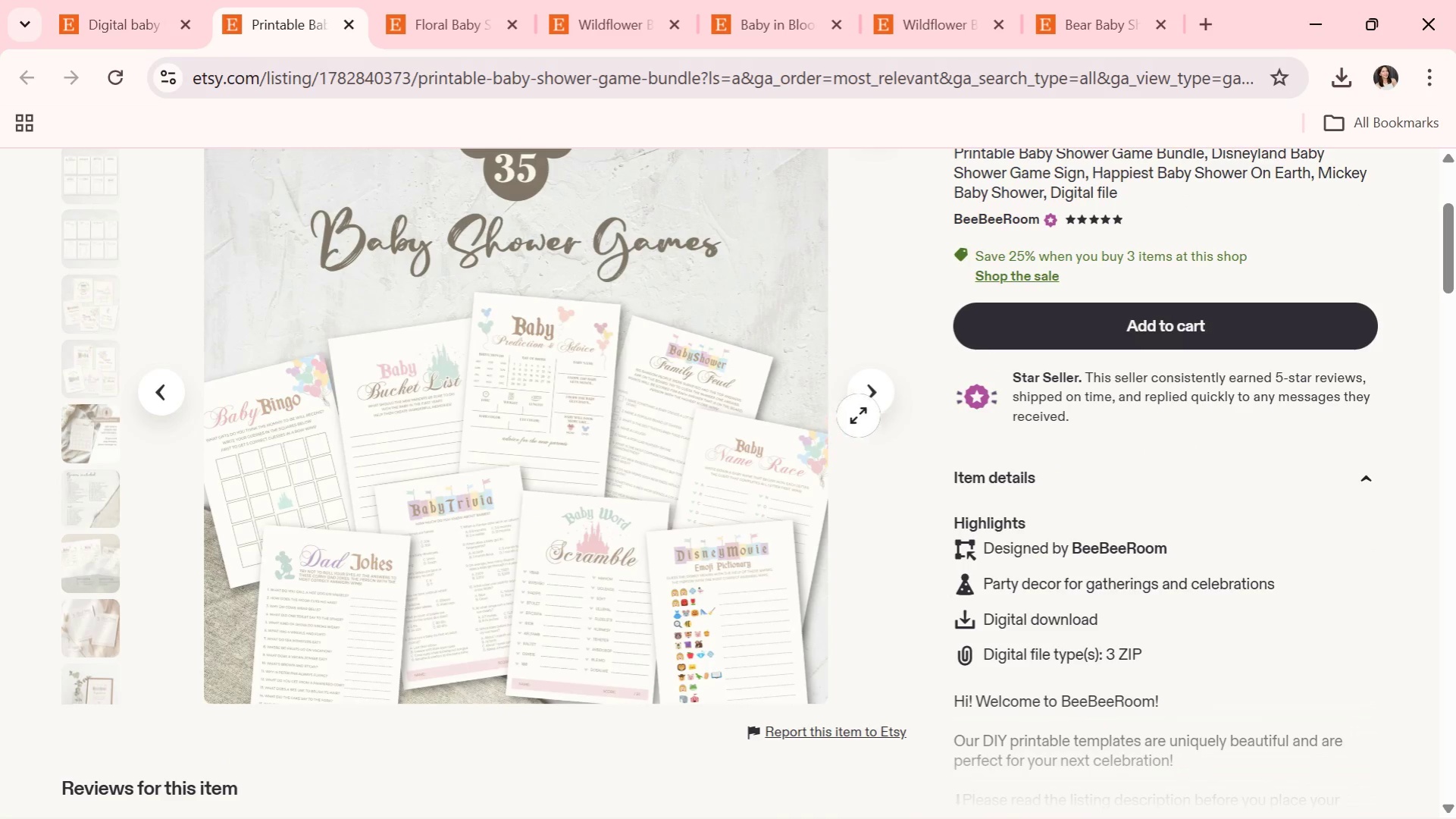 
left_click([872, 406])
 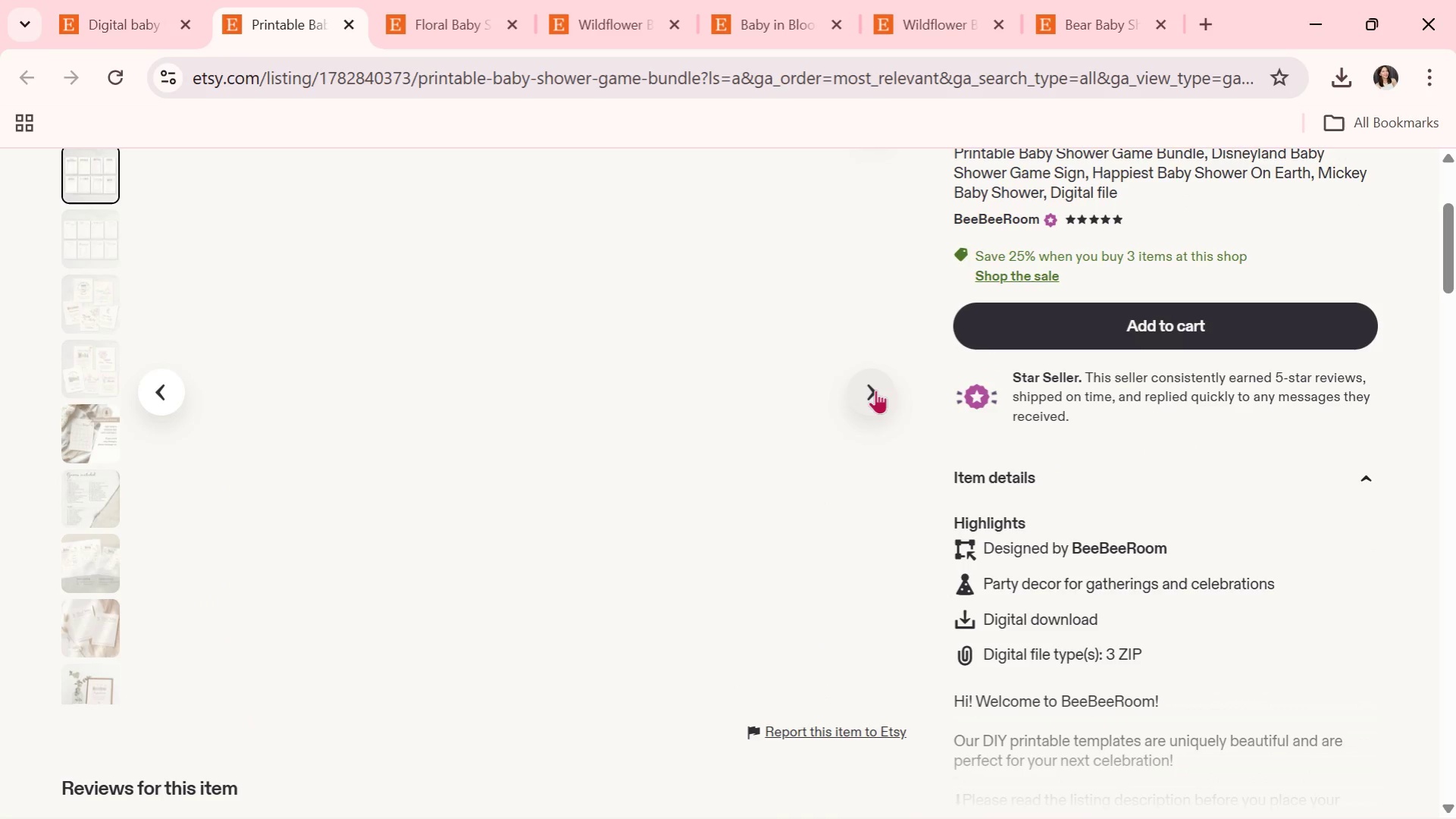 
scroll: coordinate [875, 445], scroll_direction: up, amount: 1.0
 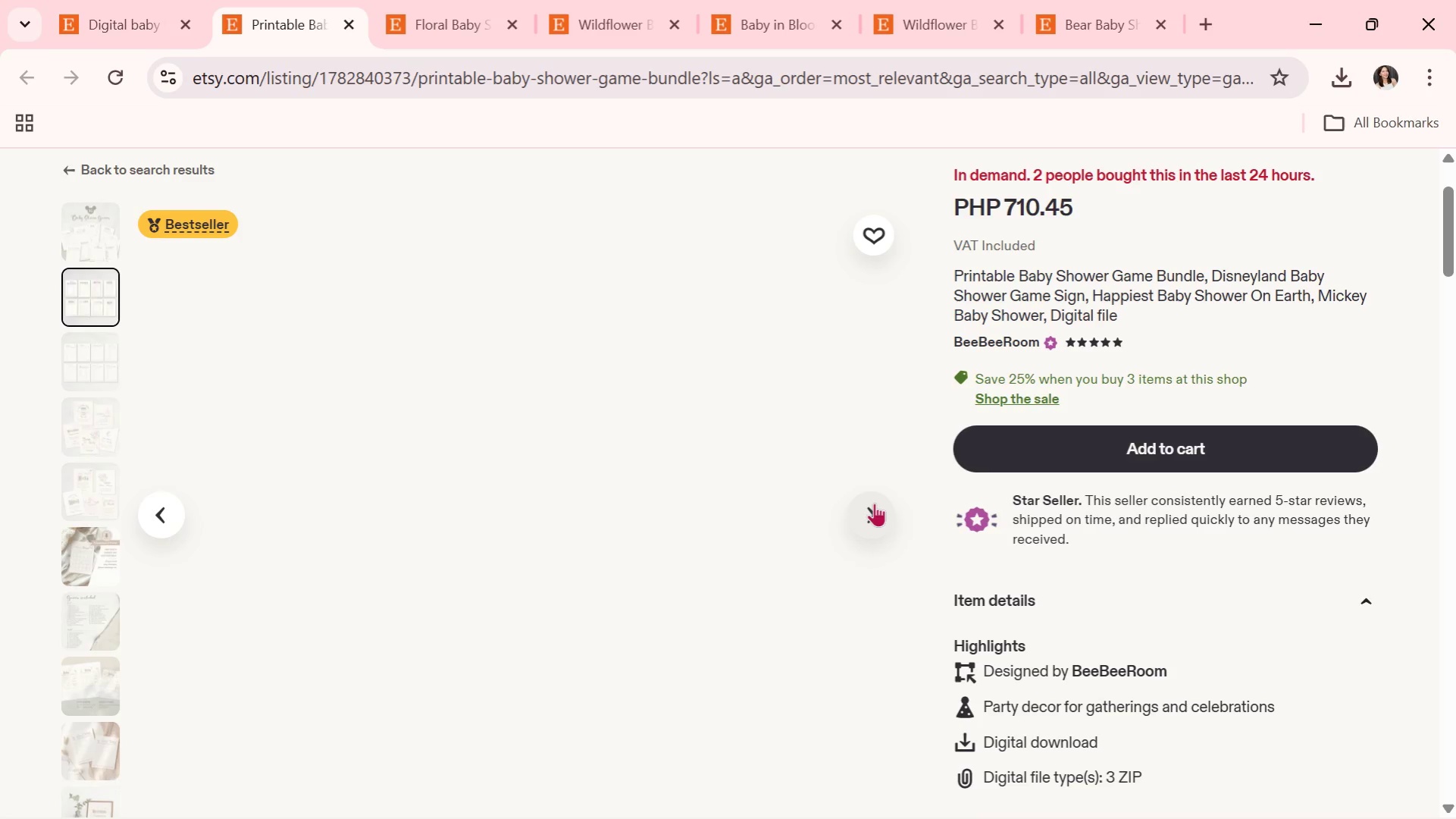 
wait(7.44)
 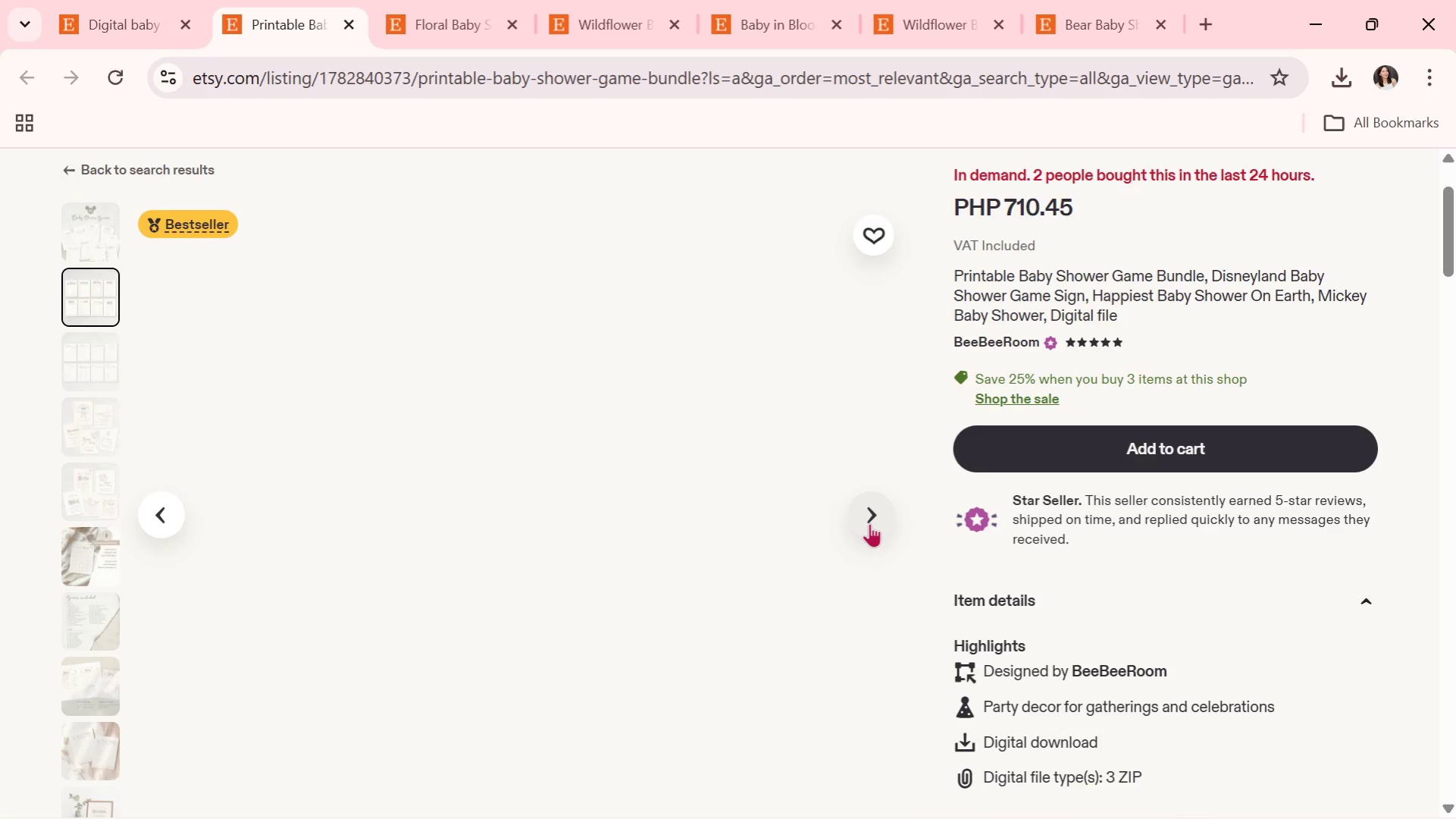 
scroll: coordinate [794, 614], scroll_direction: none, amount: 0.0
 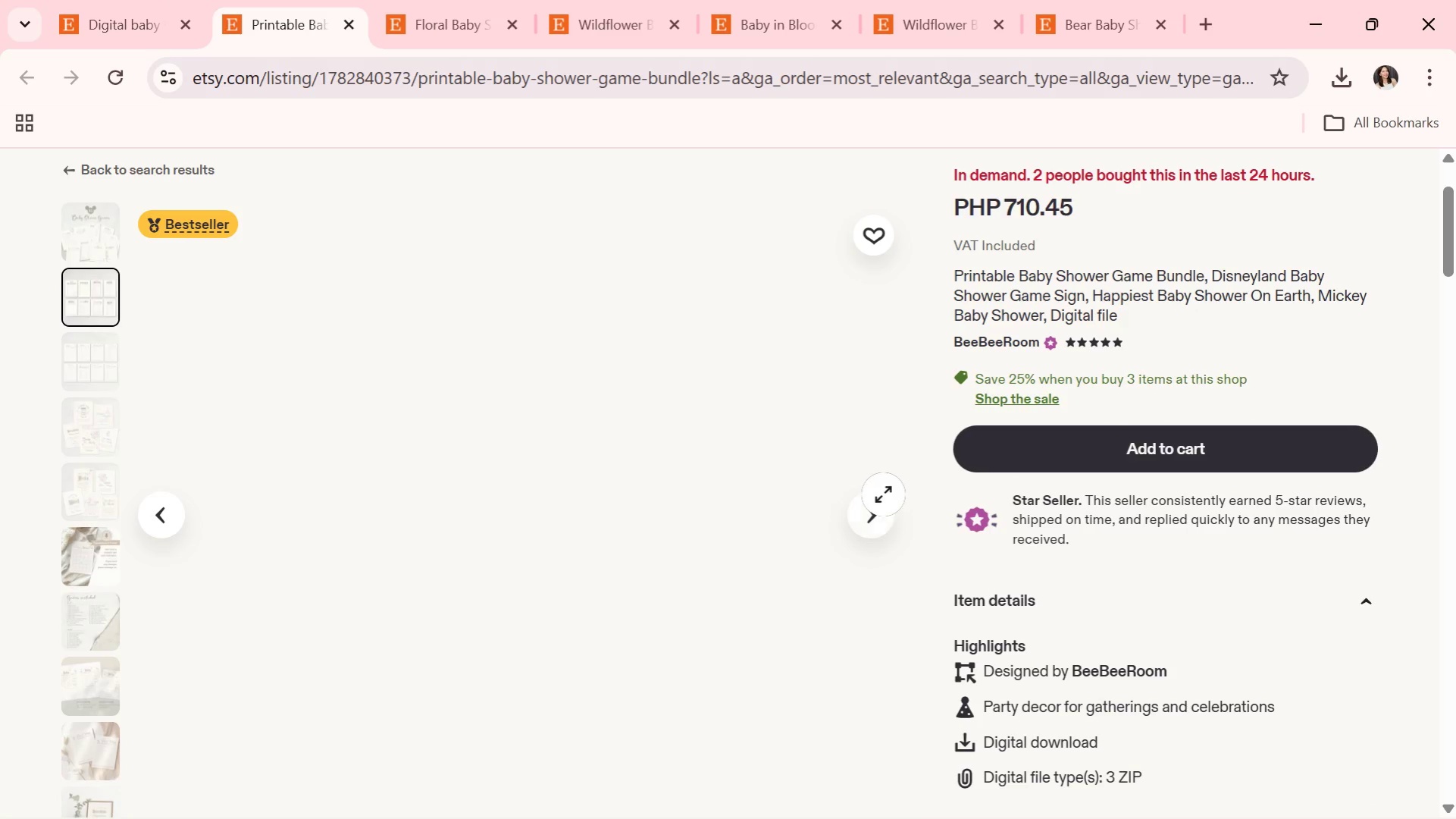 
left_click([878, 514])
 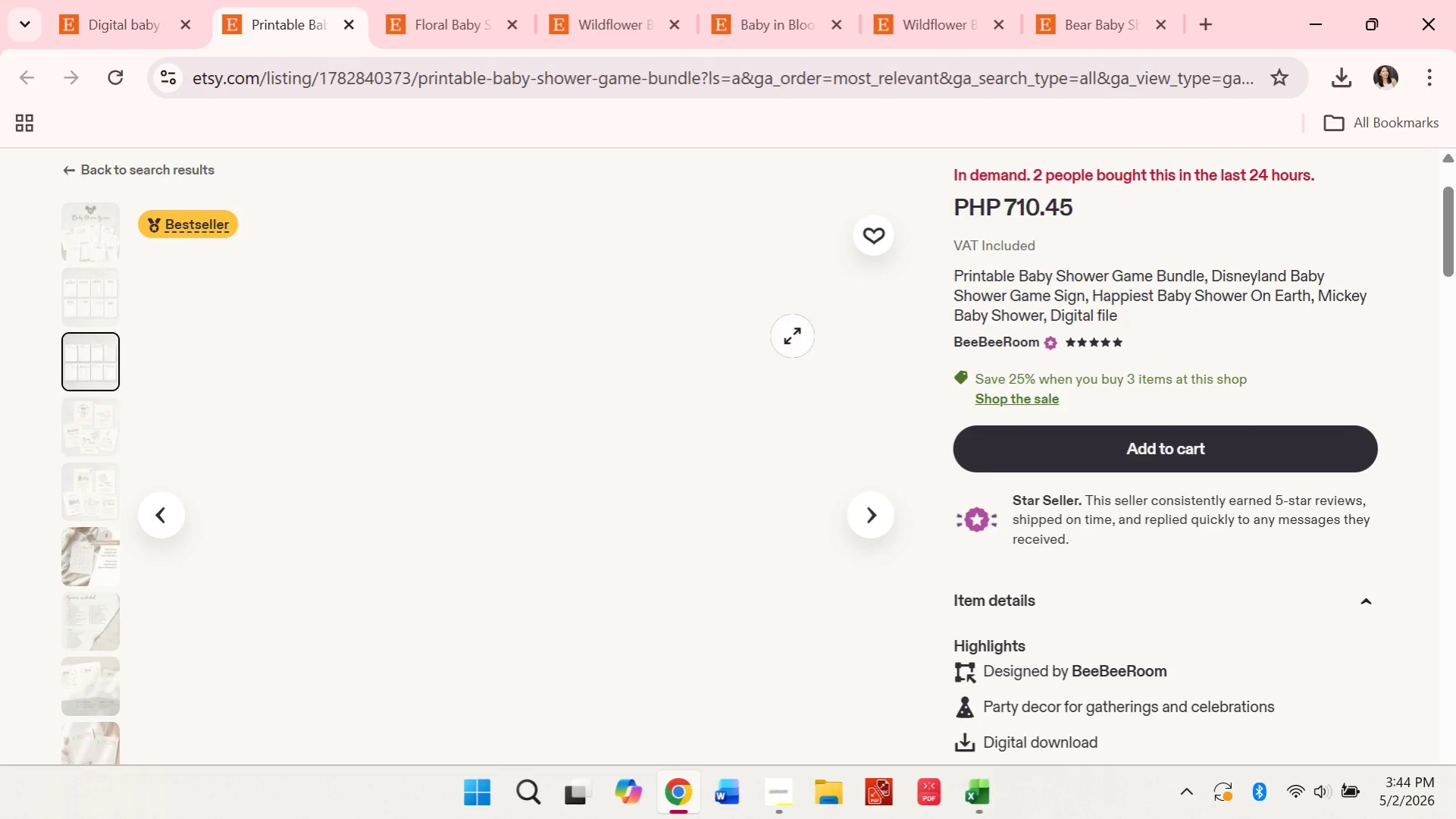 
scroll: coordinate [659, 443], scroll_direction: down, amount: 1.0
 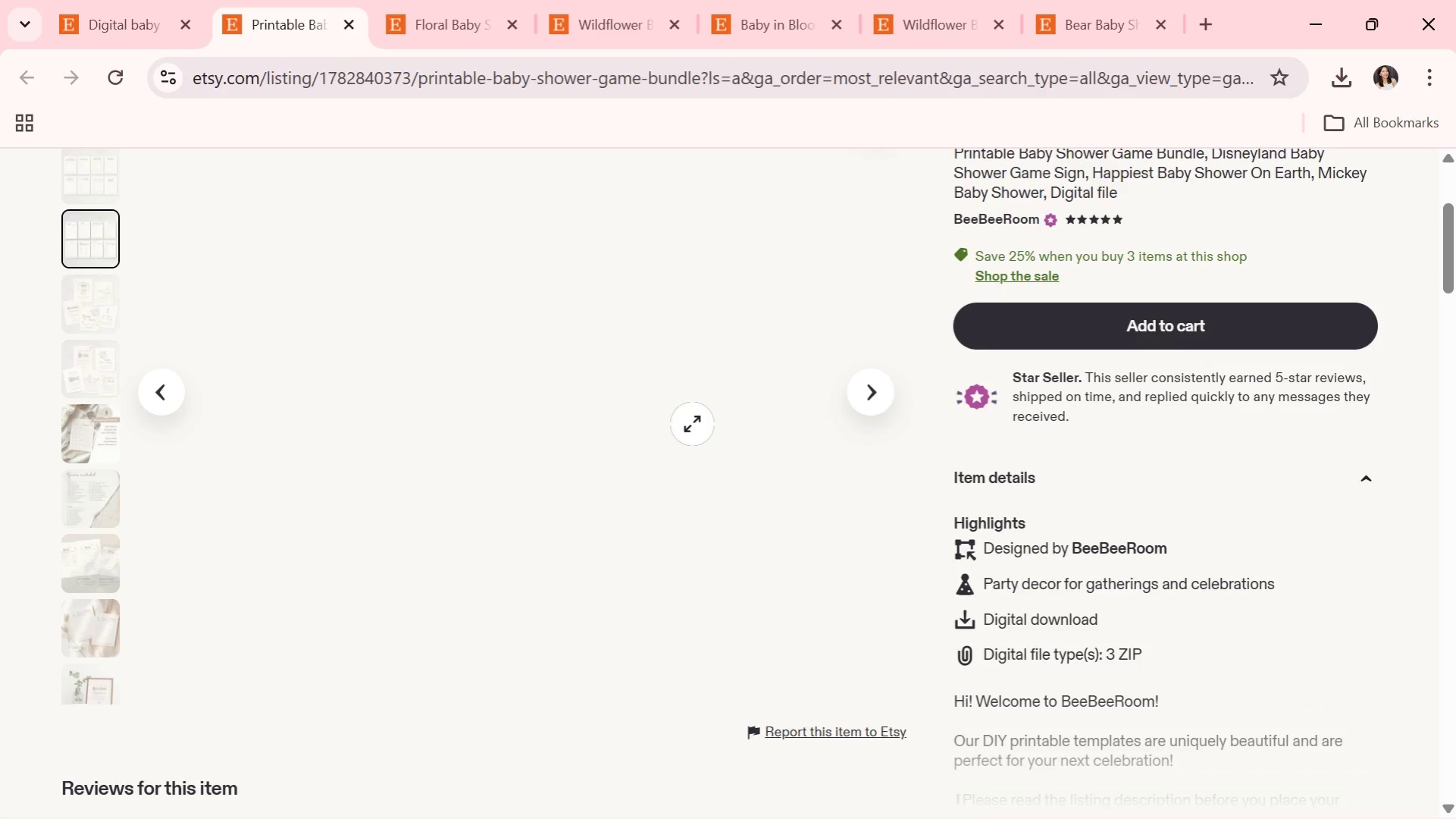 
wait(7.6)
 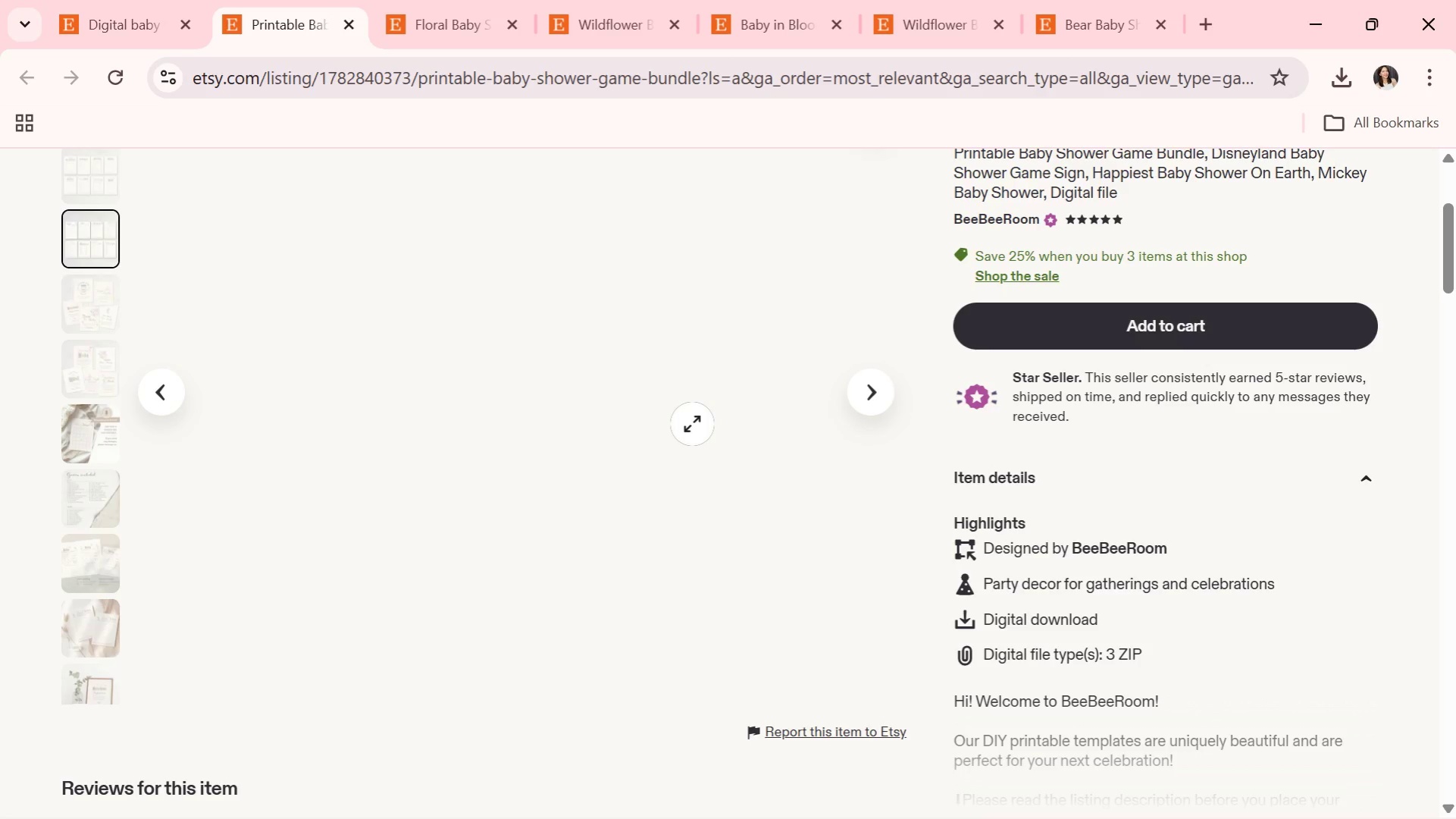 
scroll: coordinate [678, 380], scroll_direction: up, amount: 3.0
 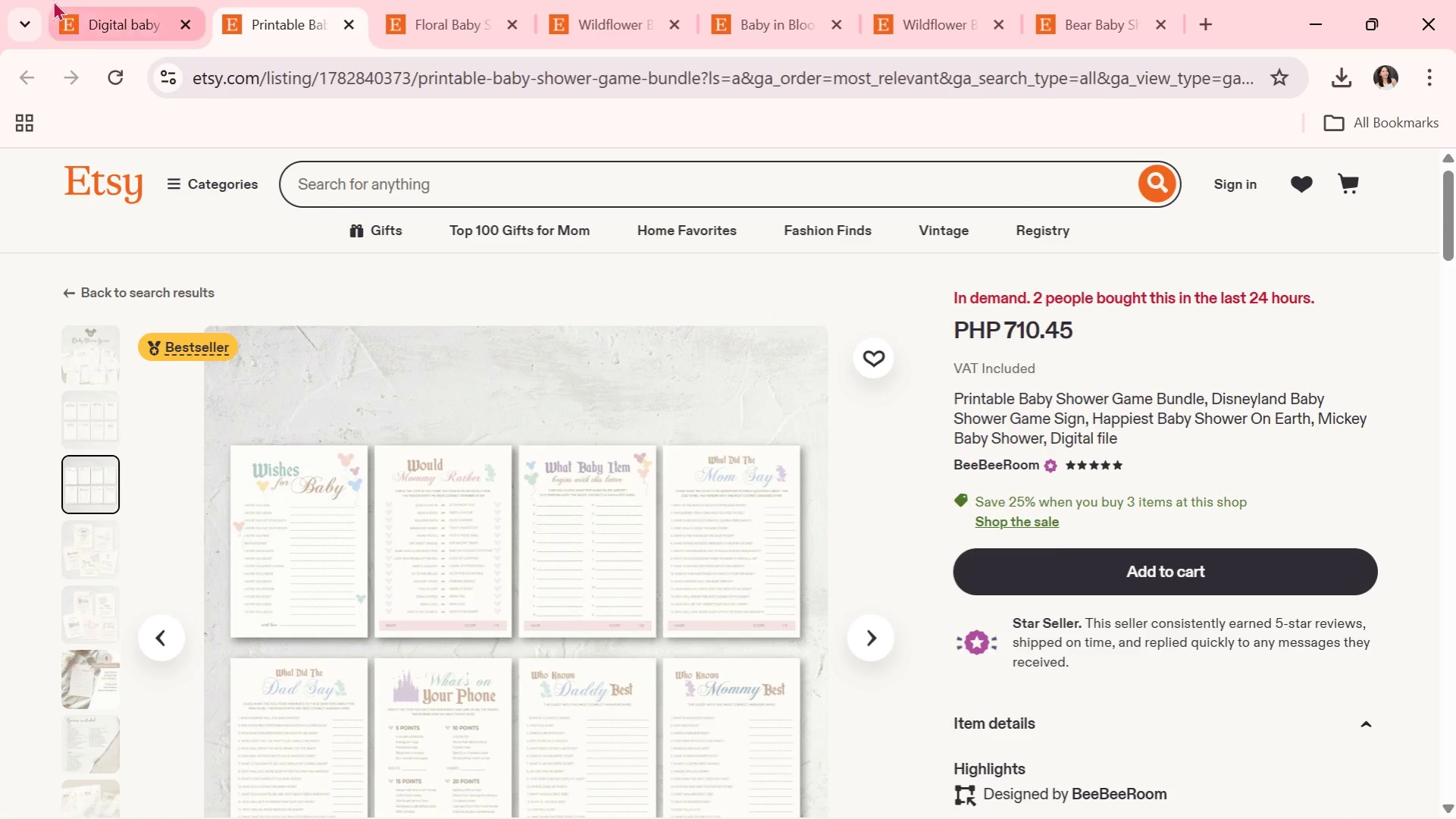 
left_click([74, 0])
 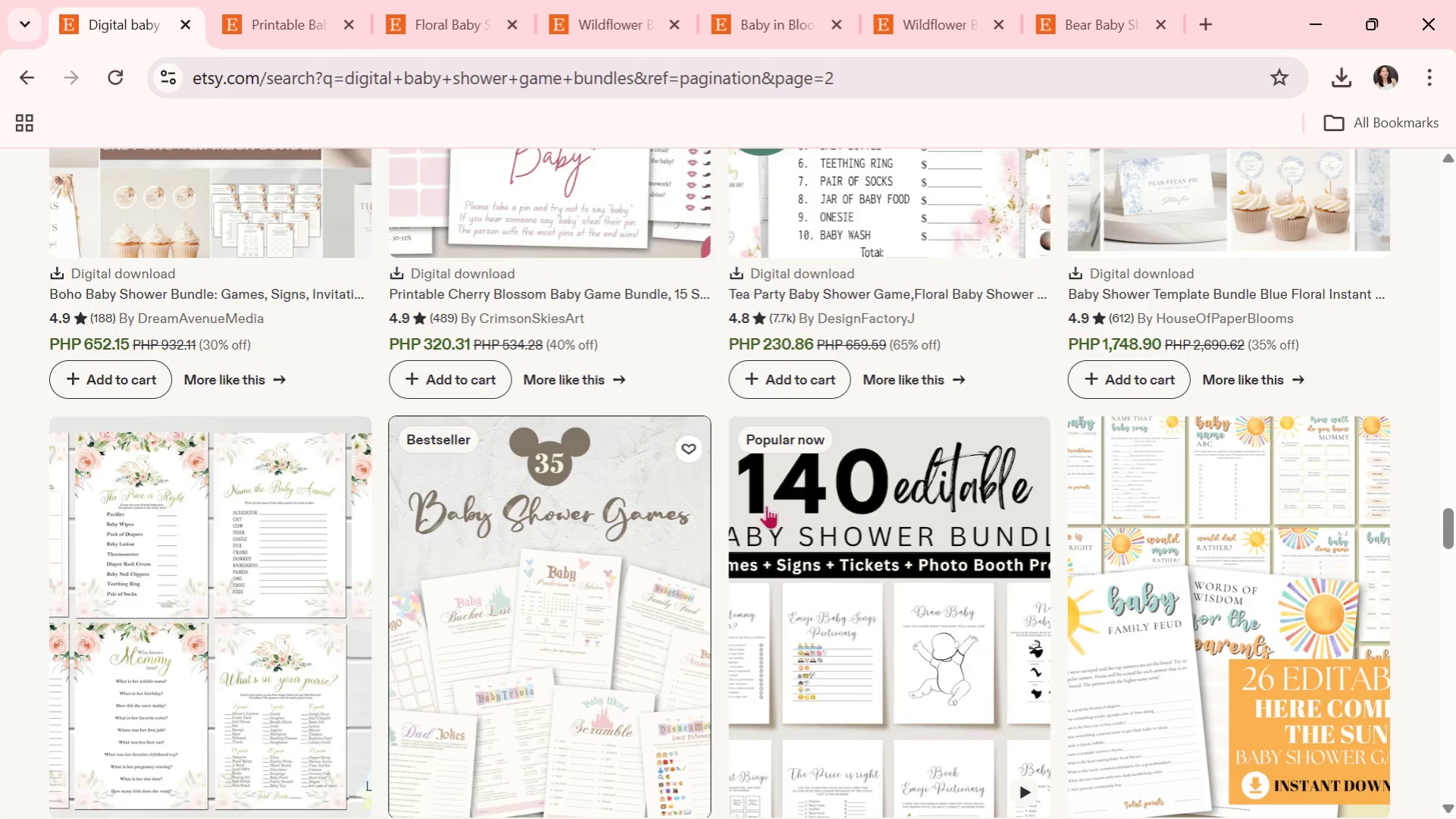 
scroll: coordinate [766, 505], scroll_direction: down, amount: 3.0
 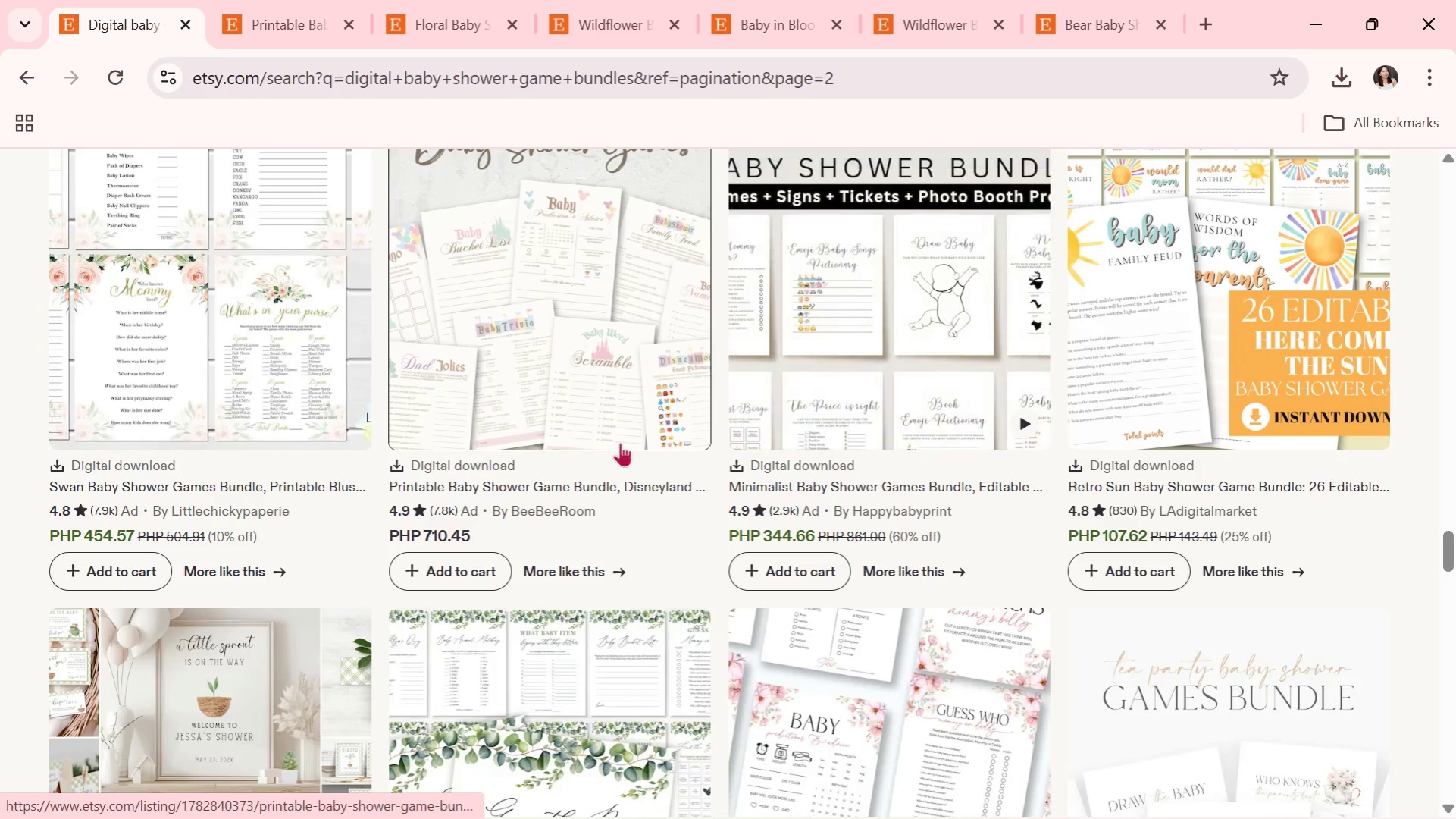 
left_click([564, 315])
 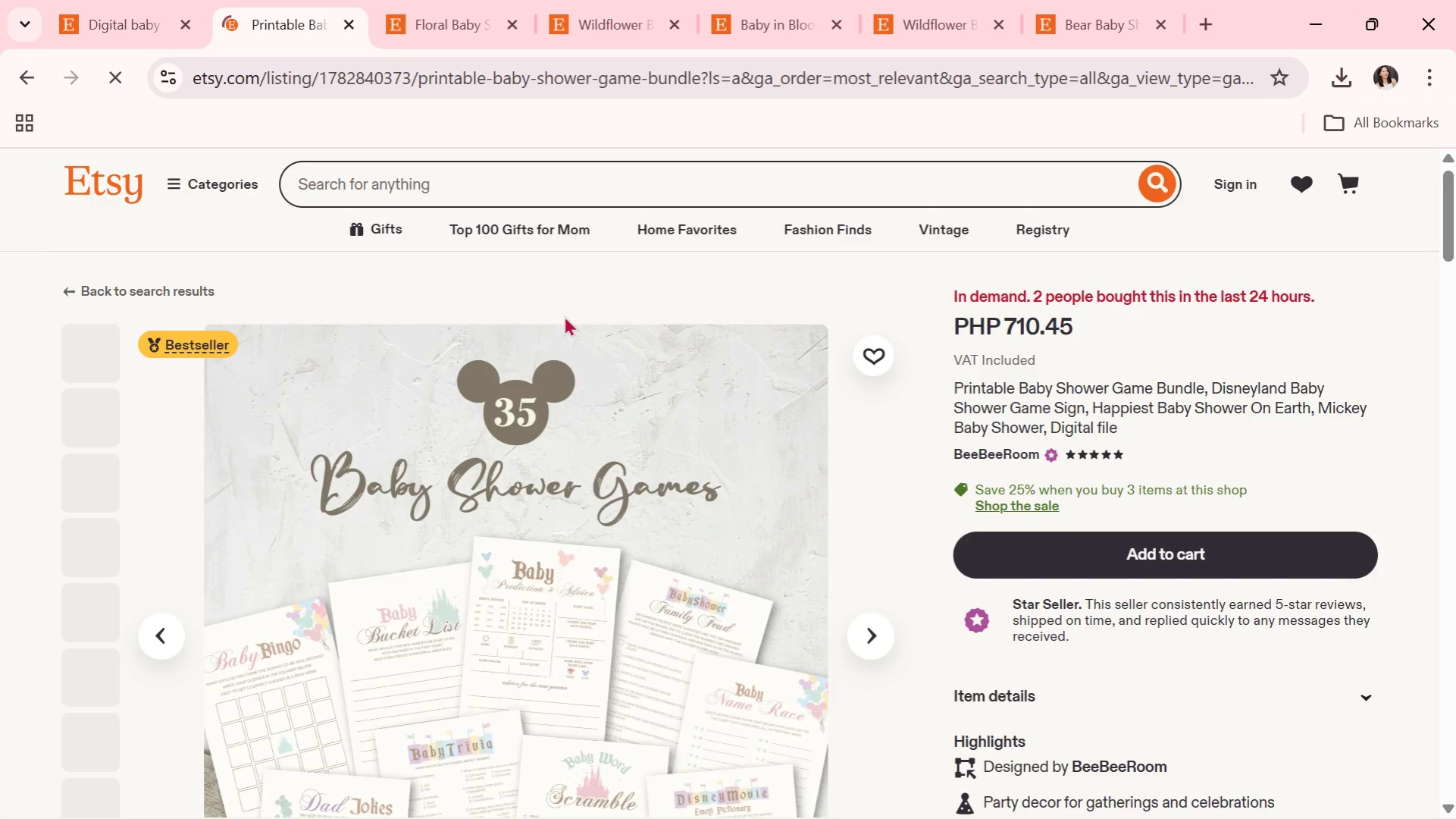 
scroll: coordinate [565, 323], scroll_direction: down, amount: 1.0
 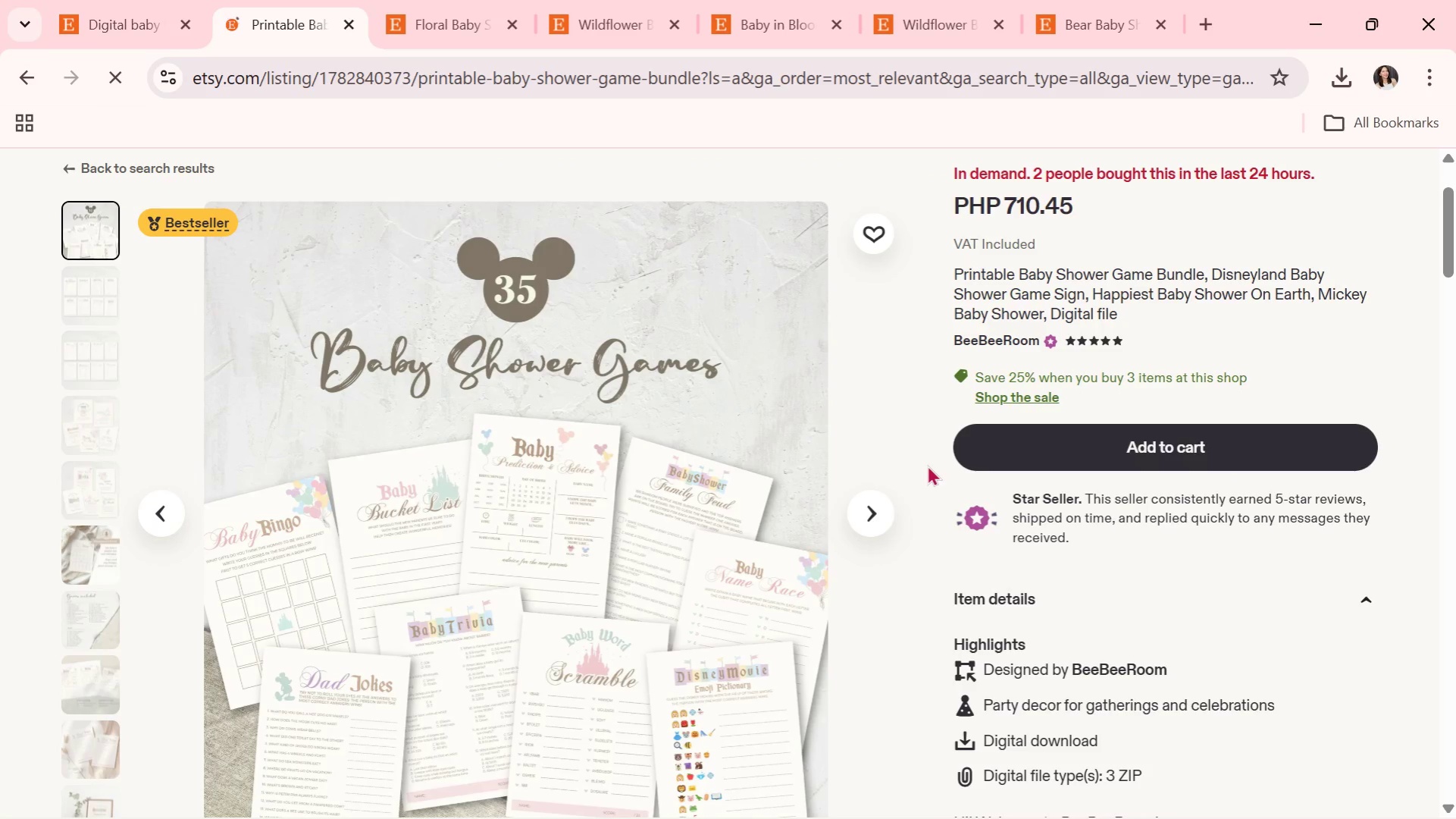 
wait(11.61)
 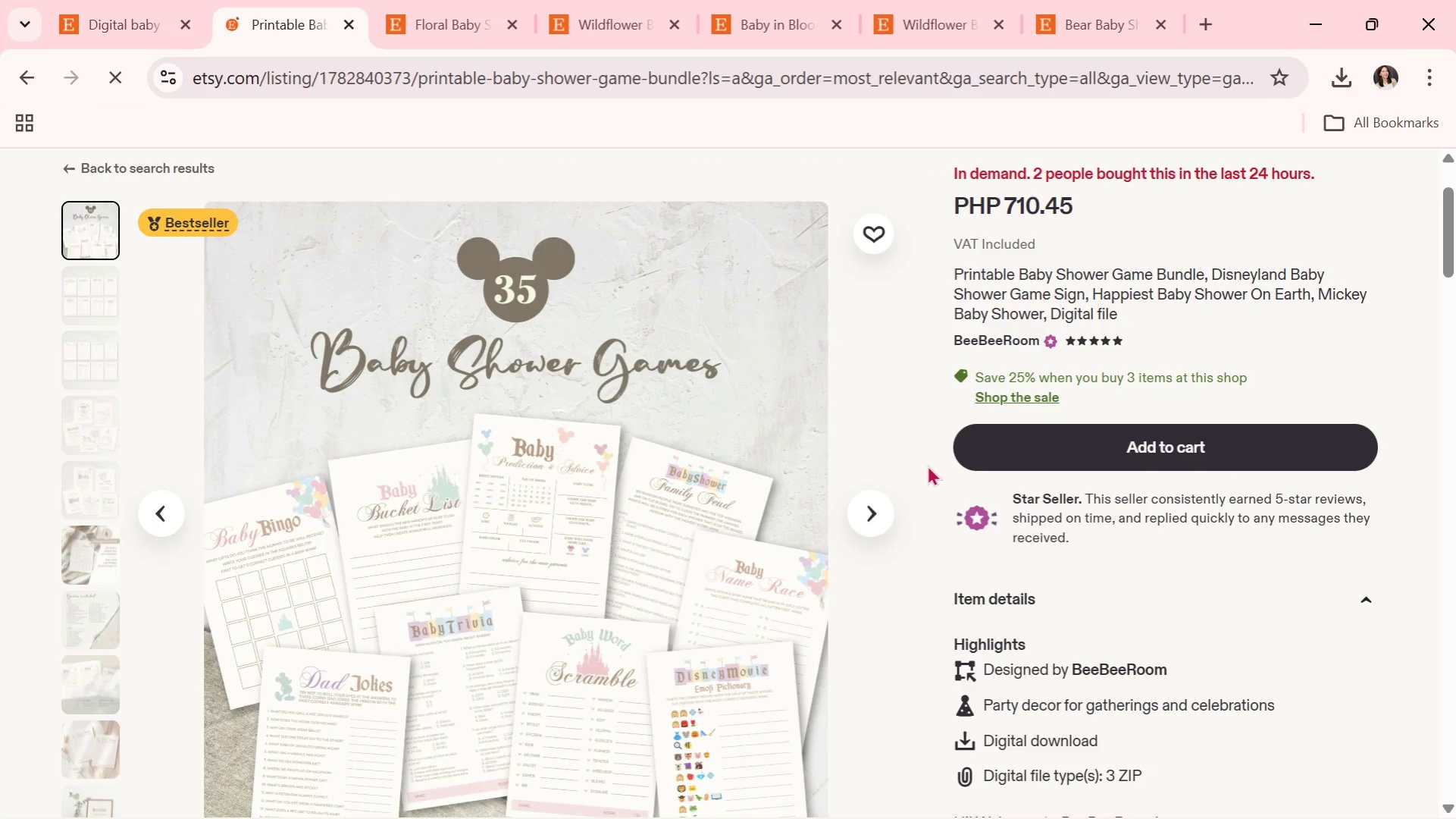 
scroll: coordinate [712, 474], scroll_direction: down, amount: 1.0
 